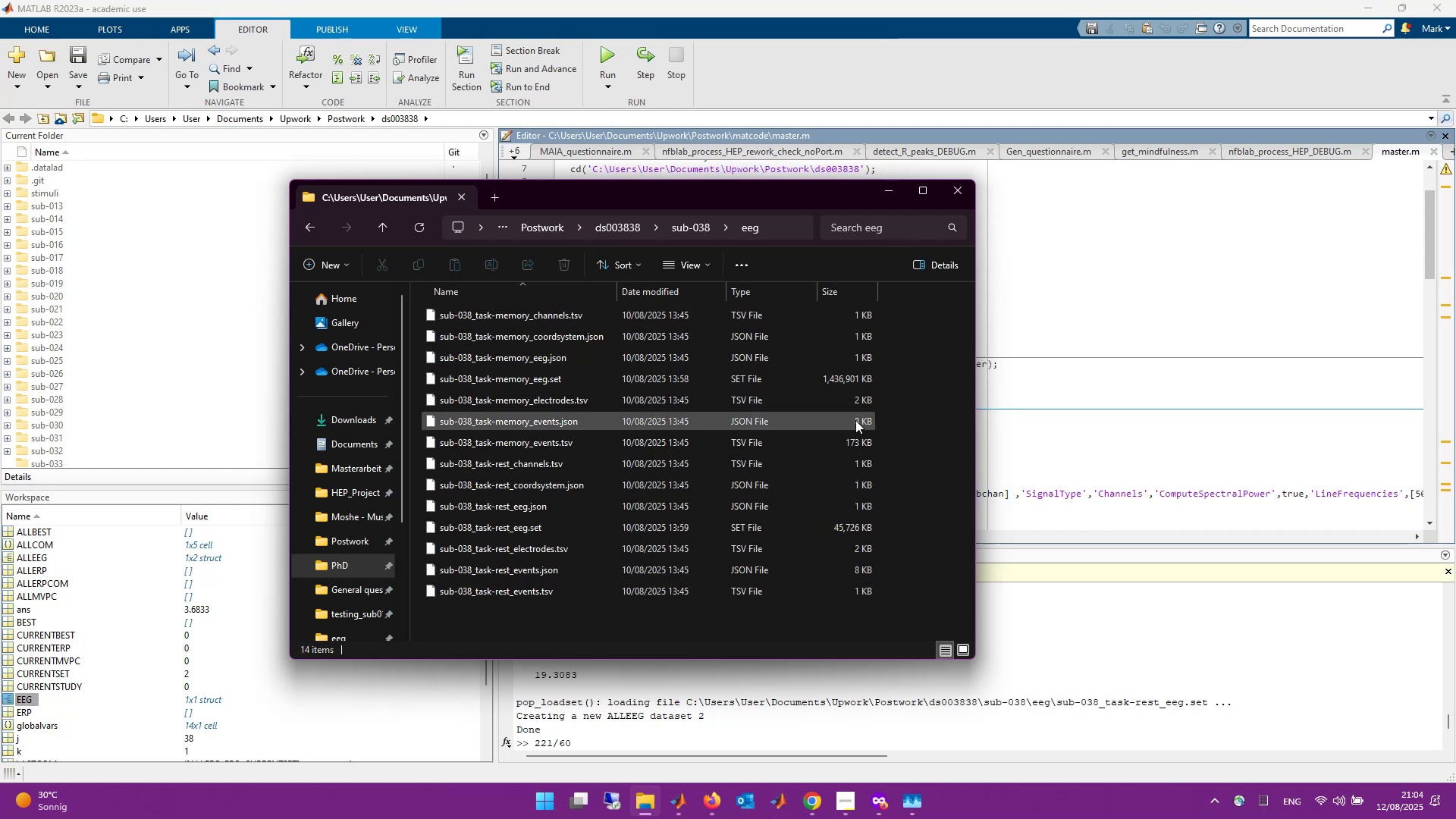 
mouse_move([828, 382])
 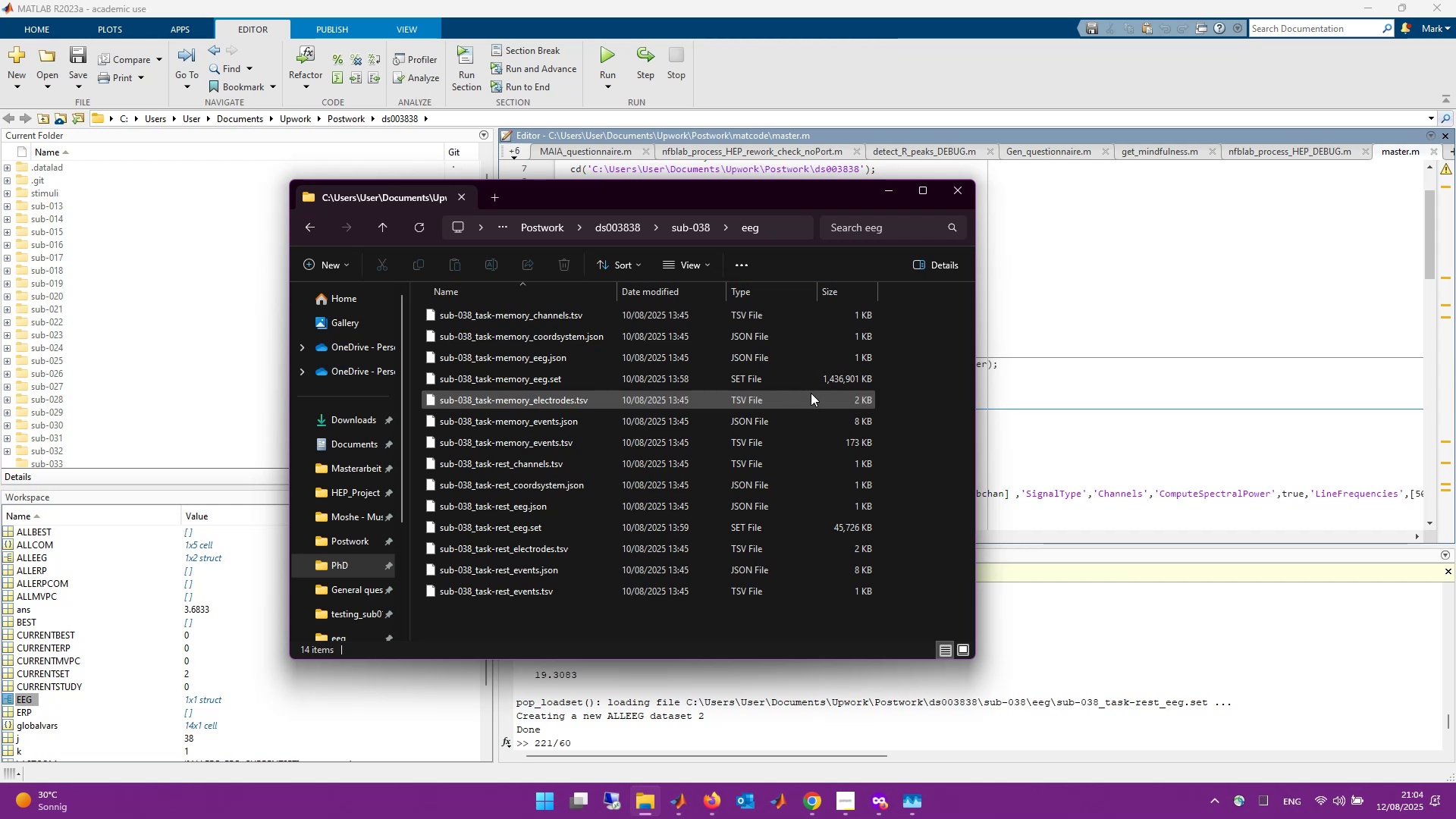 
wait(11.83)
 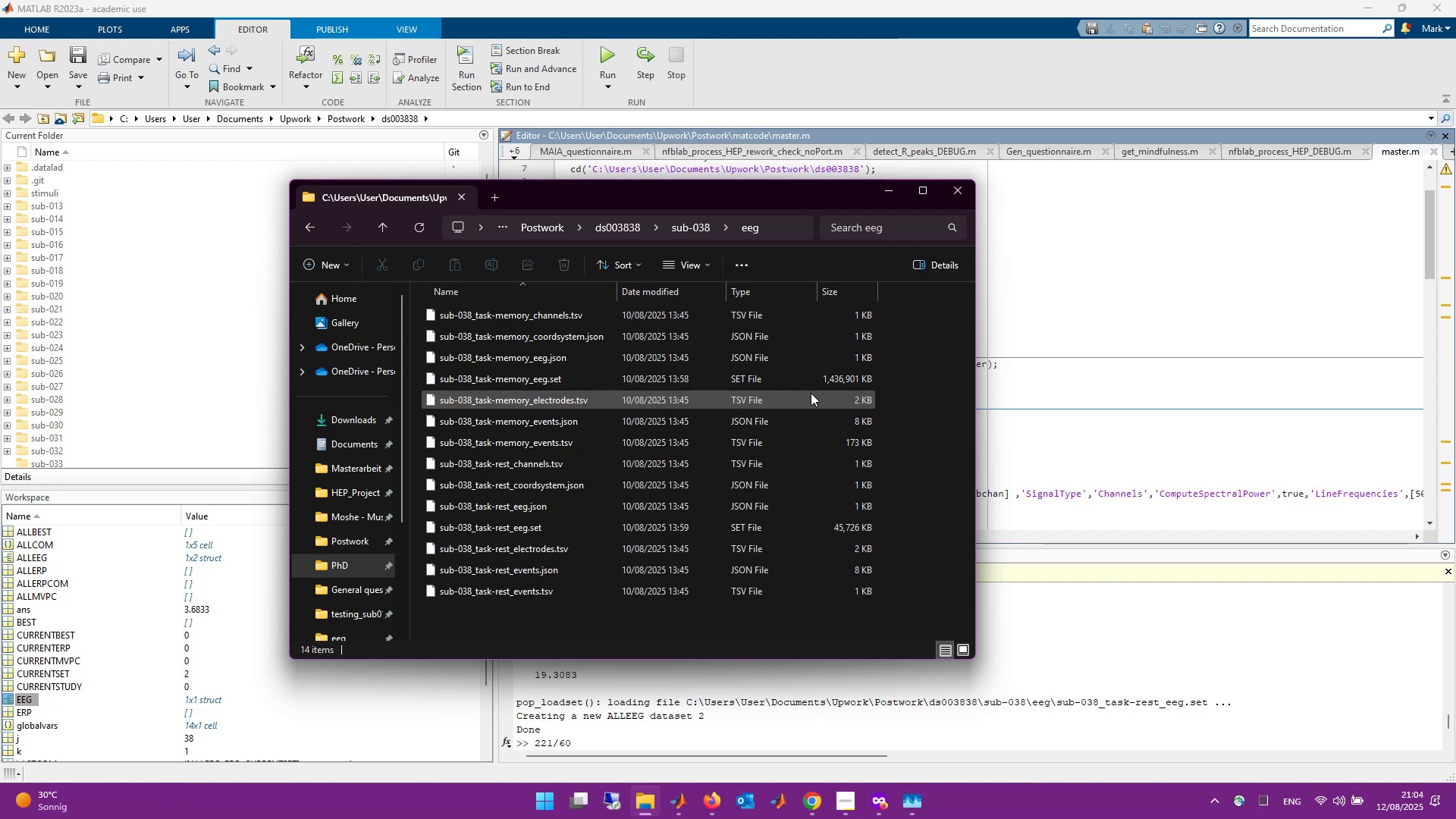 
left_click([631, 225])
 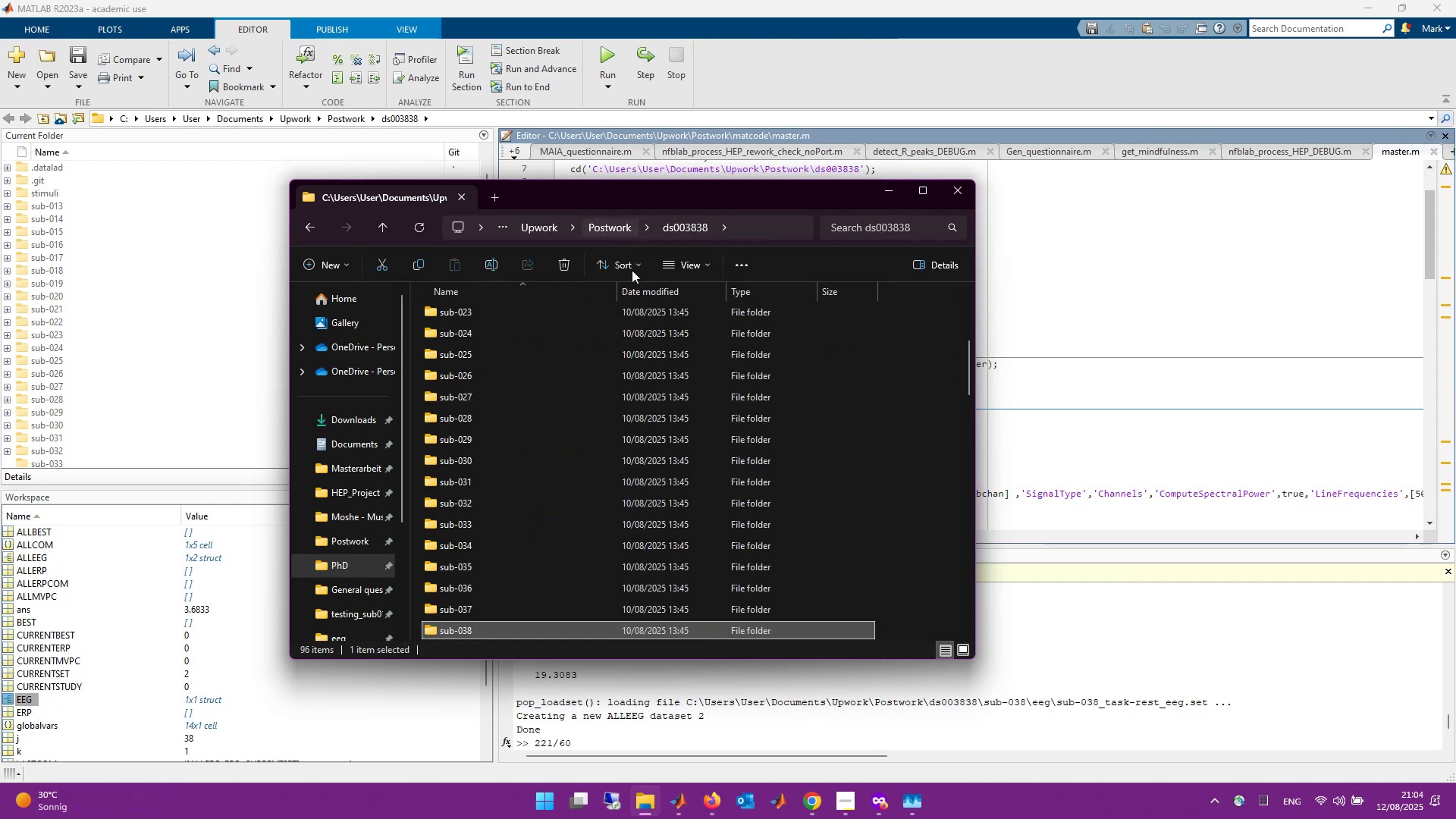 
scroll: coordinate [615, 570], scroll_direction: down, amount: 3.0
 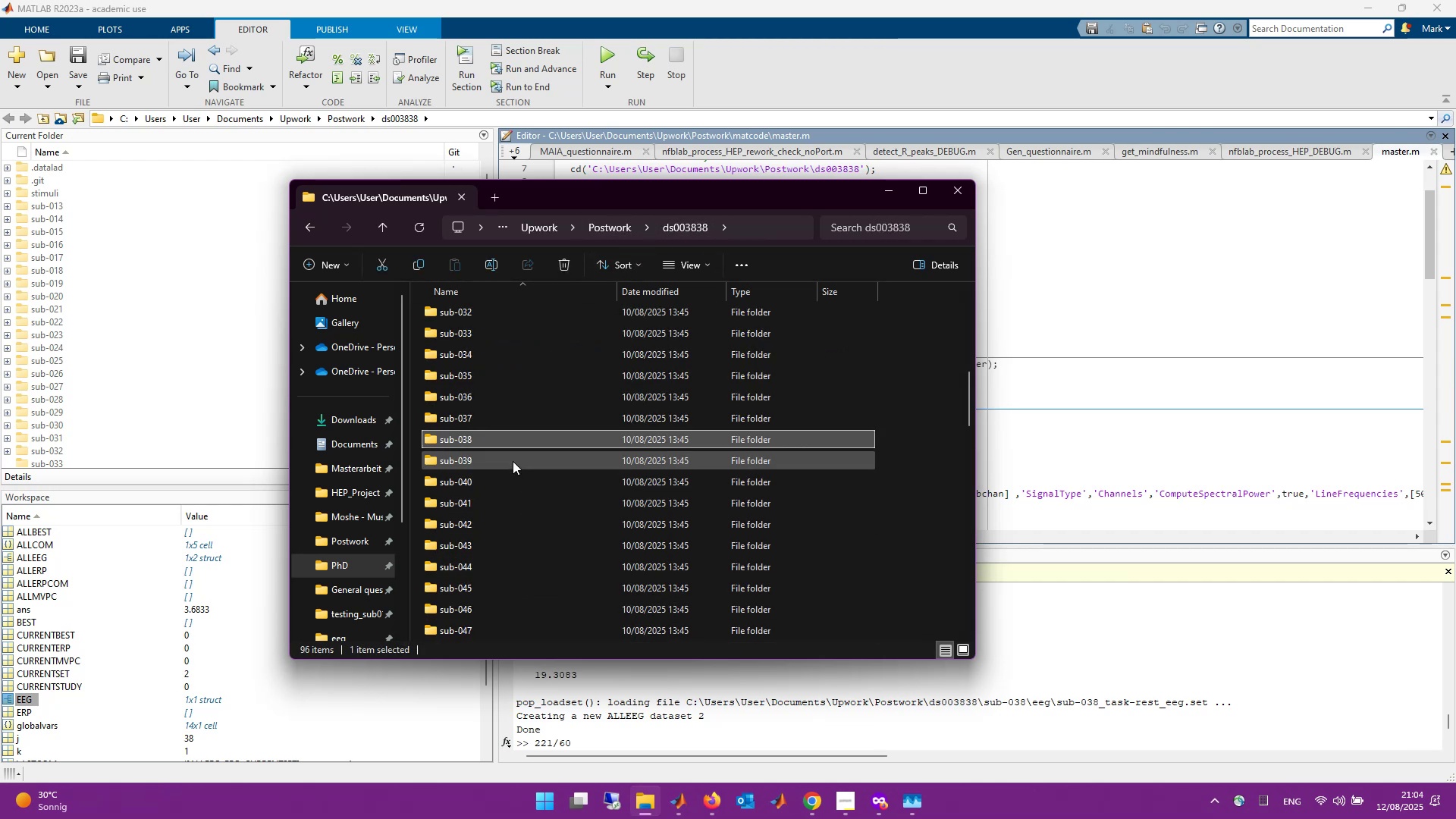 
double_click([513, 461])
 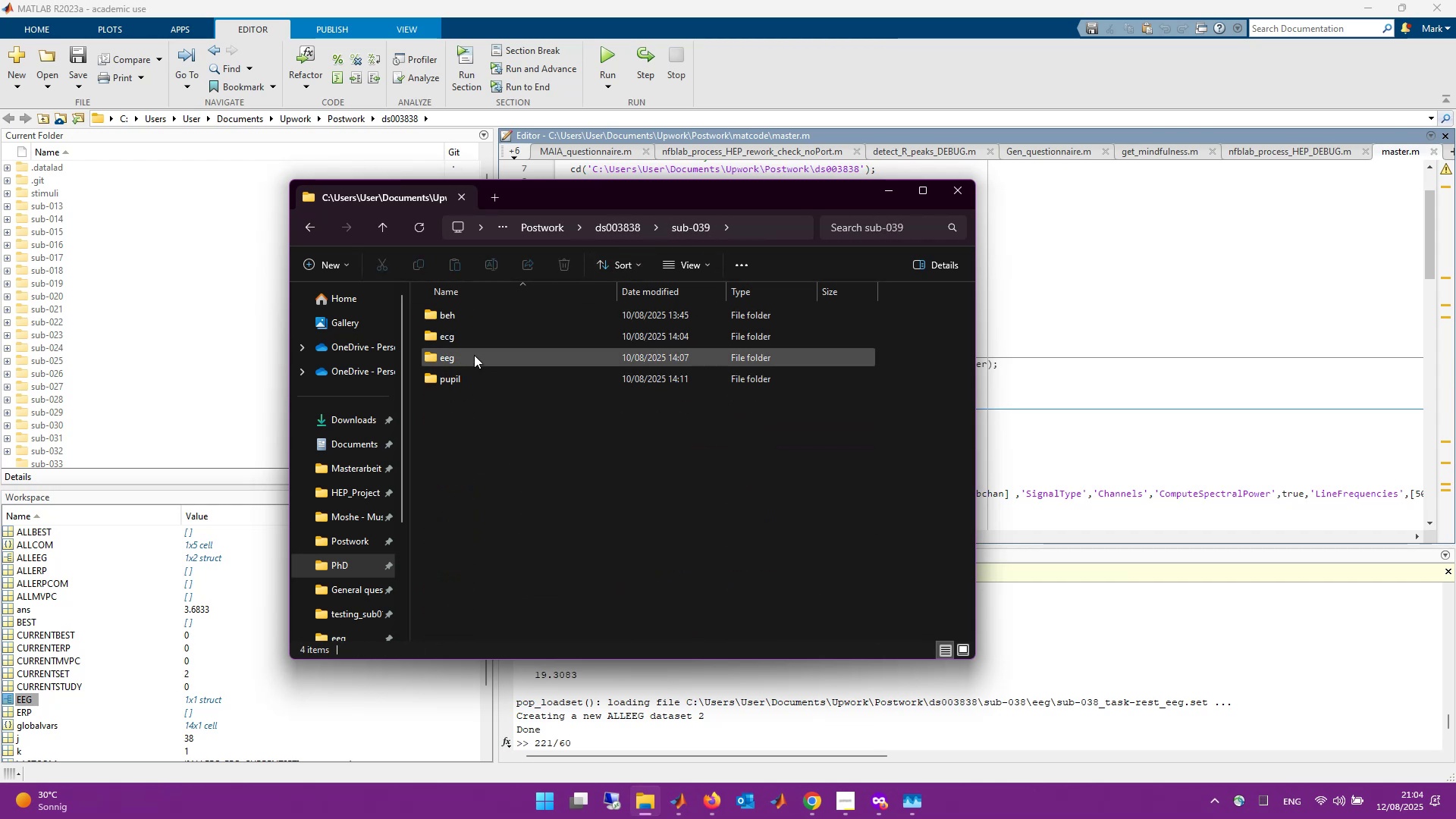 
double_click([474, 356])
 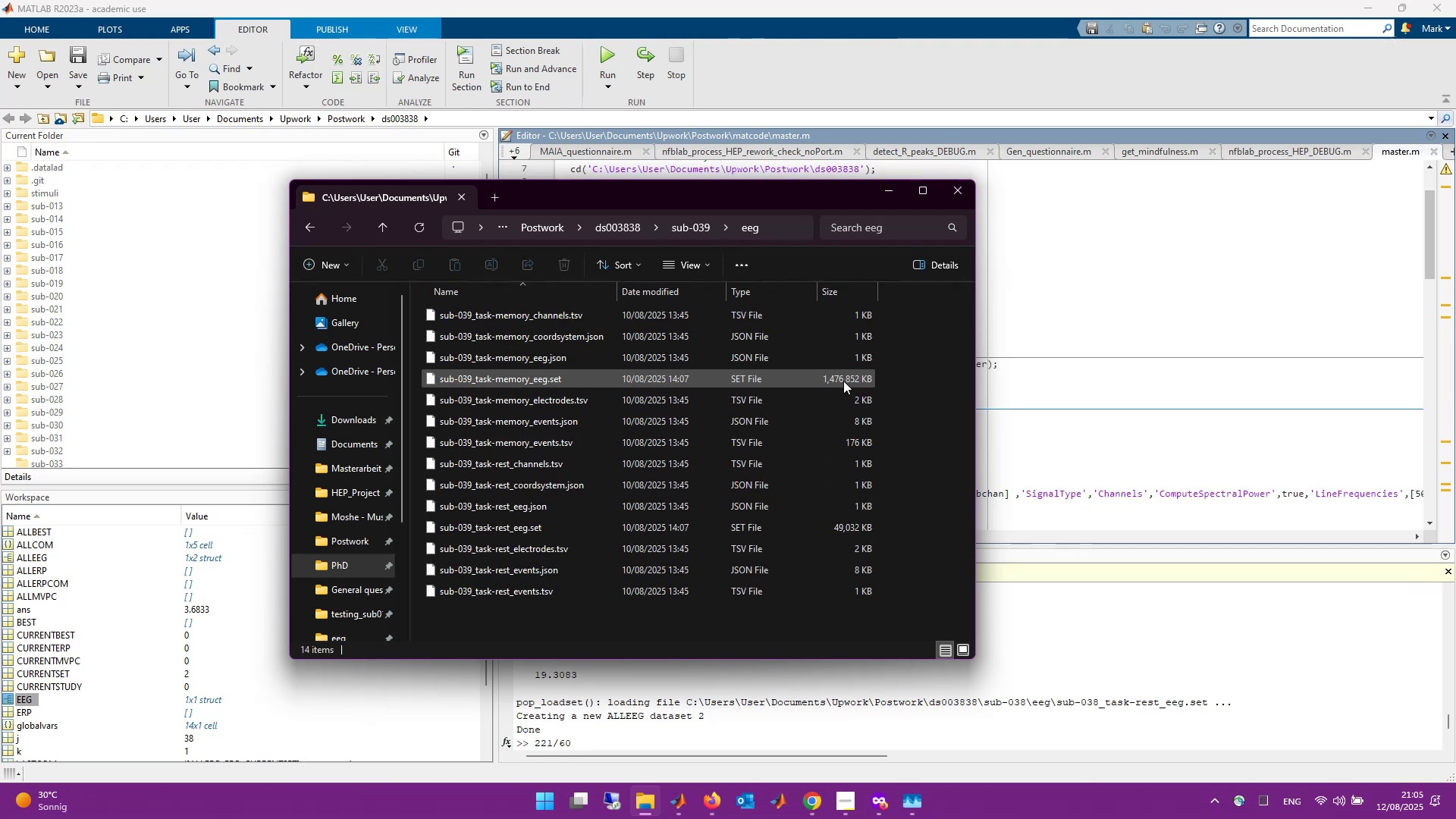 
wait(10.56)
 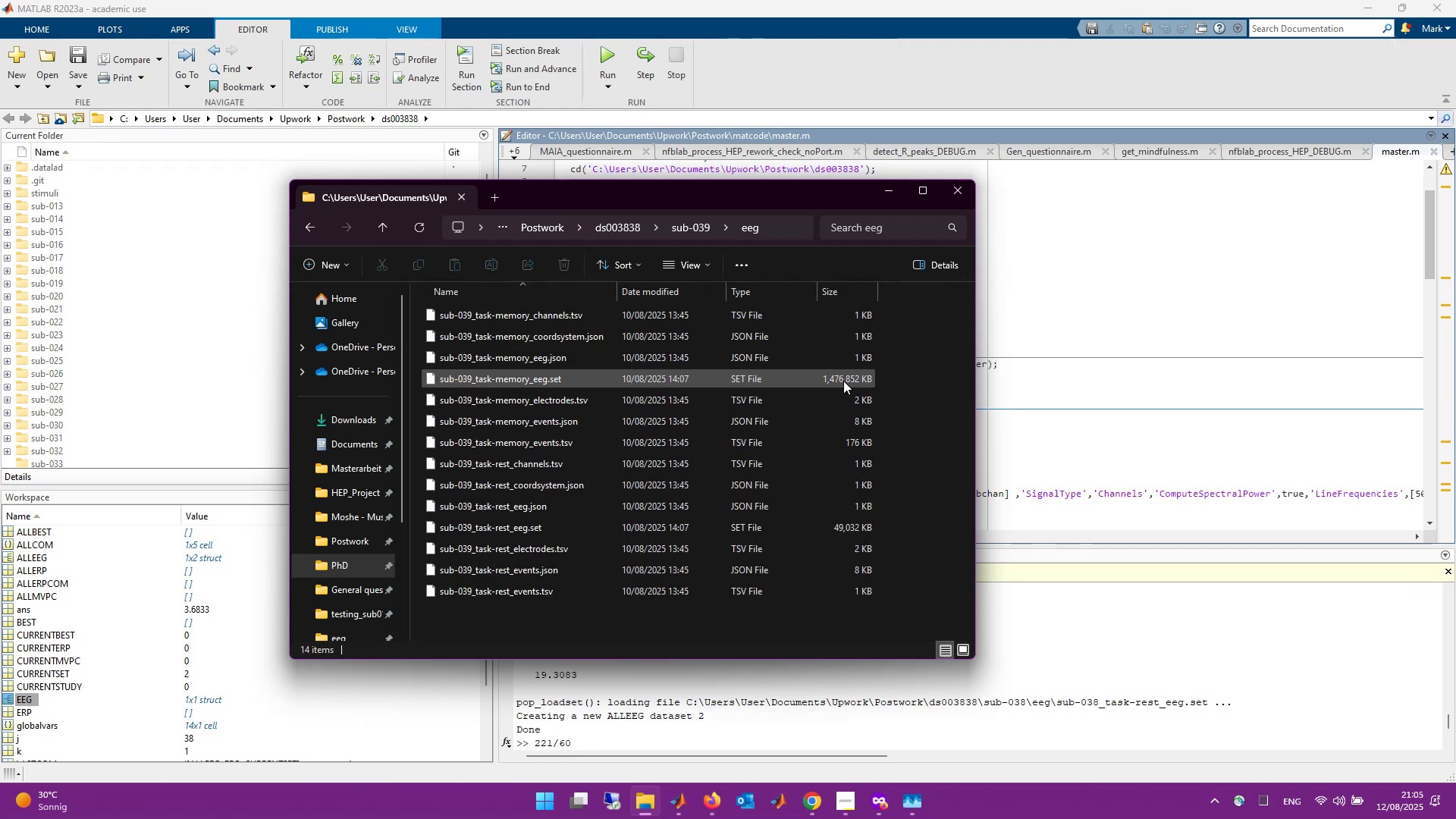 
left_click([312, 228])
 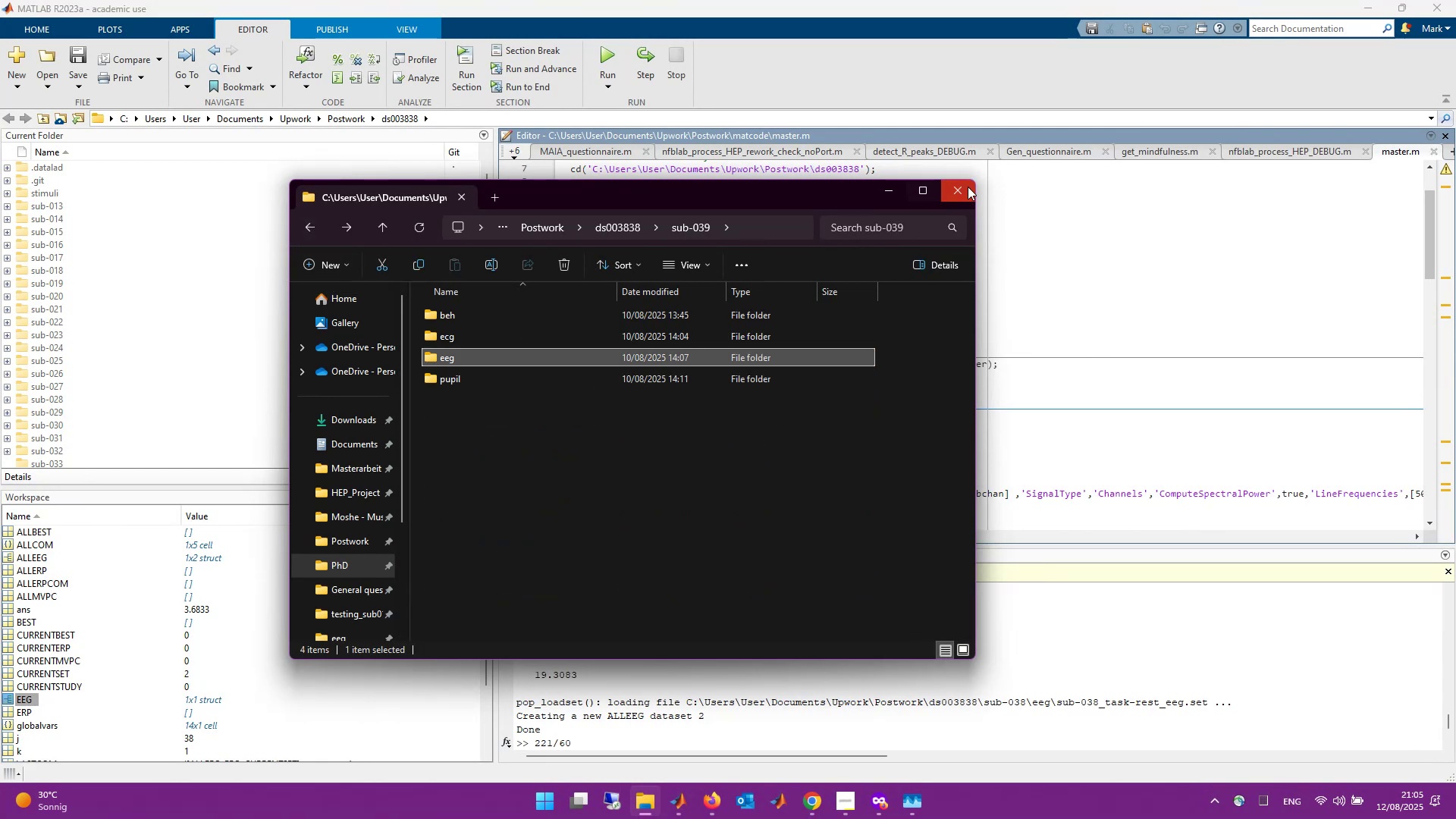 
left_click([880, 193])
 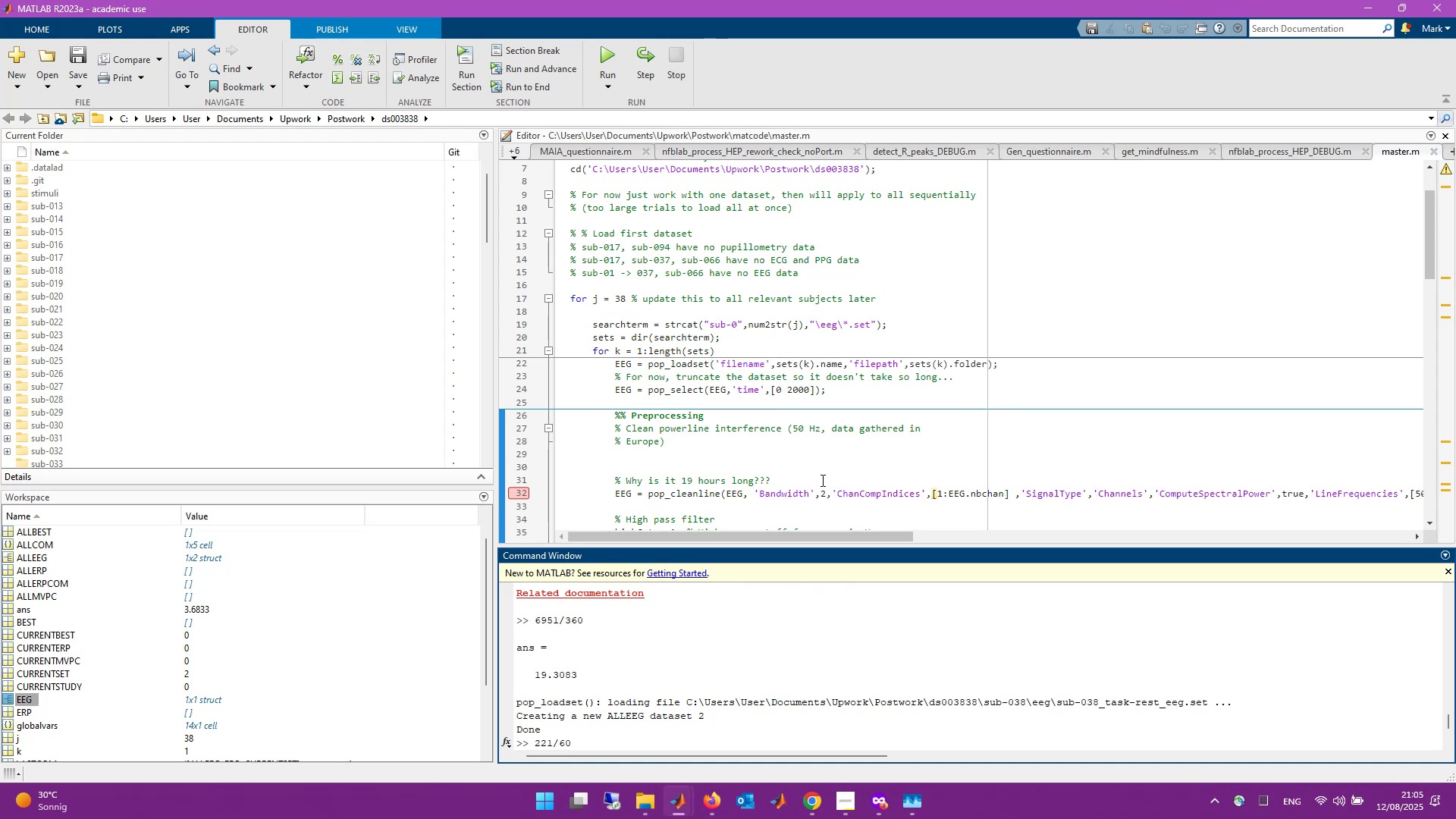 
wait(10.38)
 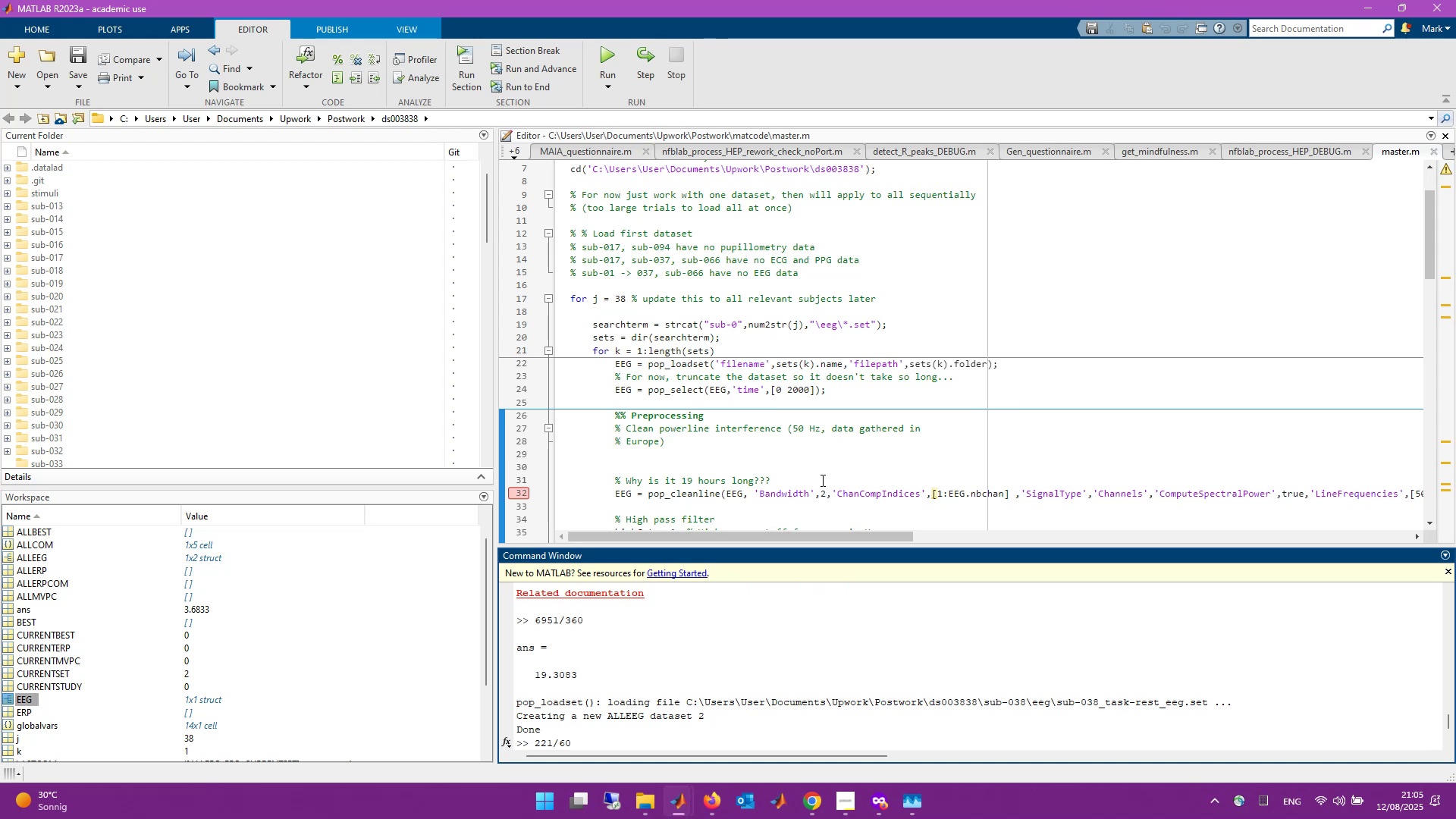 
left_click([682, 799])
 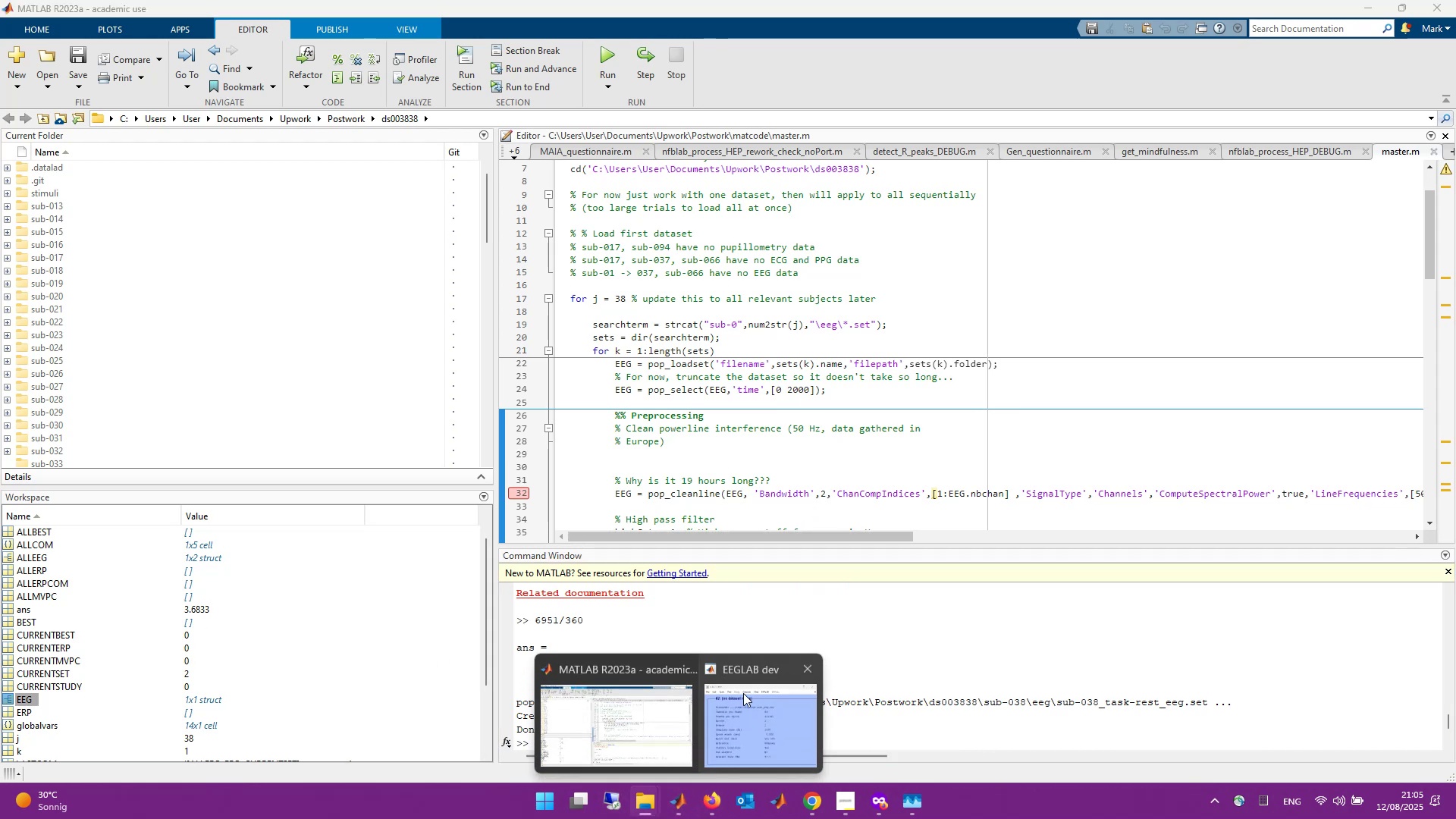 
left_click([756, 692])
 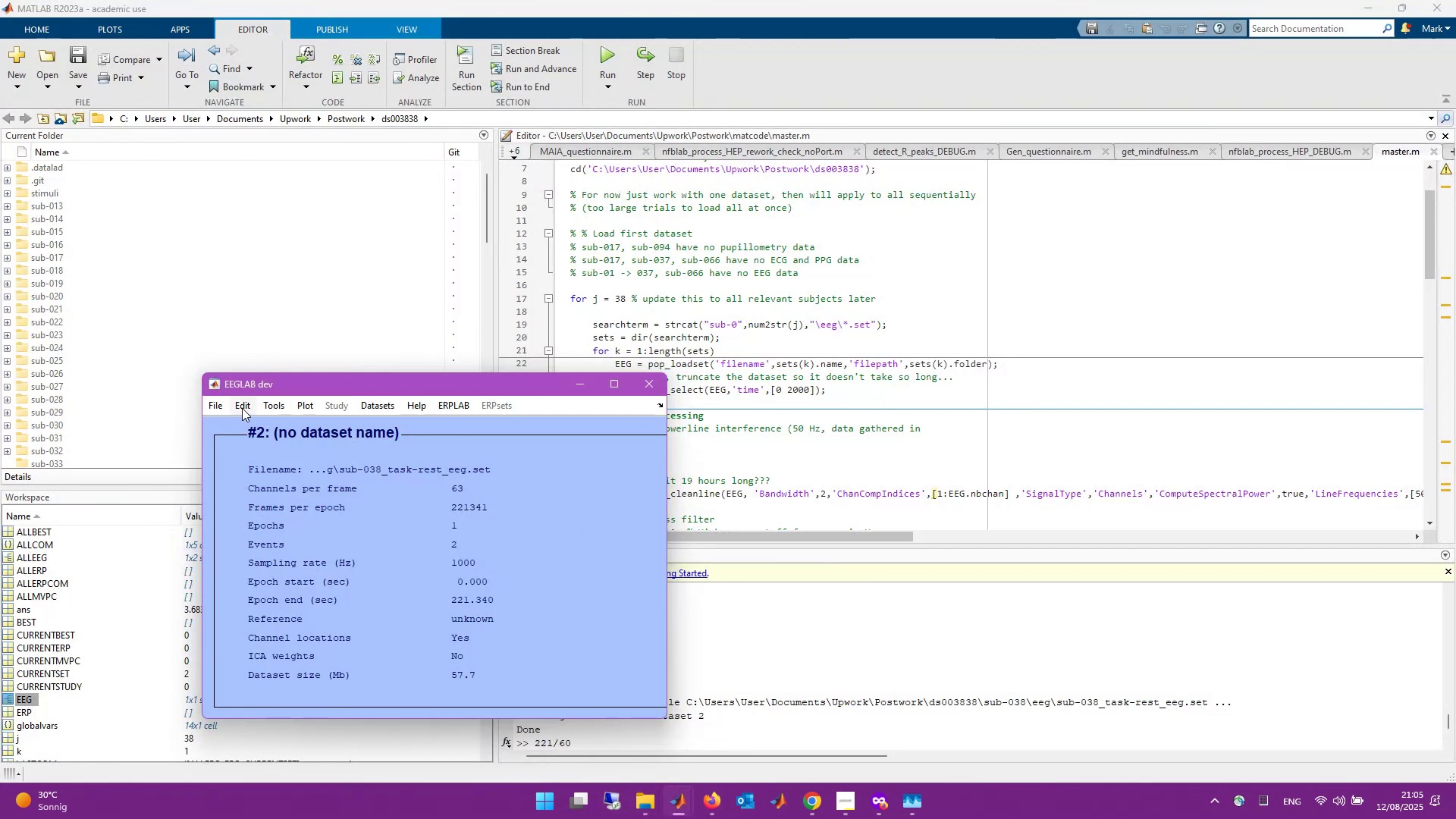 
left_click([215, 407])
 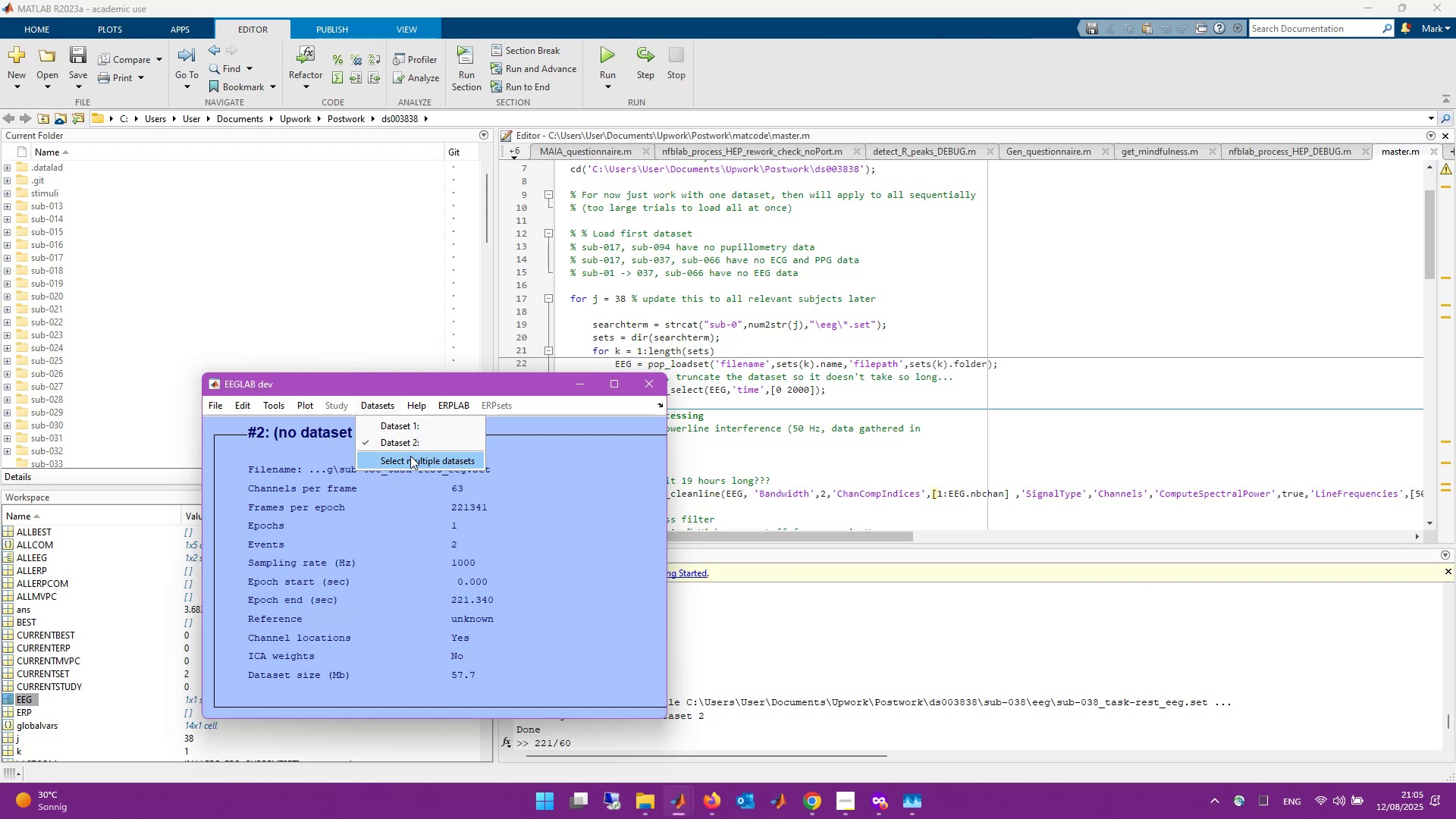 
right_click([412, 431])
 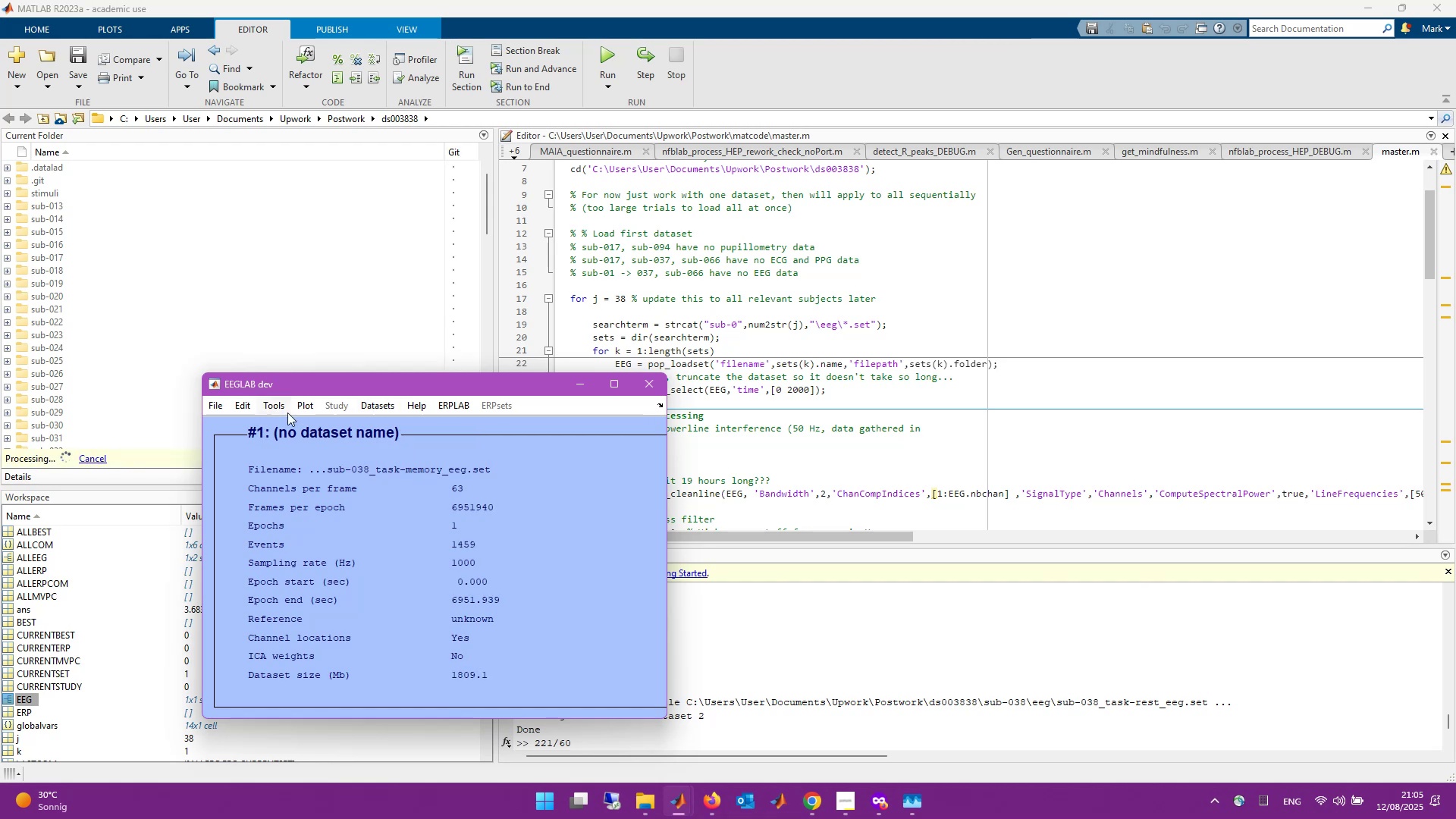 
left_click([401, 404])
 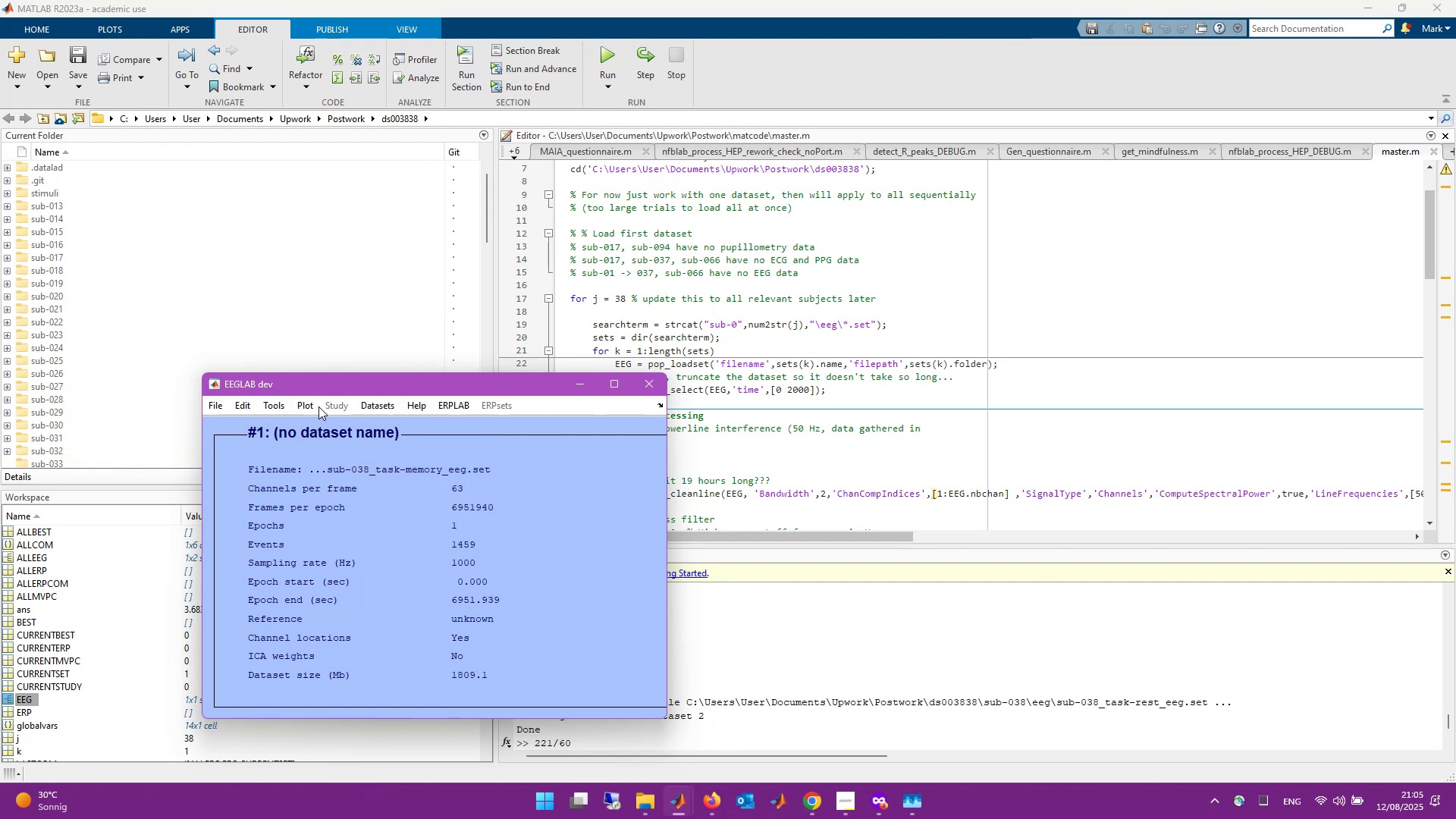 
mouse_move([244, 409])
 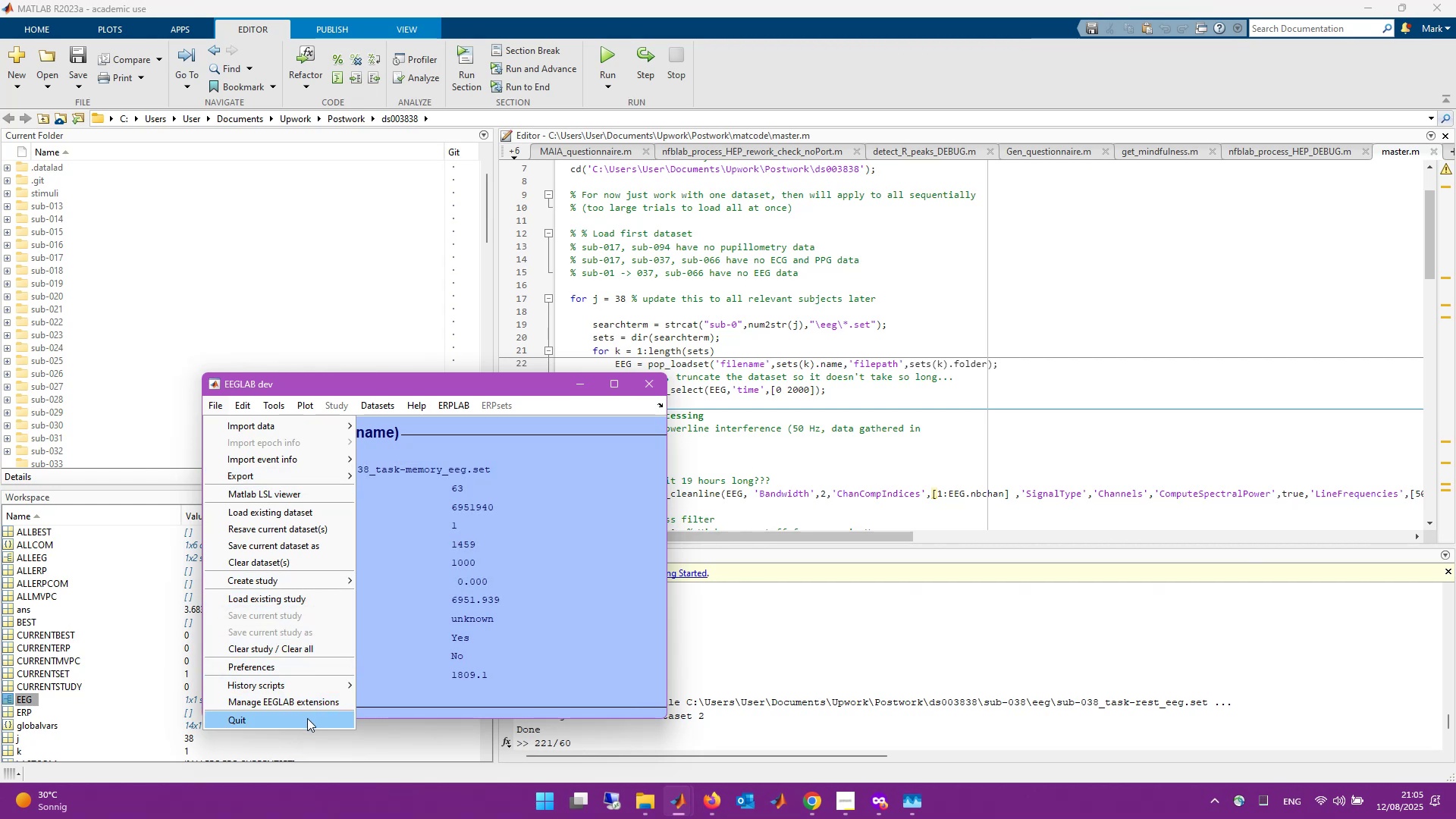 
left_click([661, 395])
 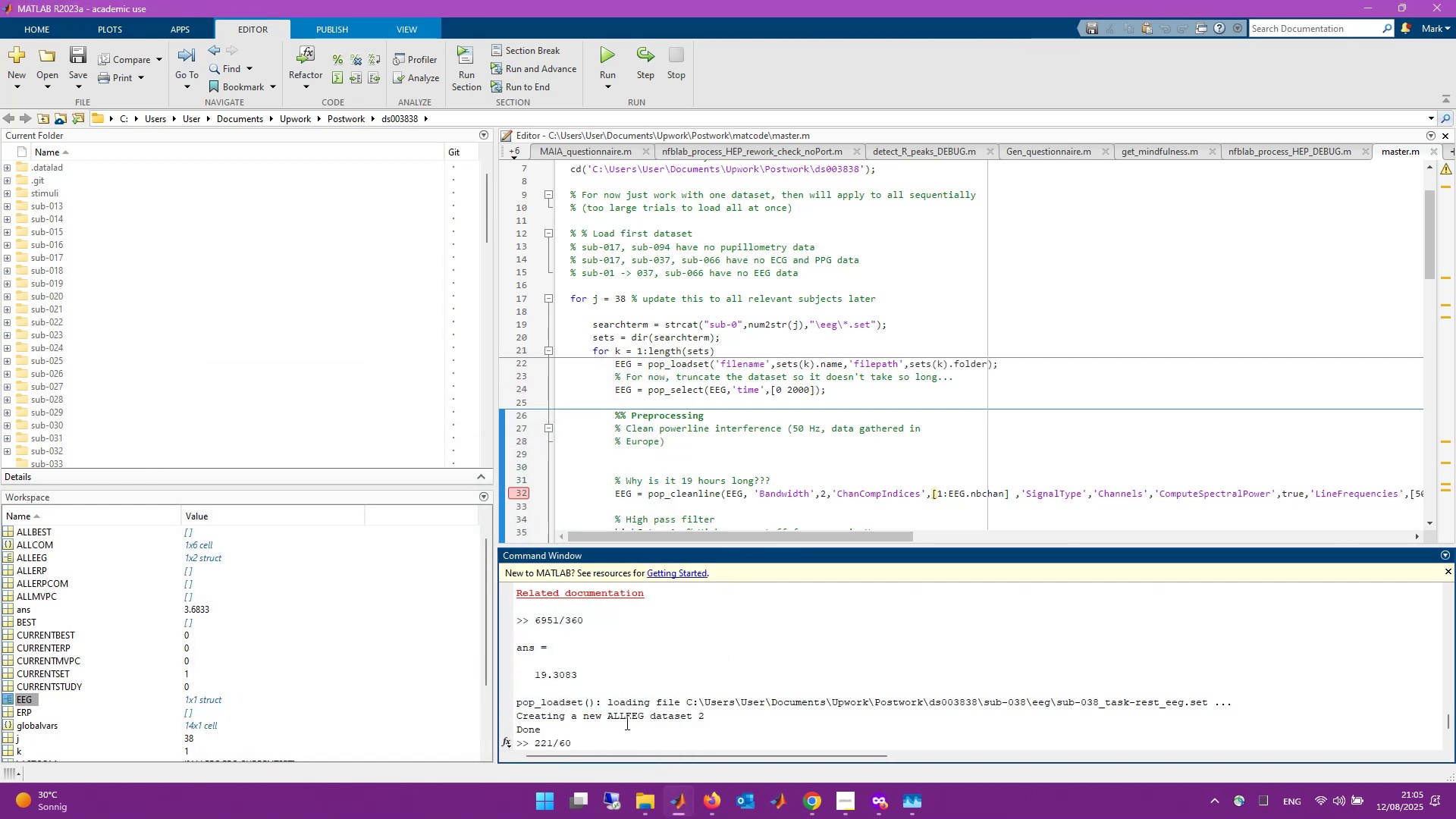 
scroll: coordinate [102, 589], scroll_direction: up, amount: 4.0
 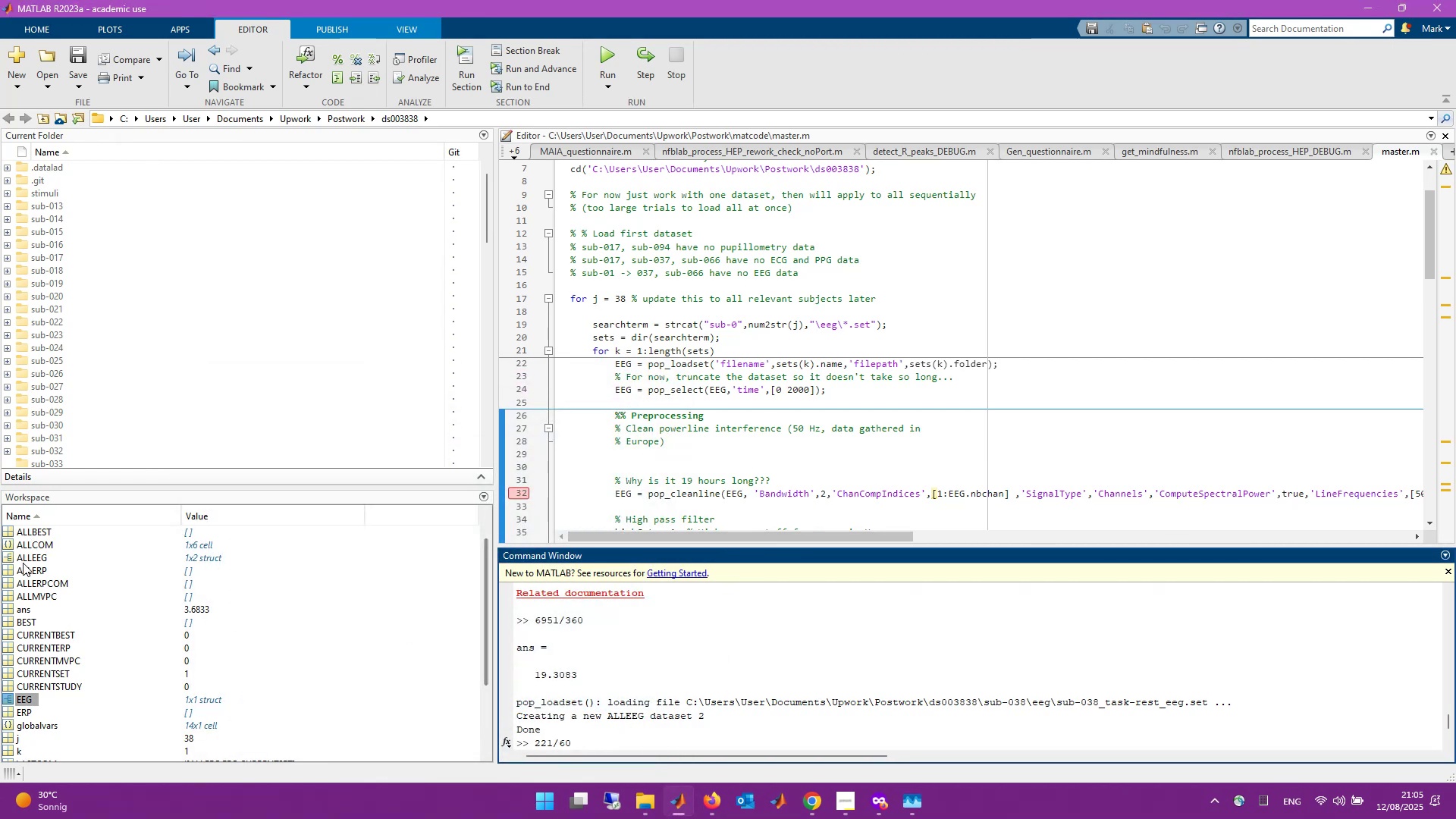 
double_click([32, 555])
 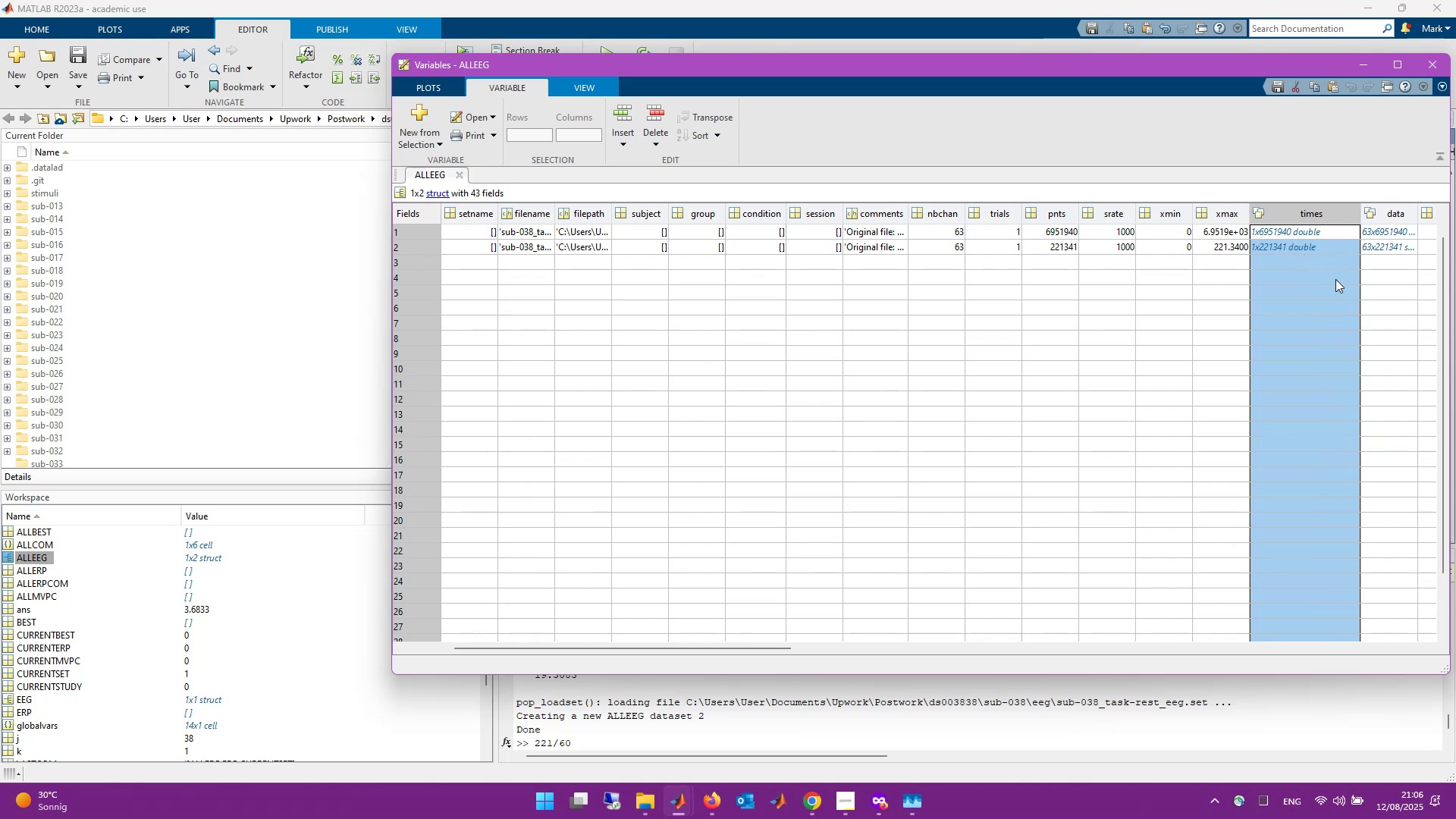 
wait(48.56)
 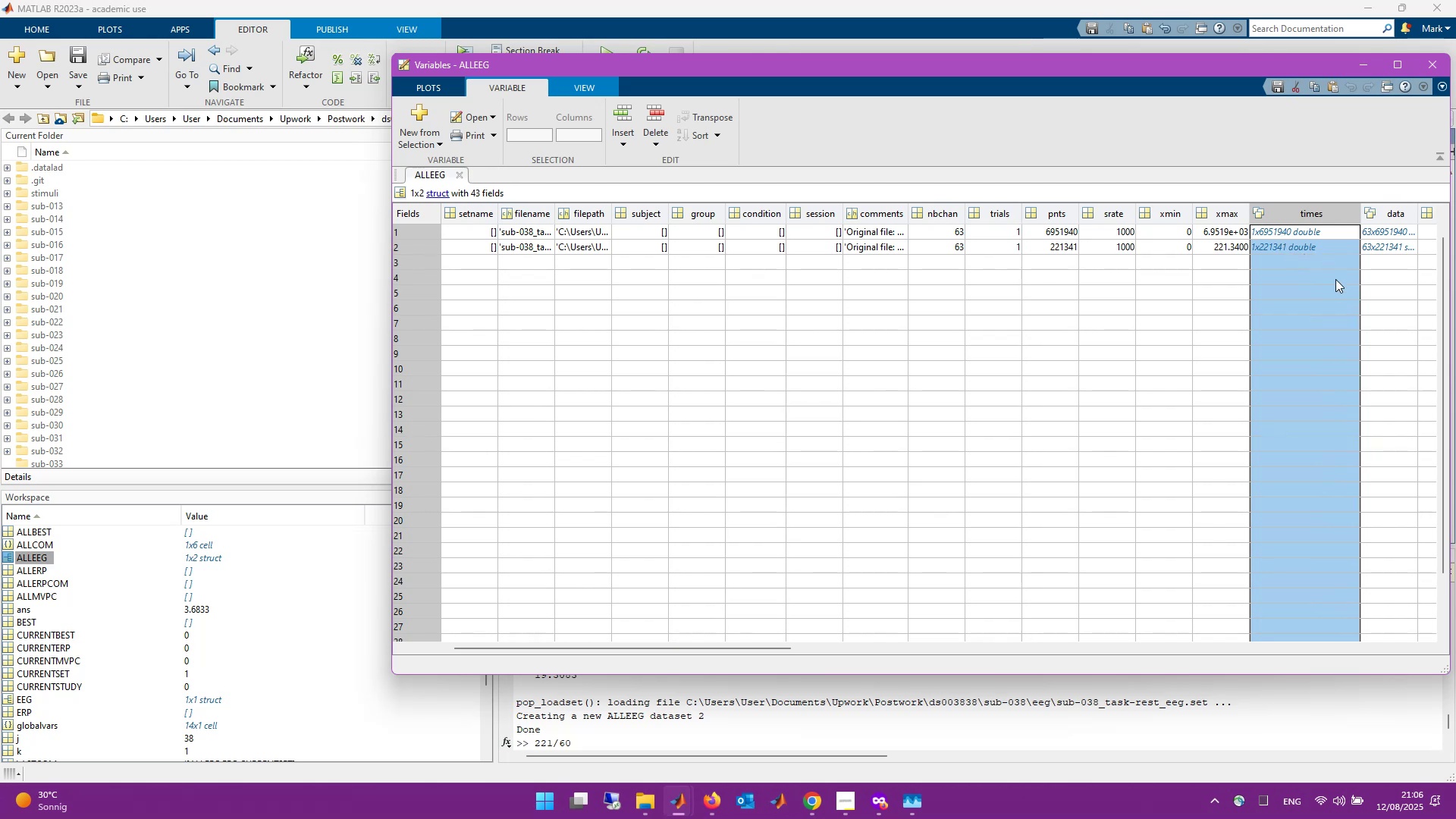 
left_click([1431, 64])
 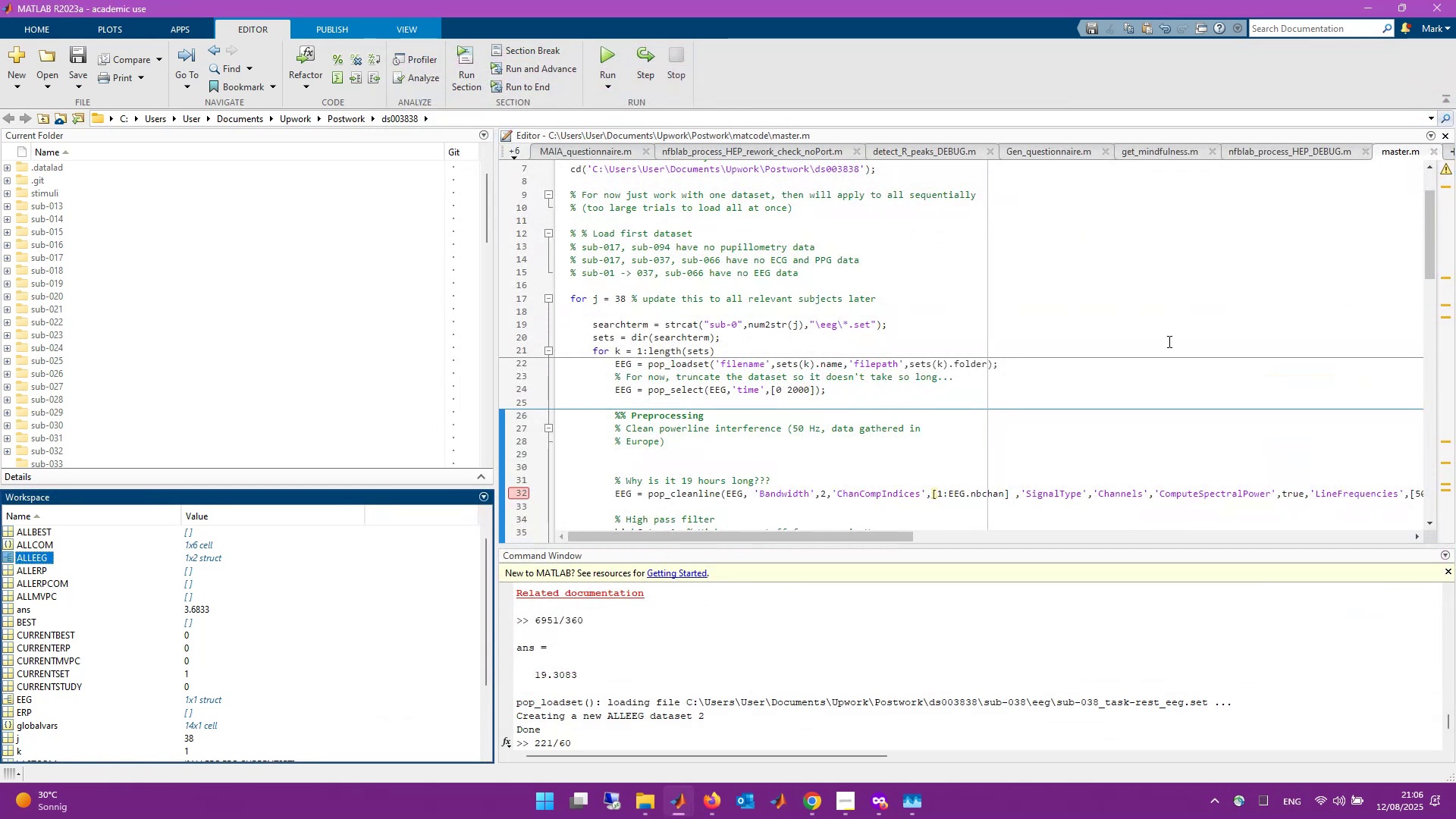 
scroll: coordinate [936, 454], scroll_direction: up, amount: 1.0
 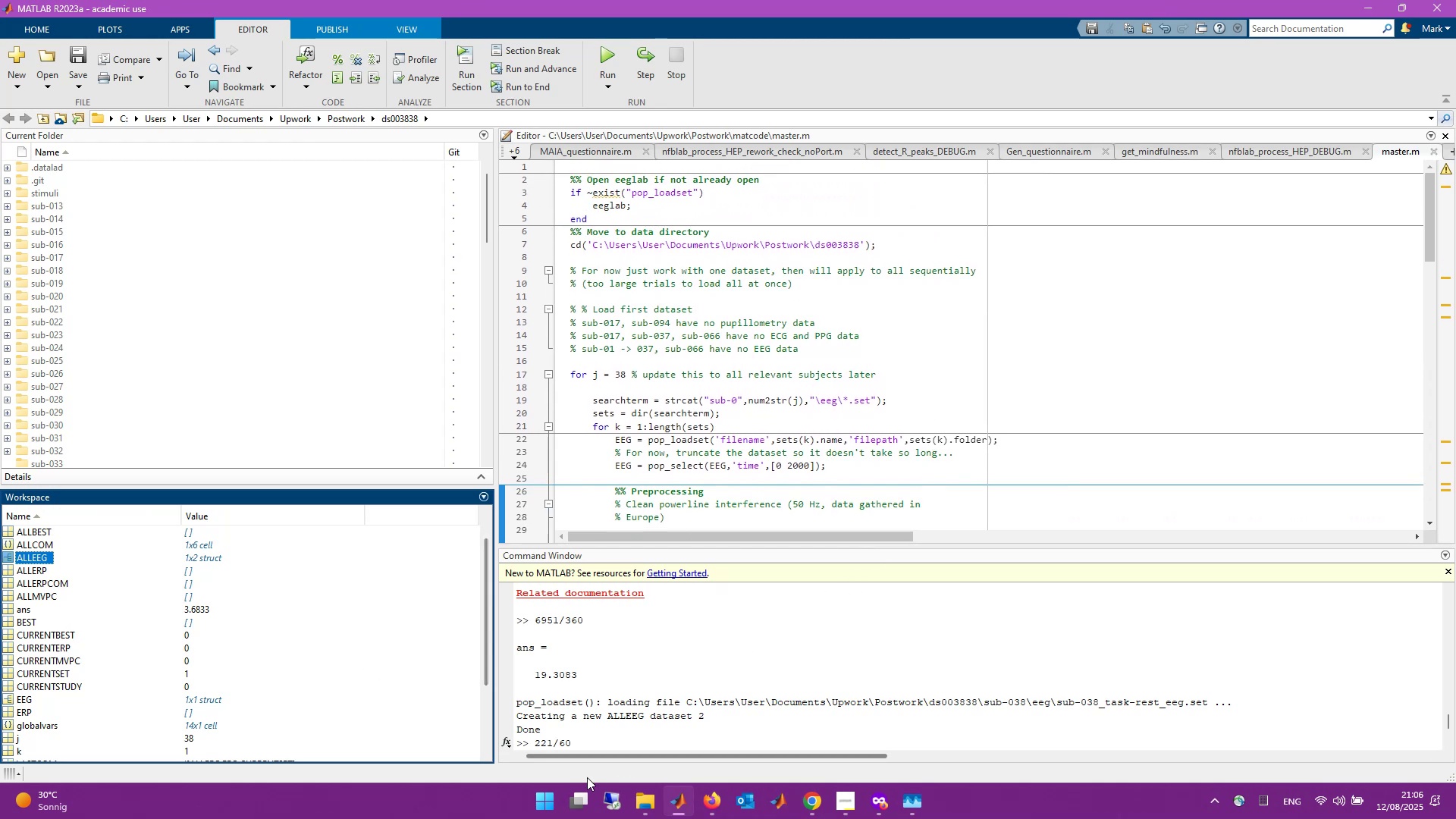 
scroll: coordinate [689, 742], scroll_direction: down, amount: 3.0
 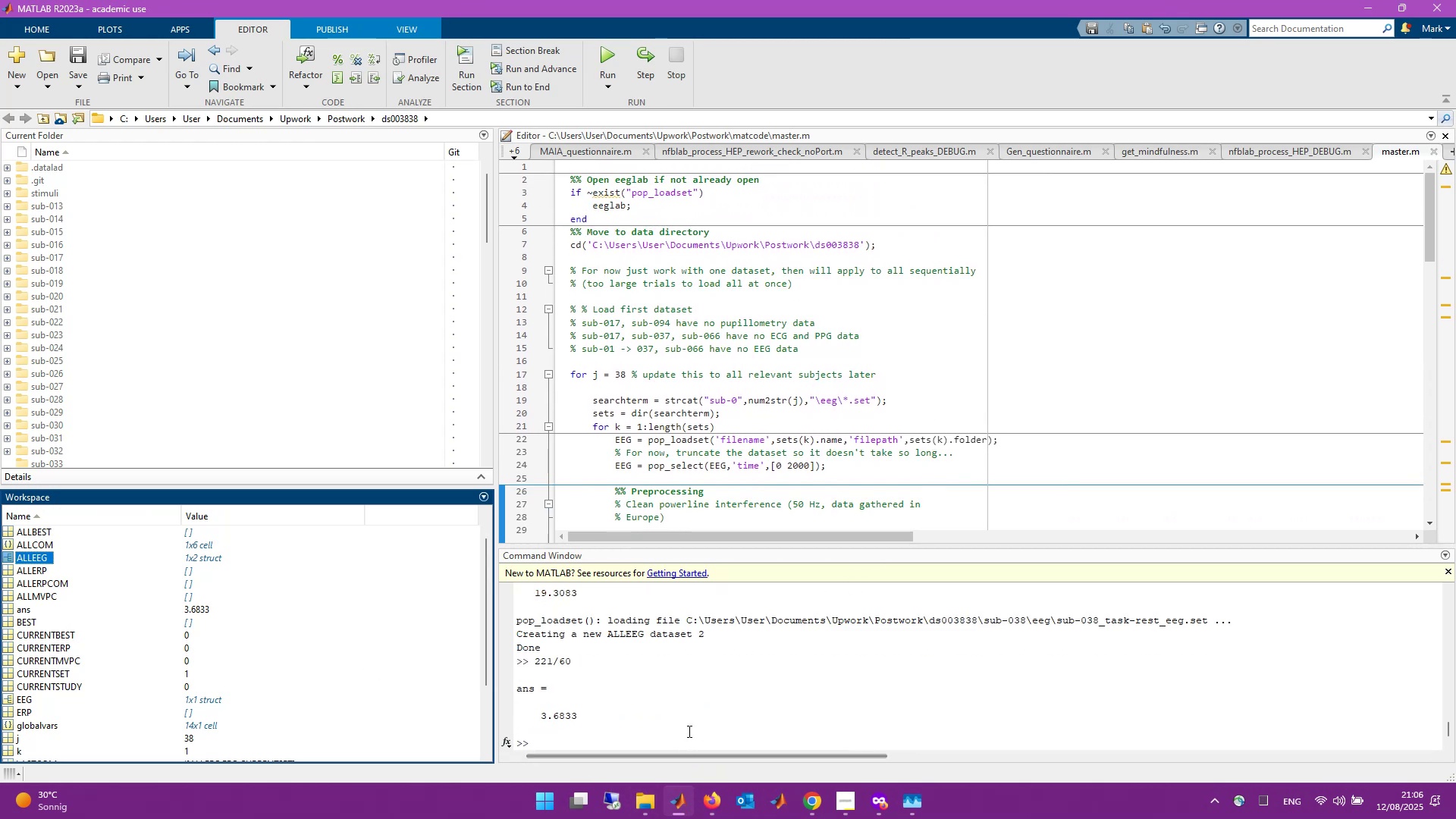 
left_click([688, 731])
 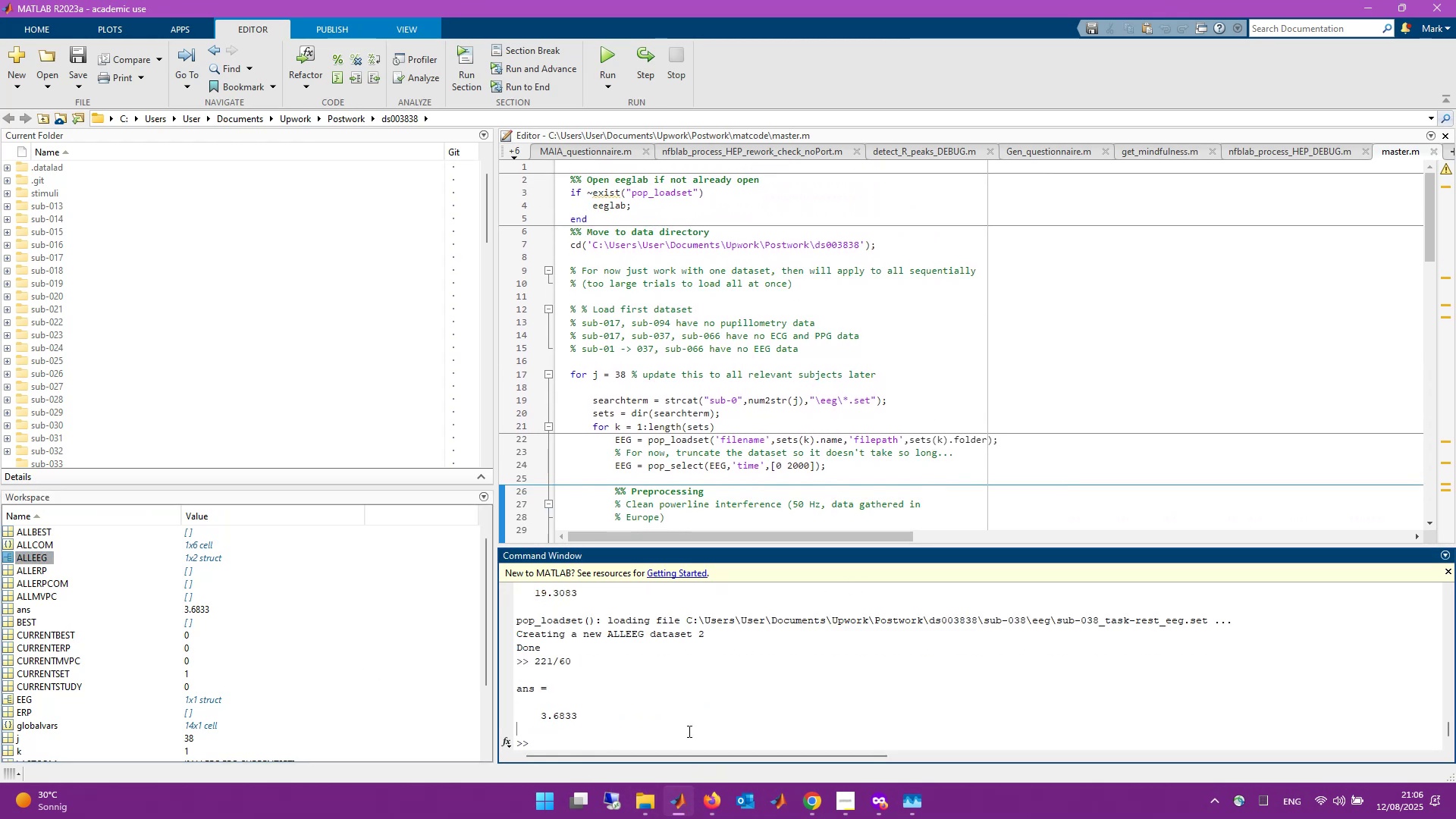 
type(clear a)
key(Backspace)
type(ALL_EEG)
 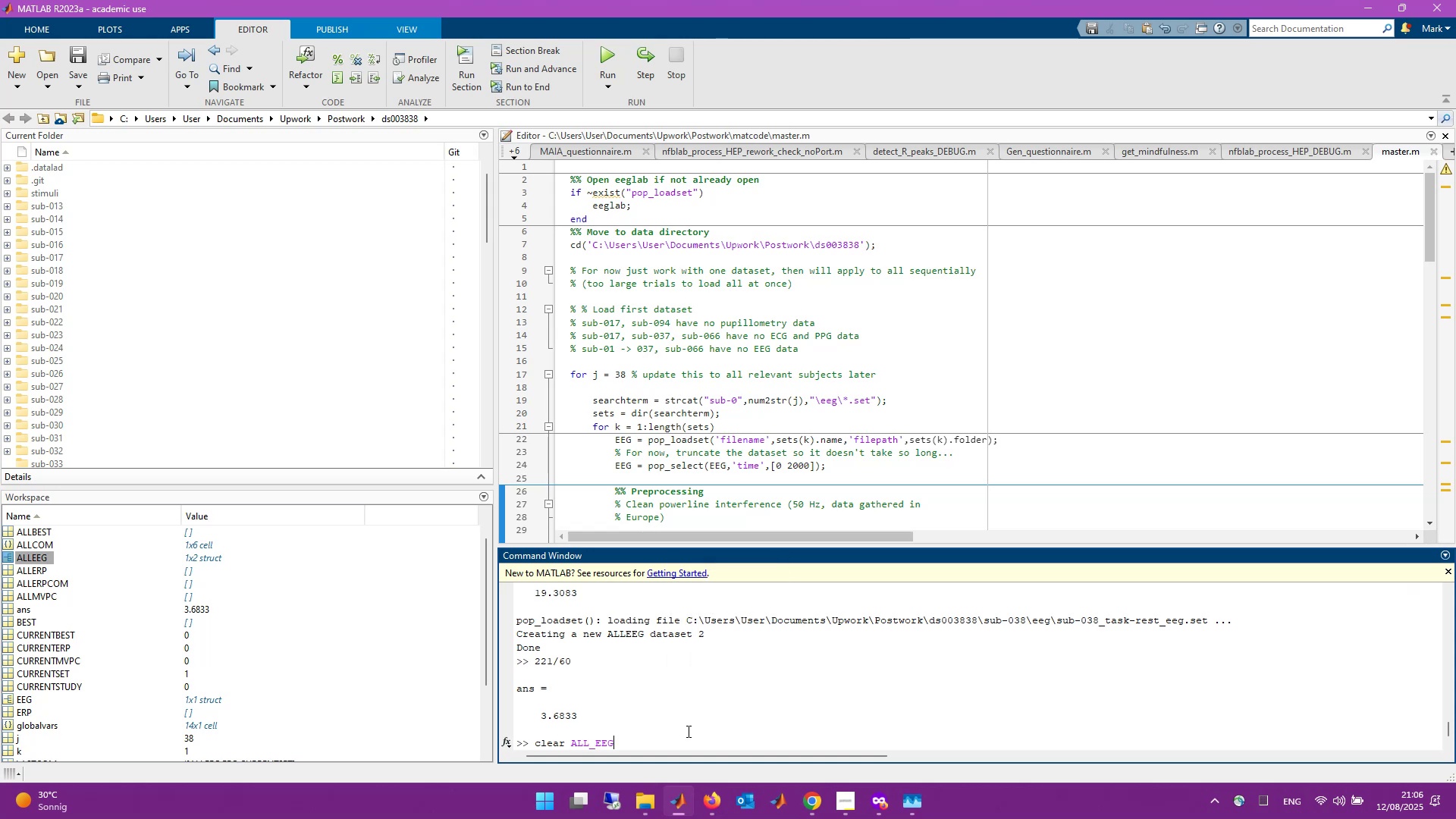 
 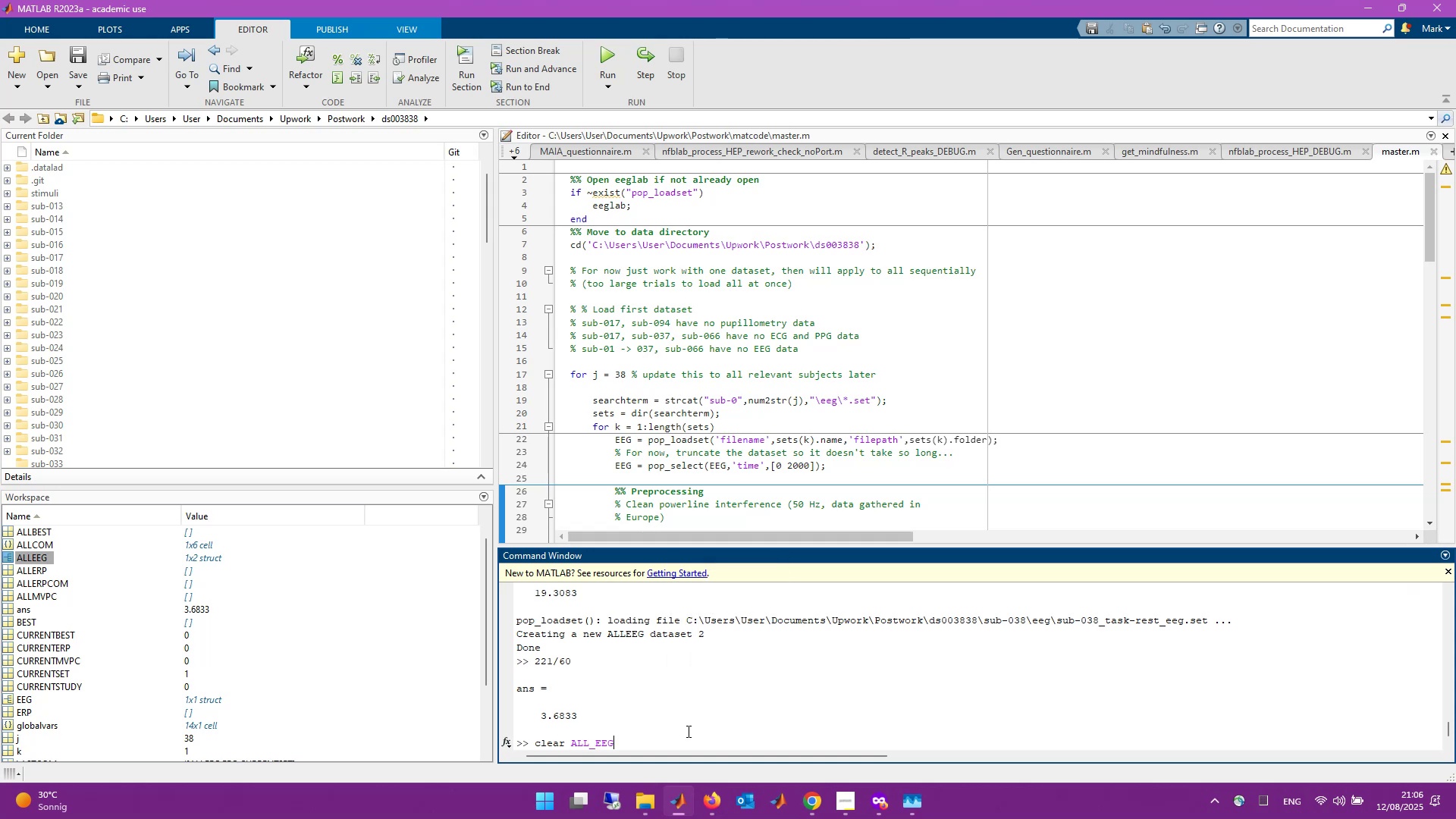 
key(Enter)
 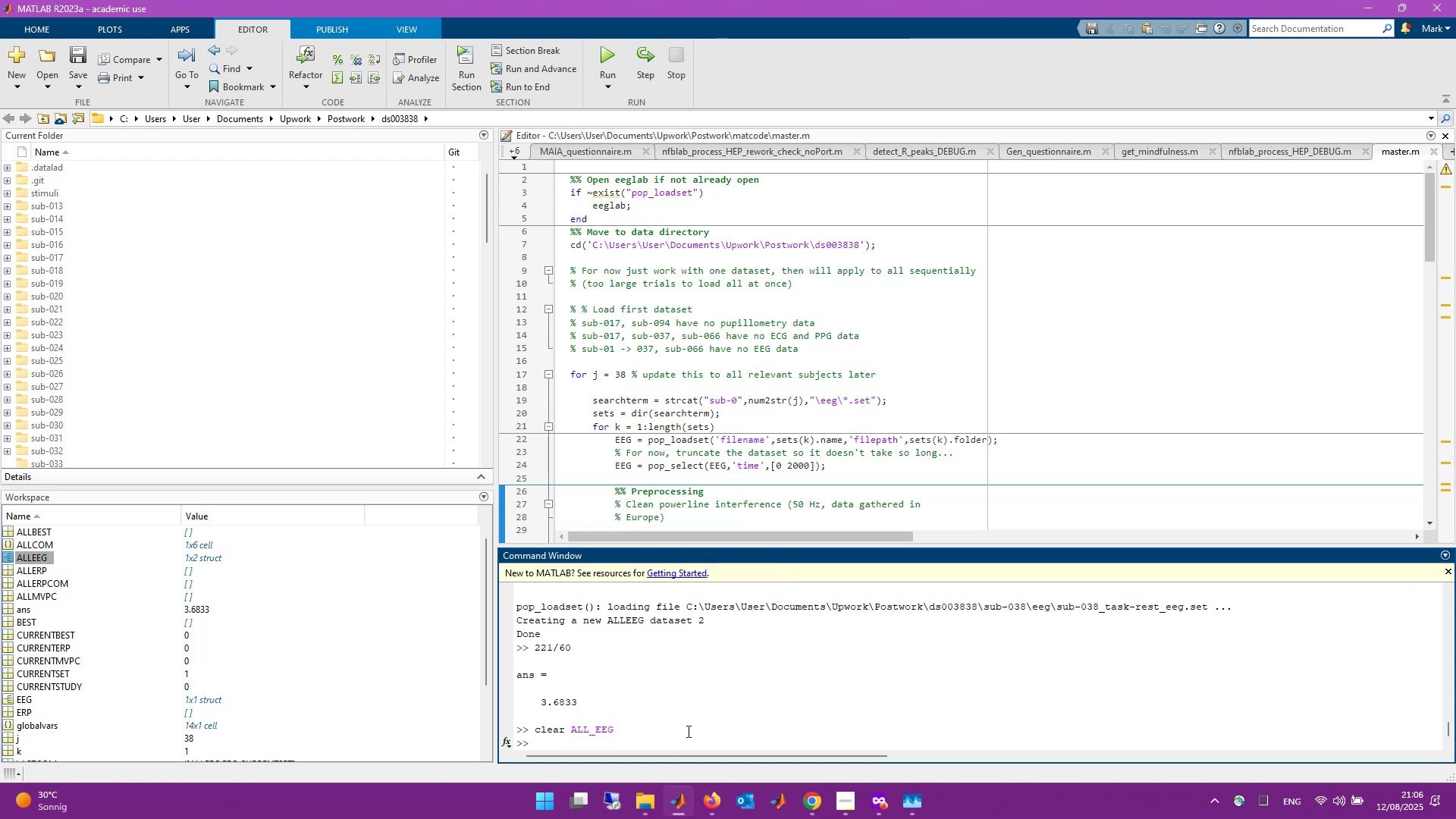 
key(CapsLock)
 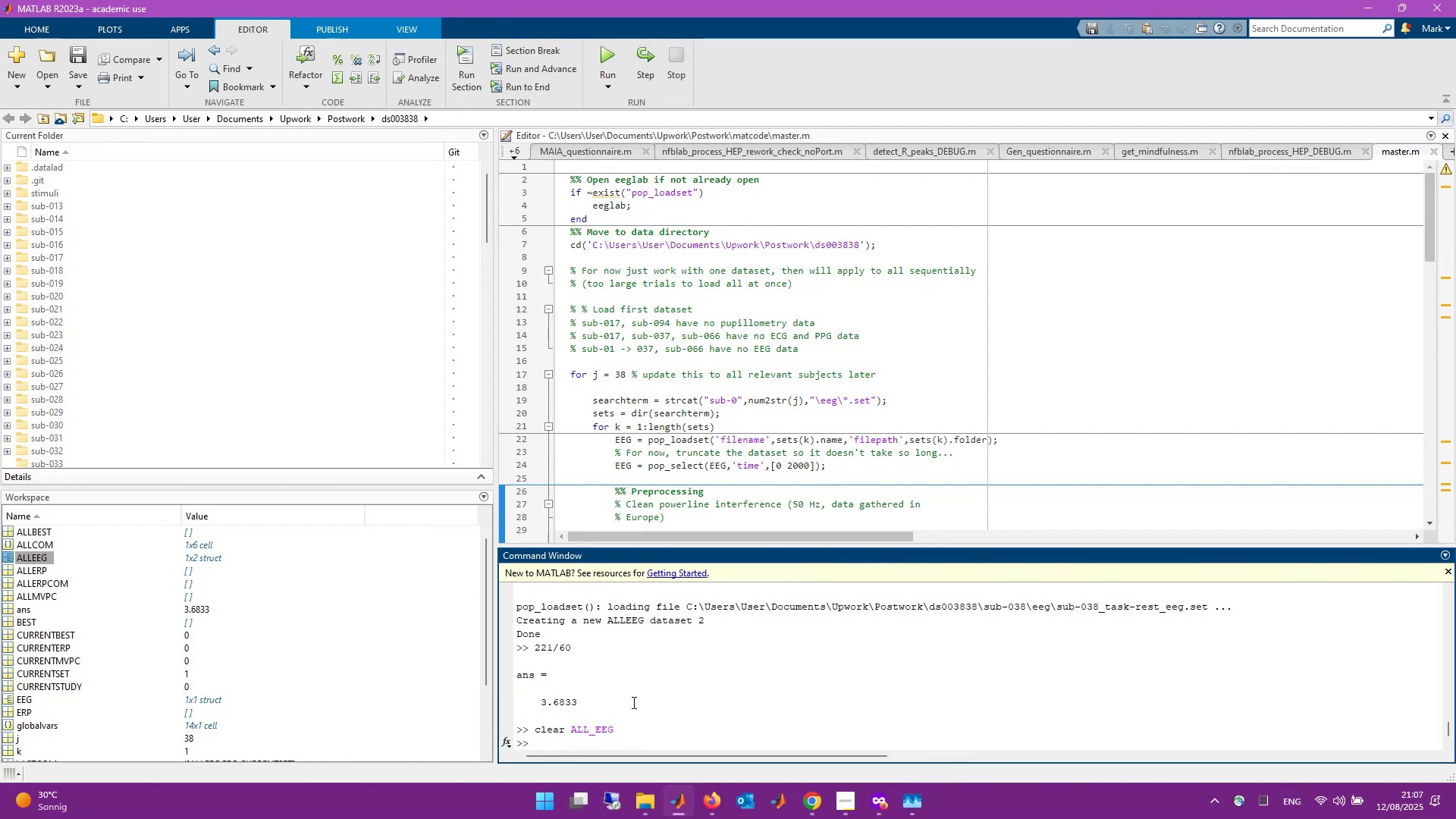 
wait(7.81)
 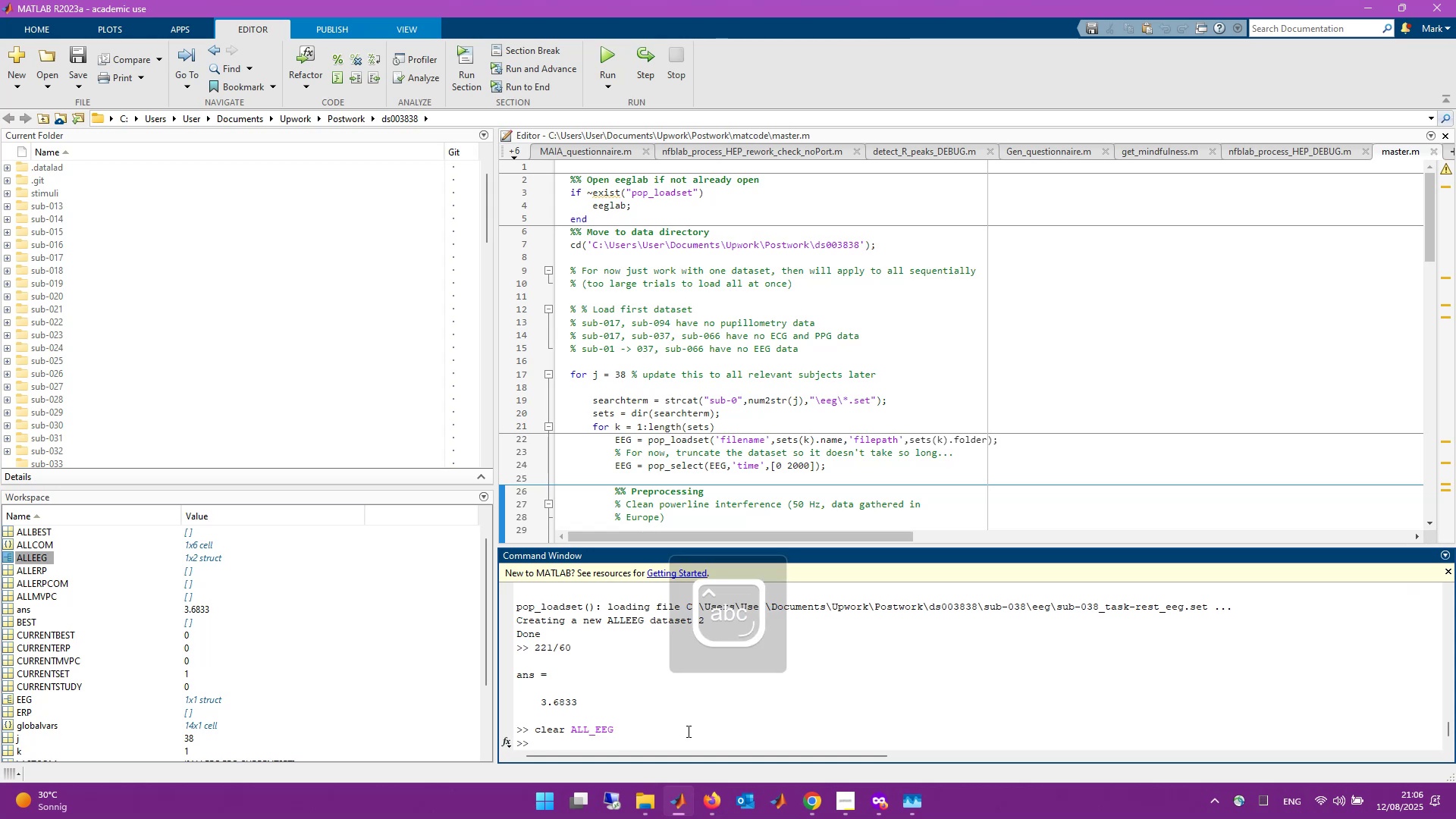 
scroll: coordinate [50, 616], scroll_direction: up, amount: 3.0
 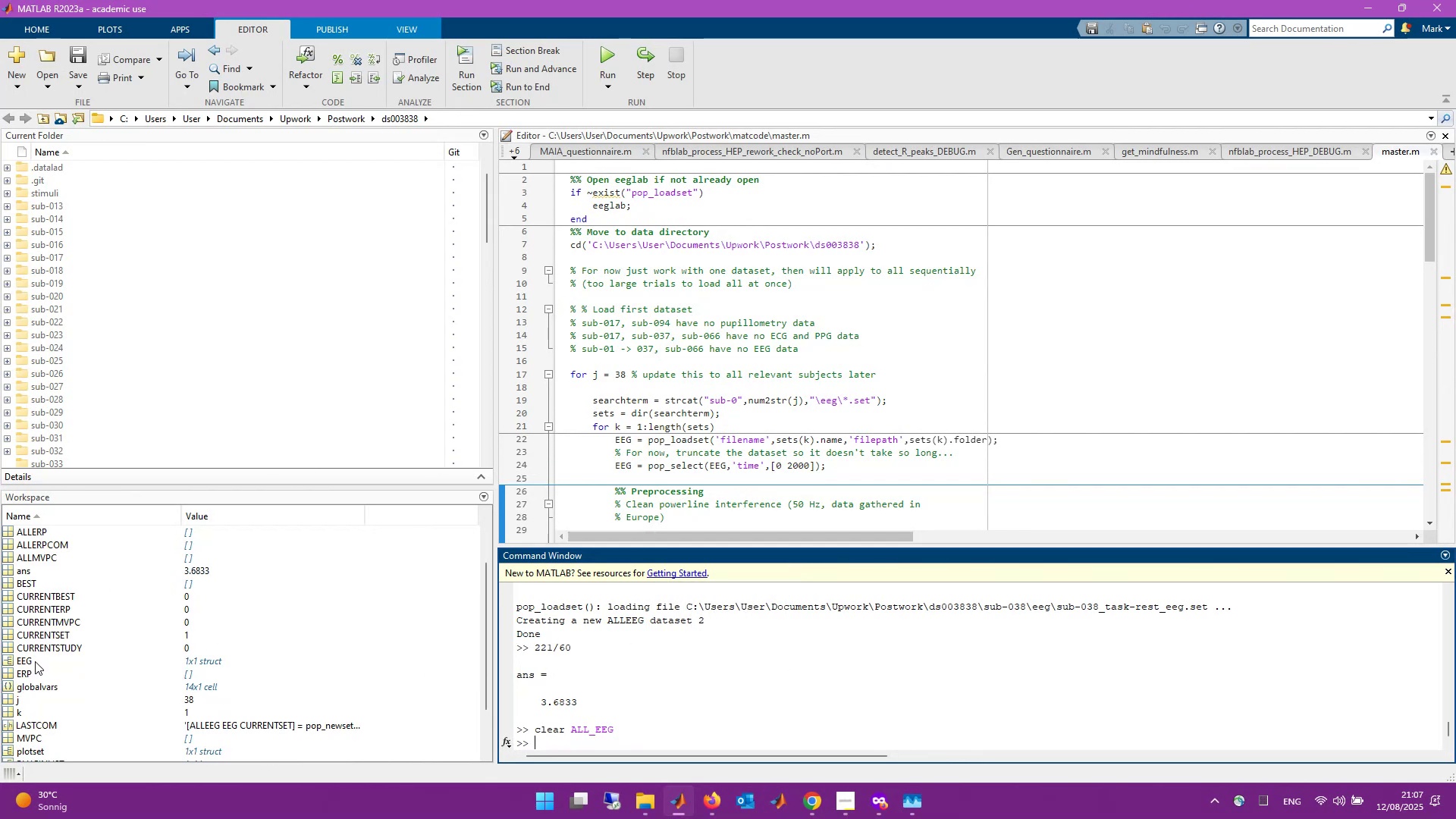 
scroll: coordinate [768, 424], scroll_direction: down, amount: 1.0
 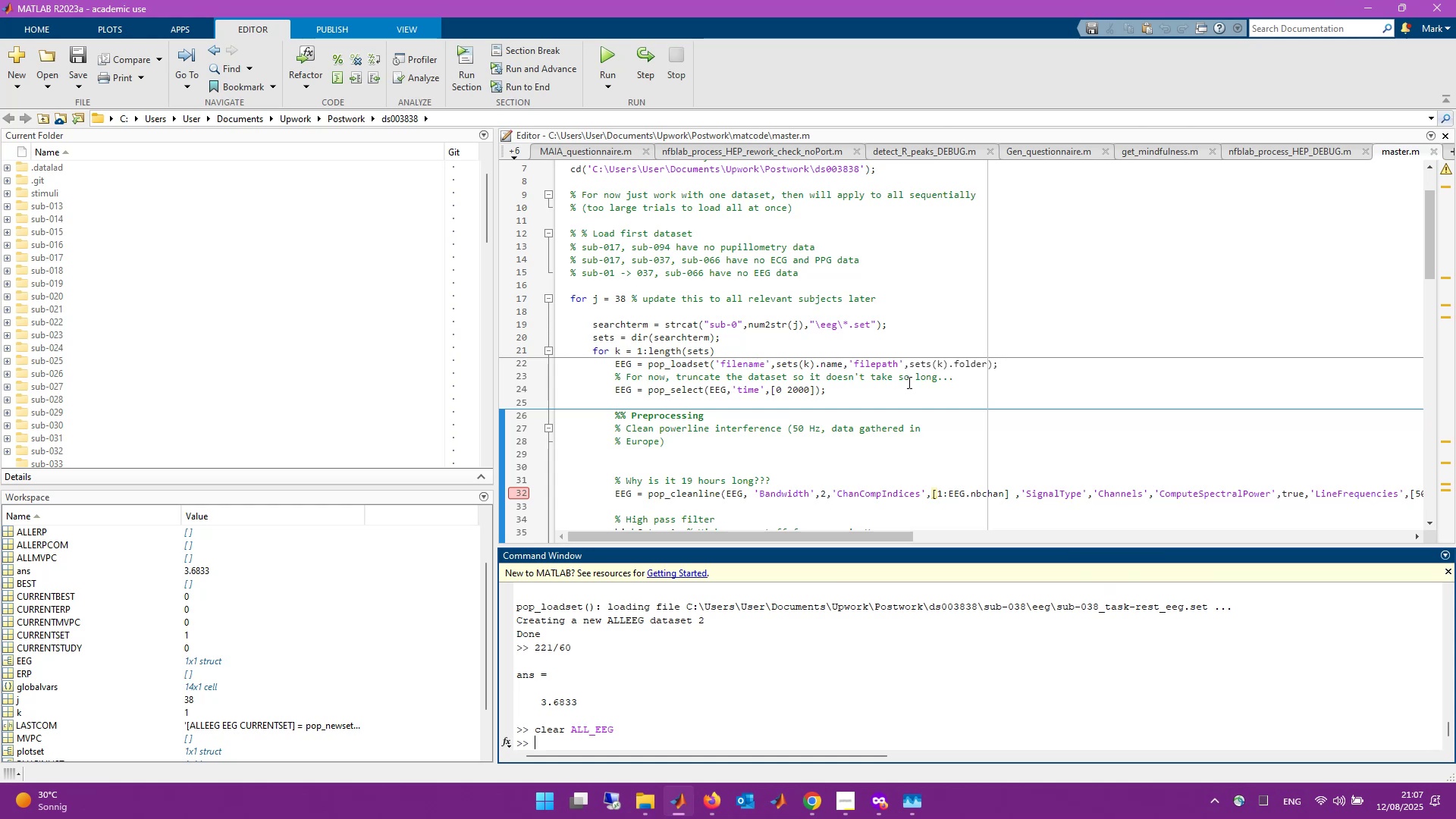 
wait(21.62)
 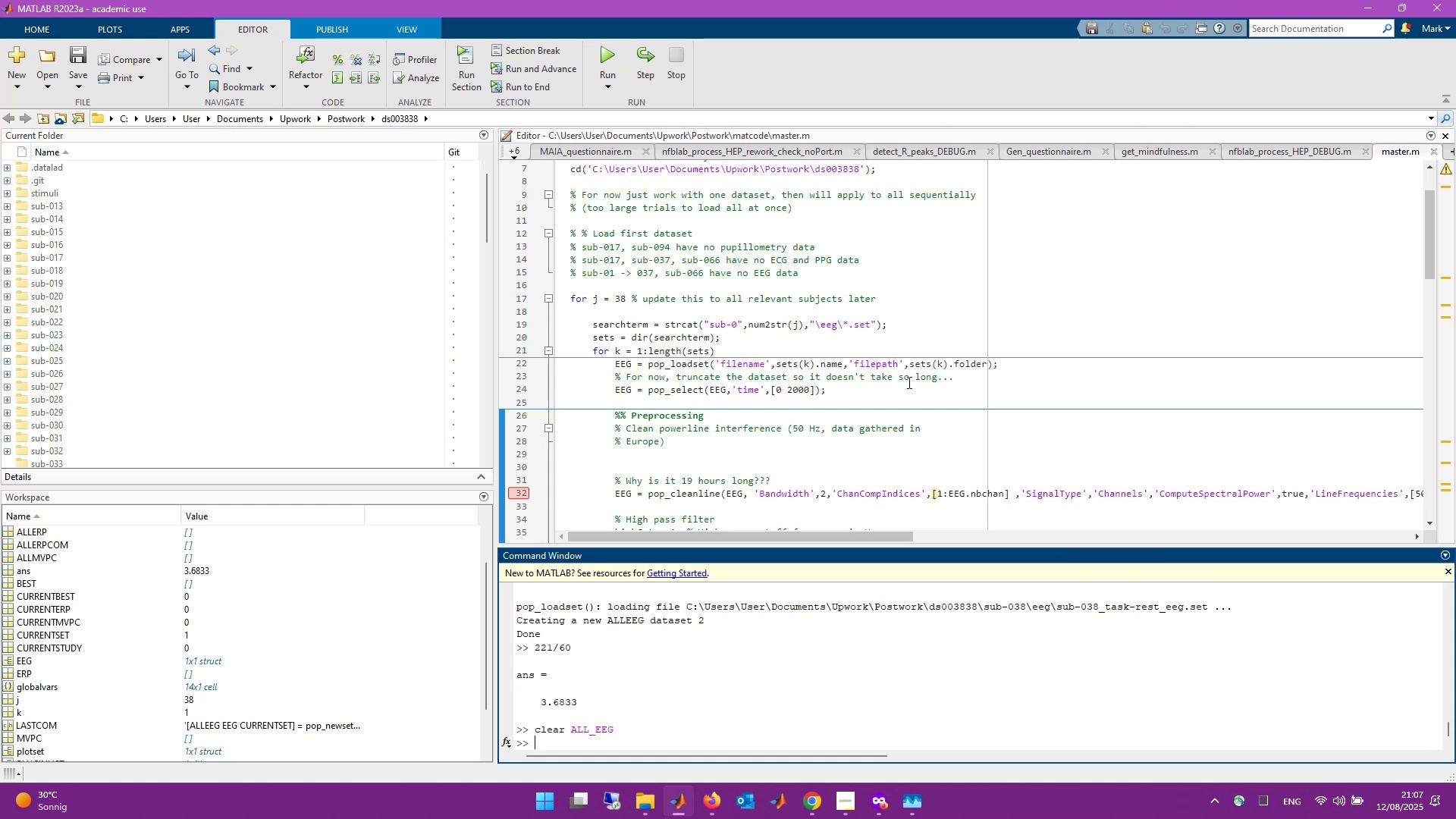 
left_click([519, 361])
 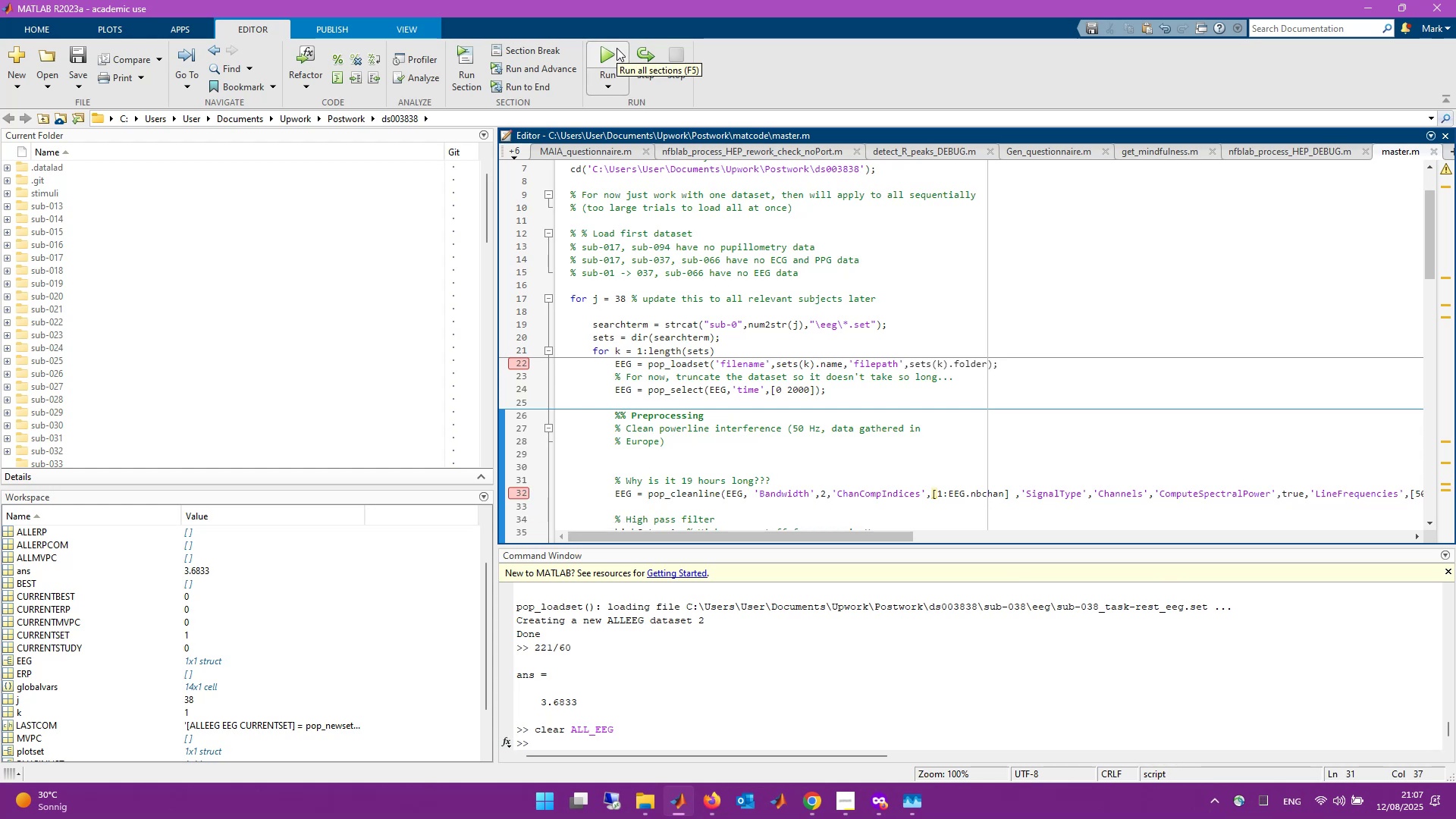 
scroll: coordinate [680, 218], scroll_direction: up, amount: 4.0
 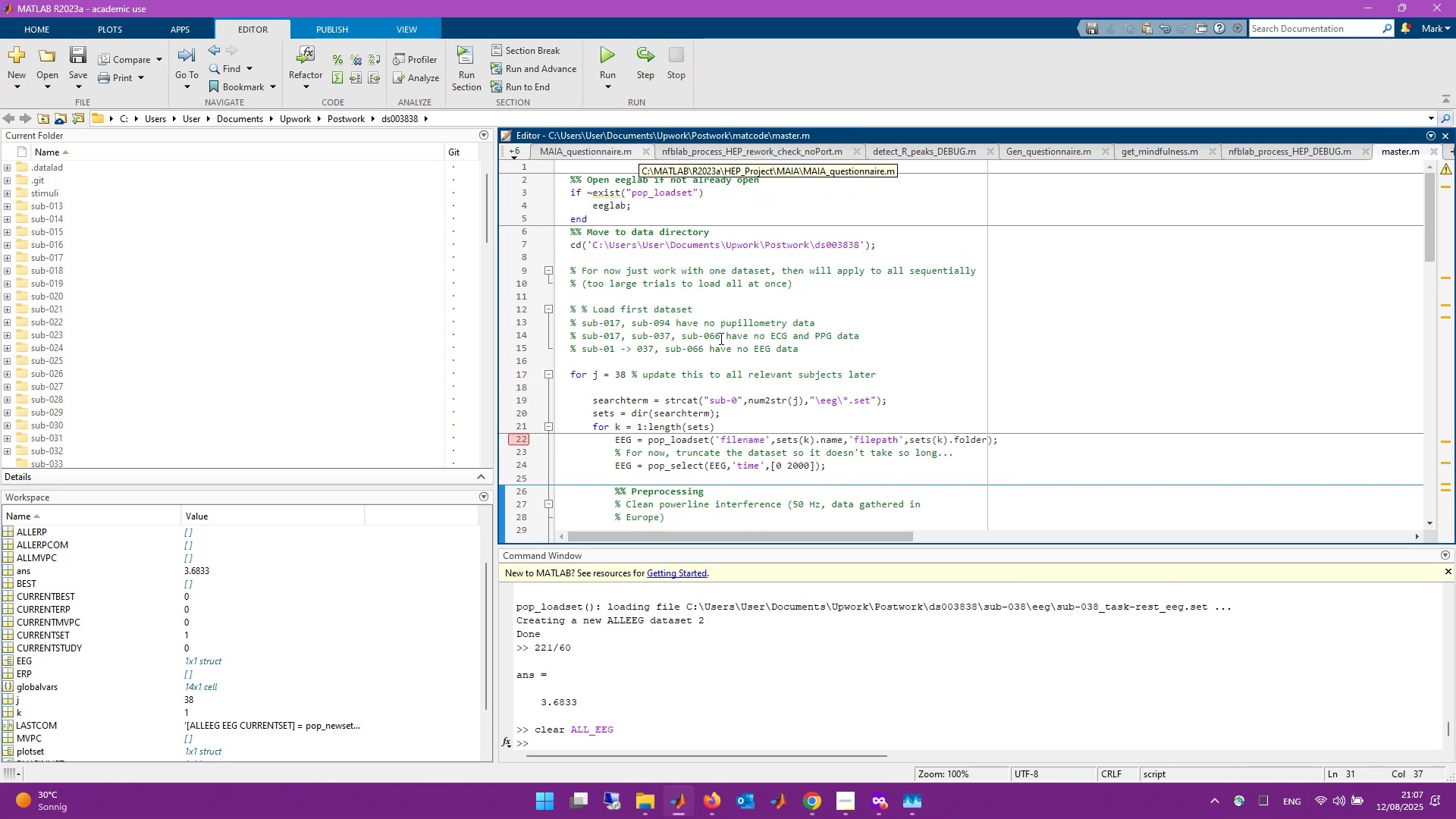 
left_click([799, 692])
 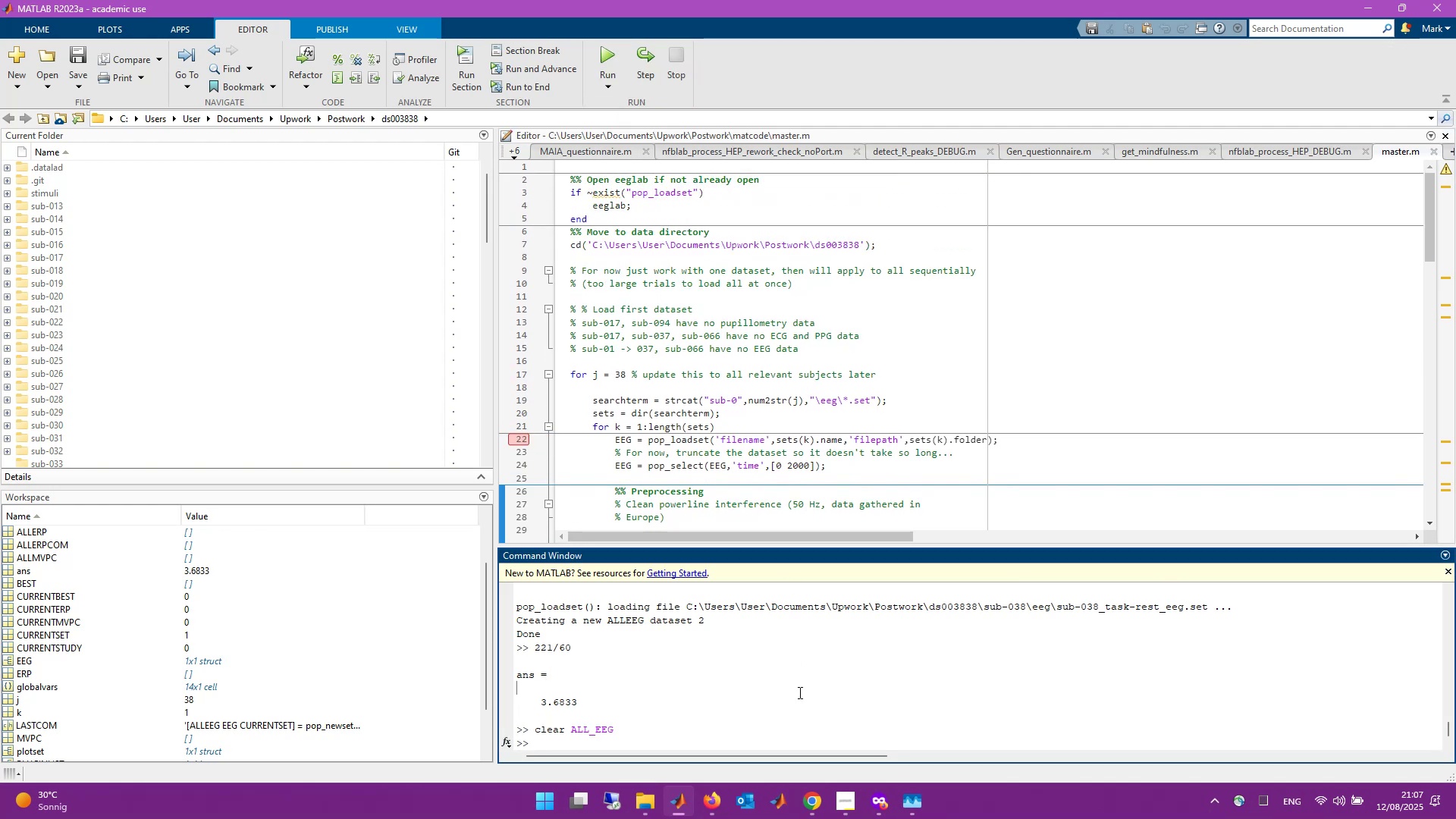 
type(clear all)
 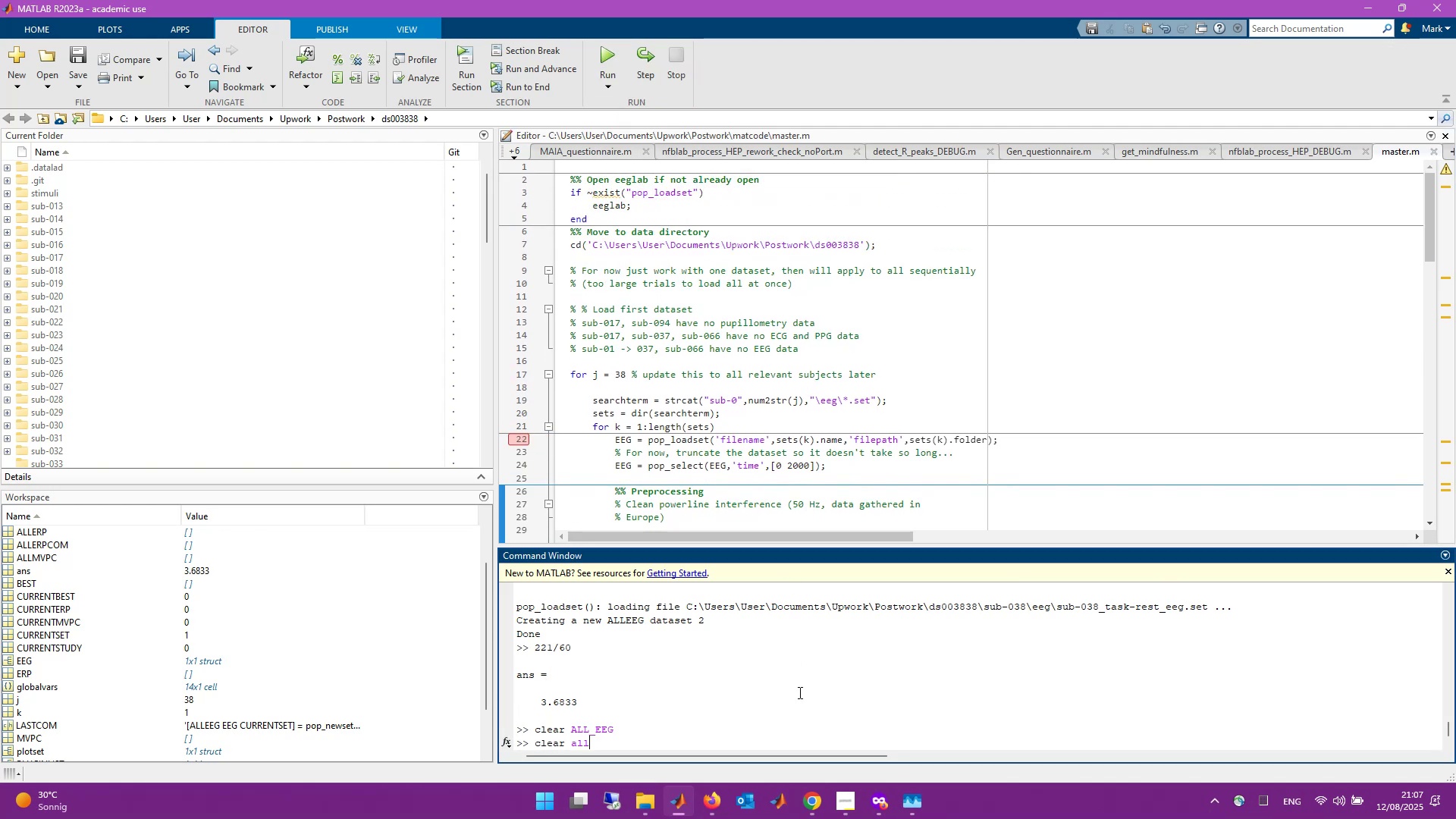 
key(Enter)
 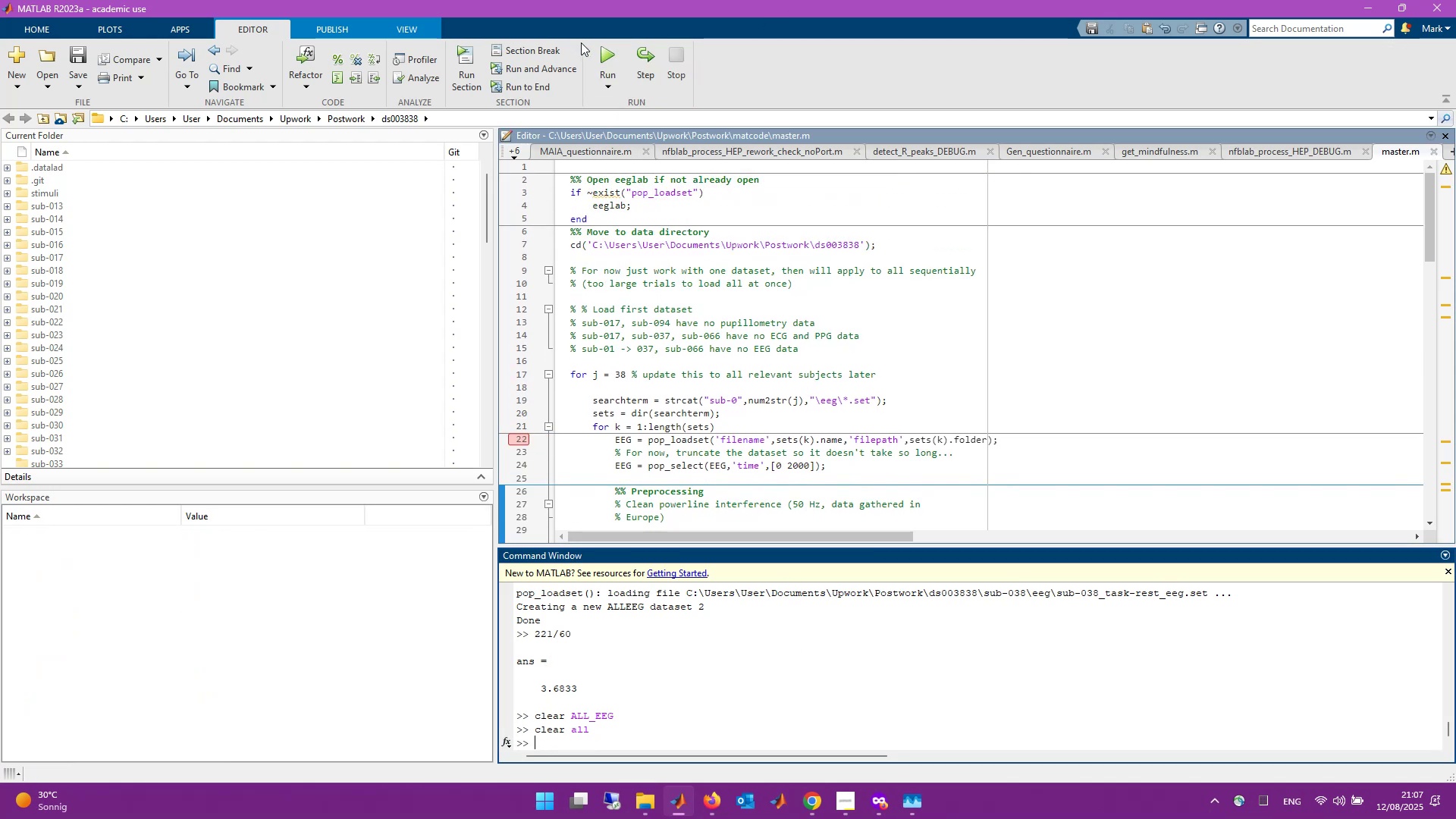 
left_click([623, 46])
 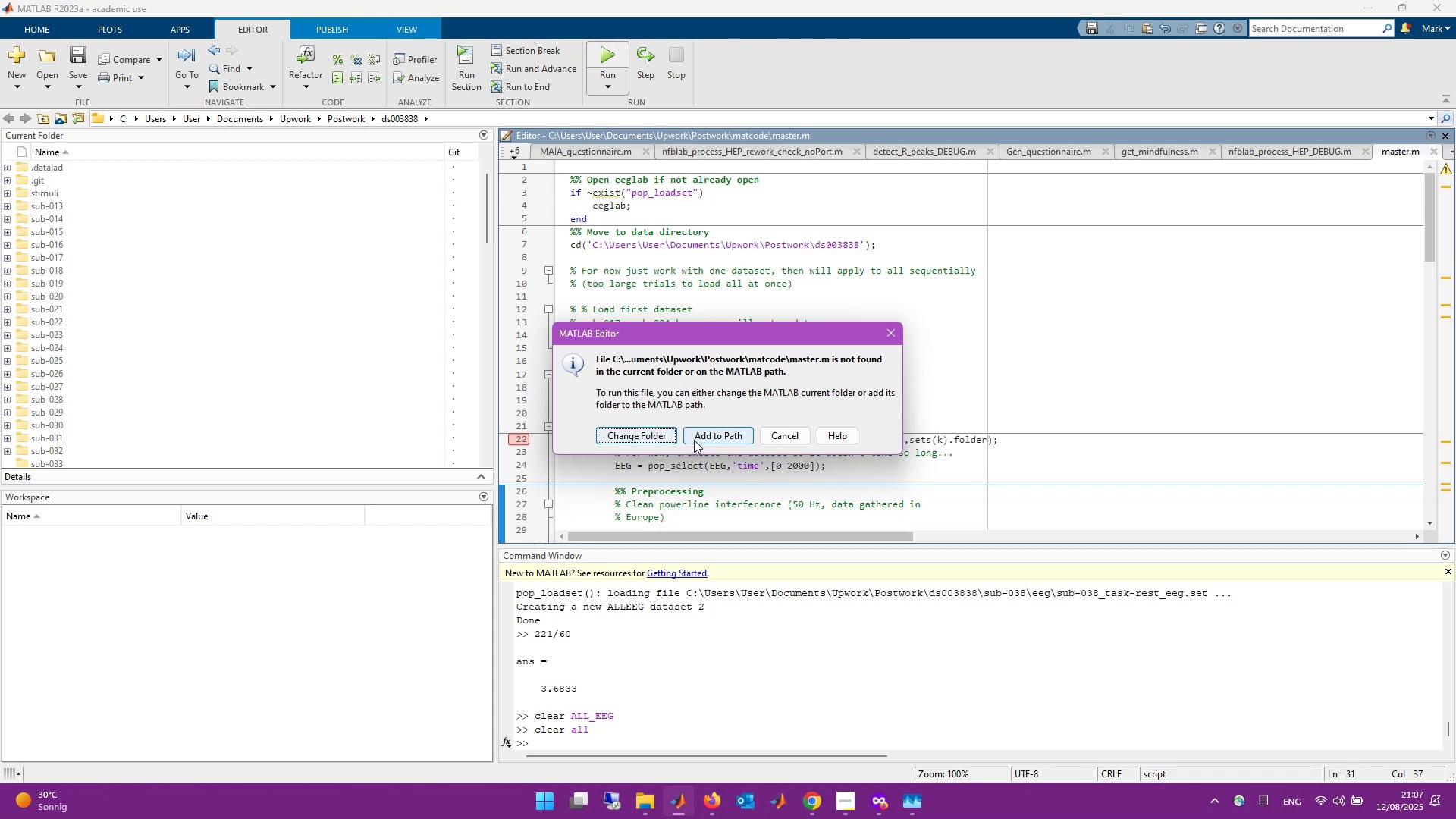 
left_click([665, 438])
 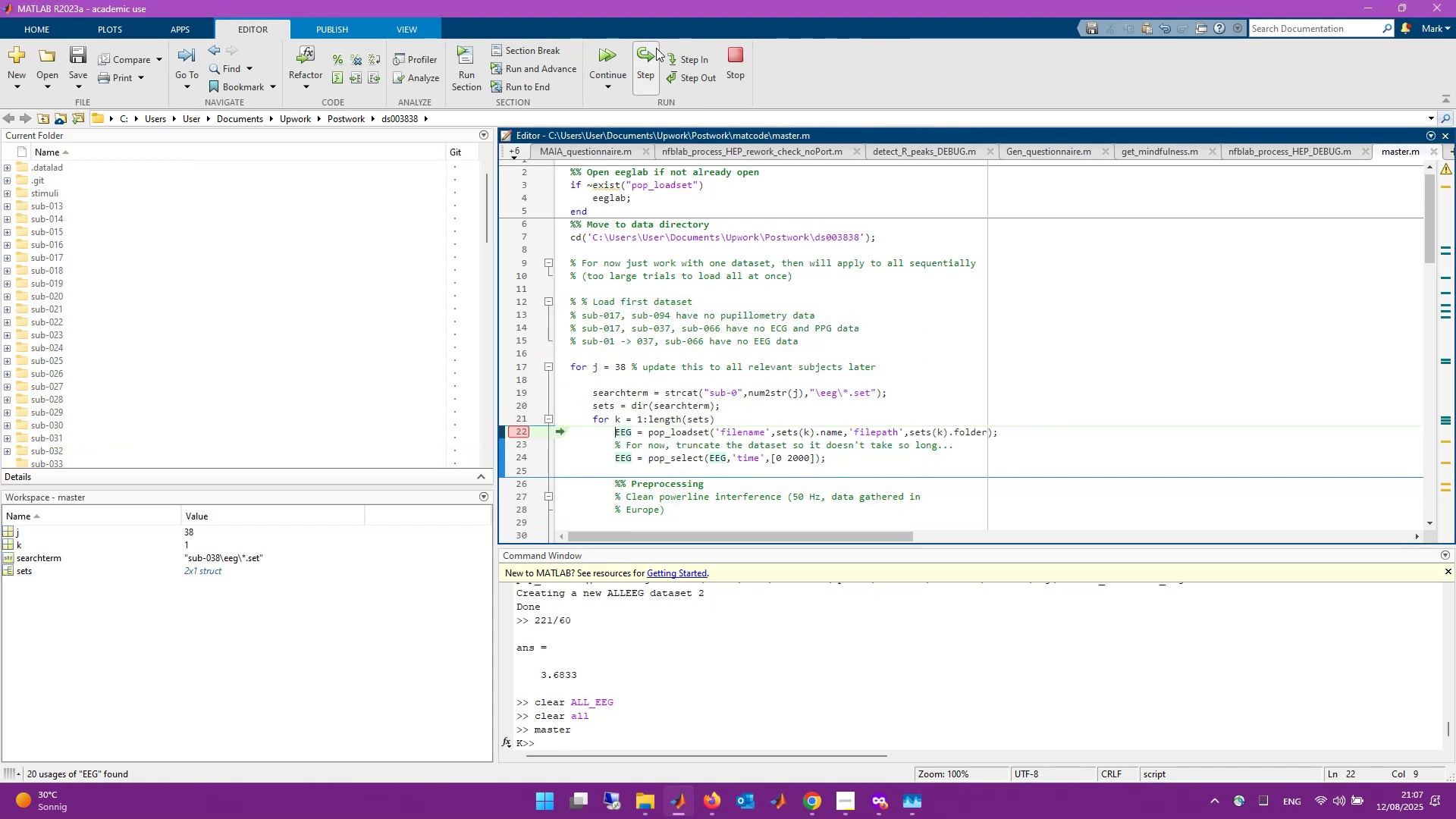 
left_click([655, 55])
 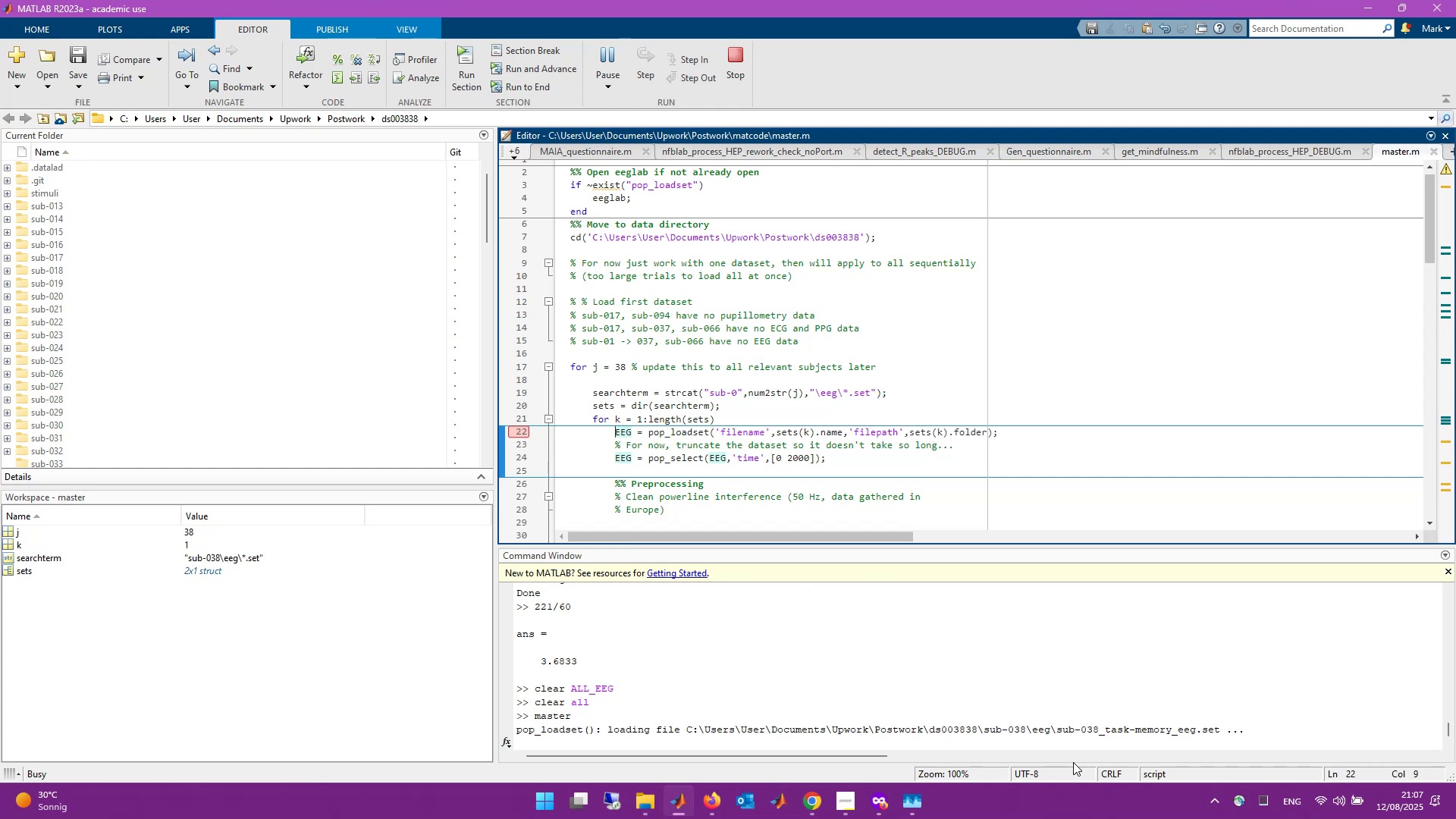 
wait(11.07)
 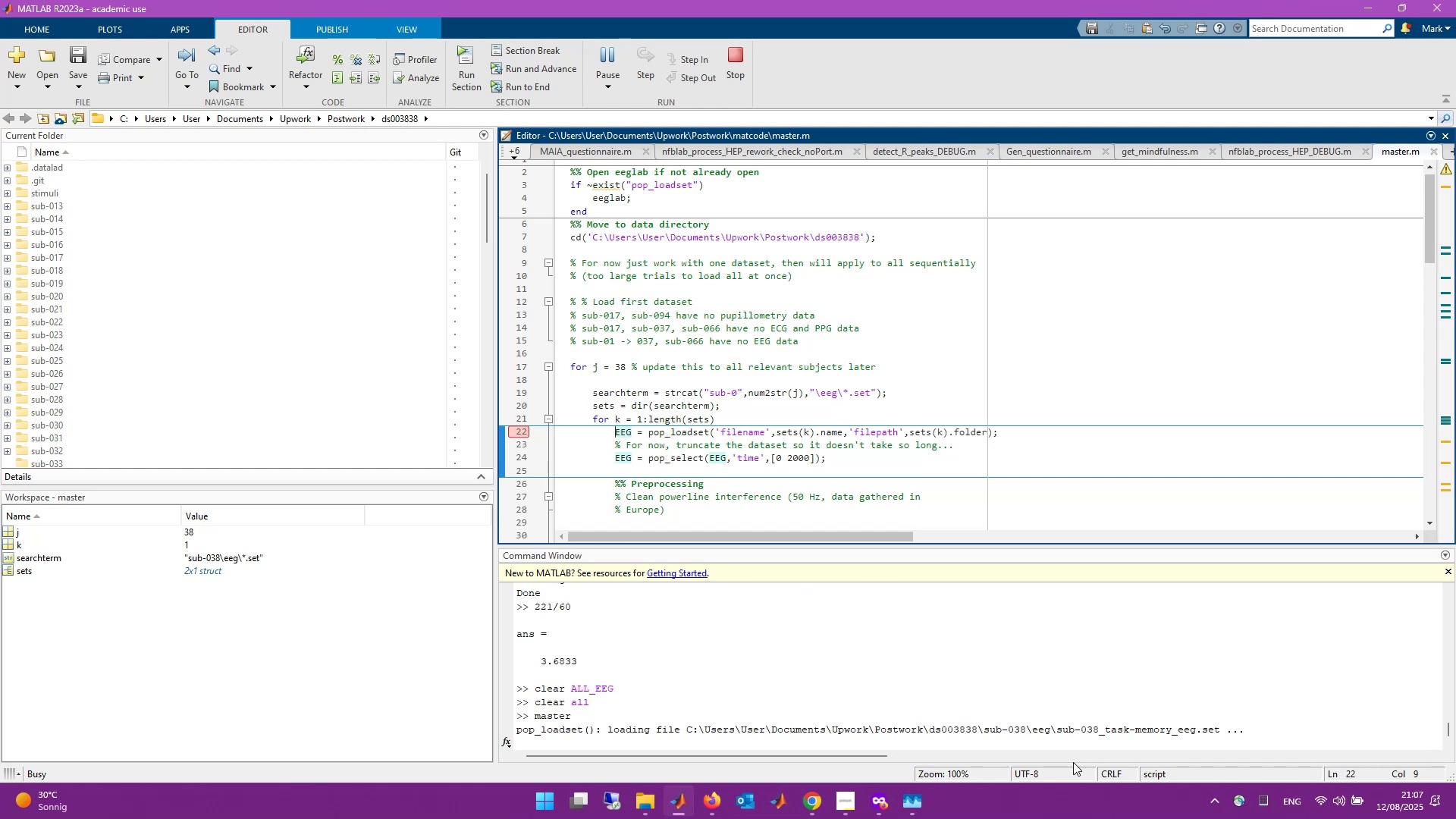 
scroll: coordinate [741, 483], scroll_direction: down, amount: 2.0
 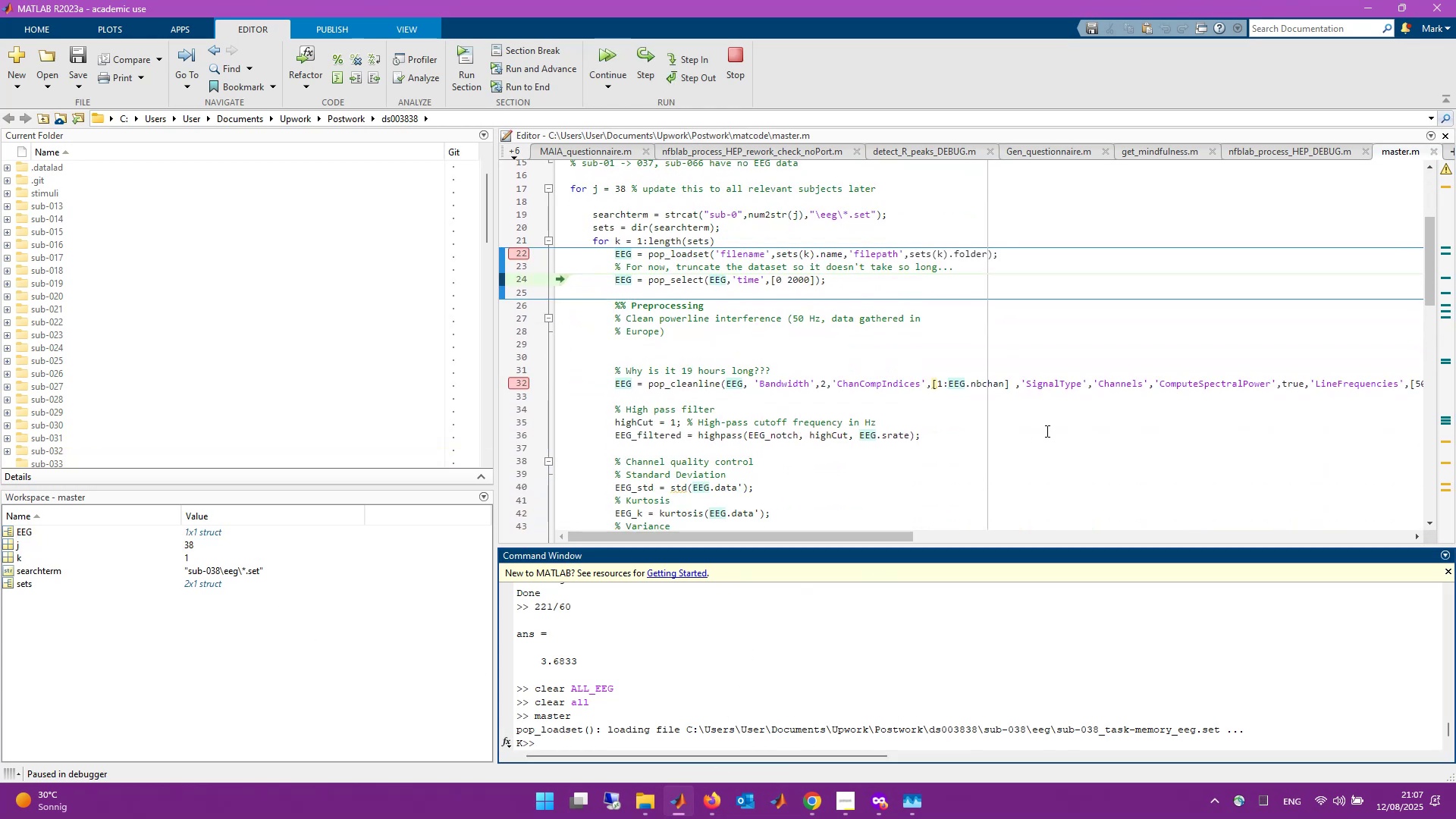 
wait(5.16)
 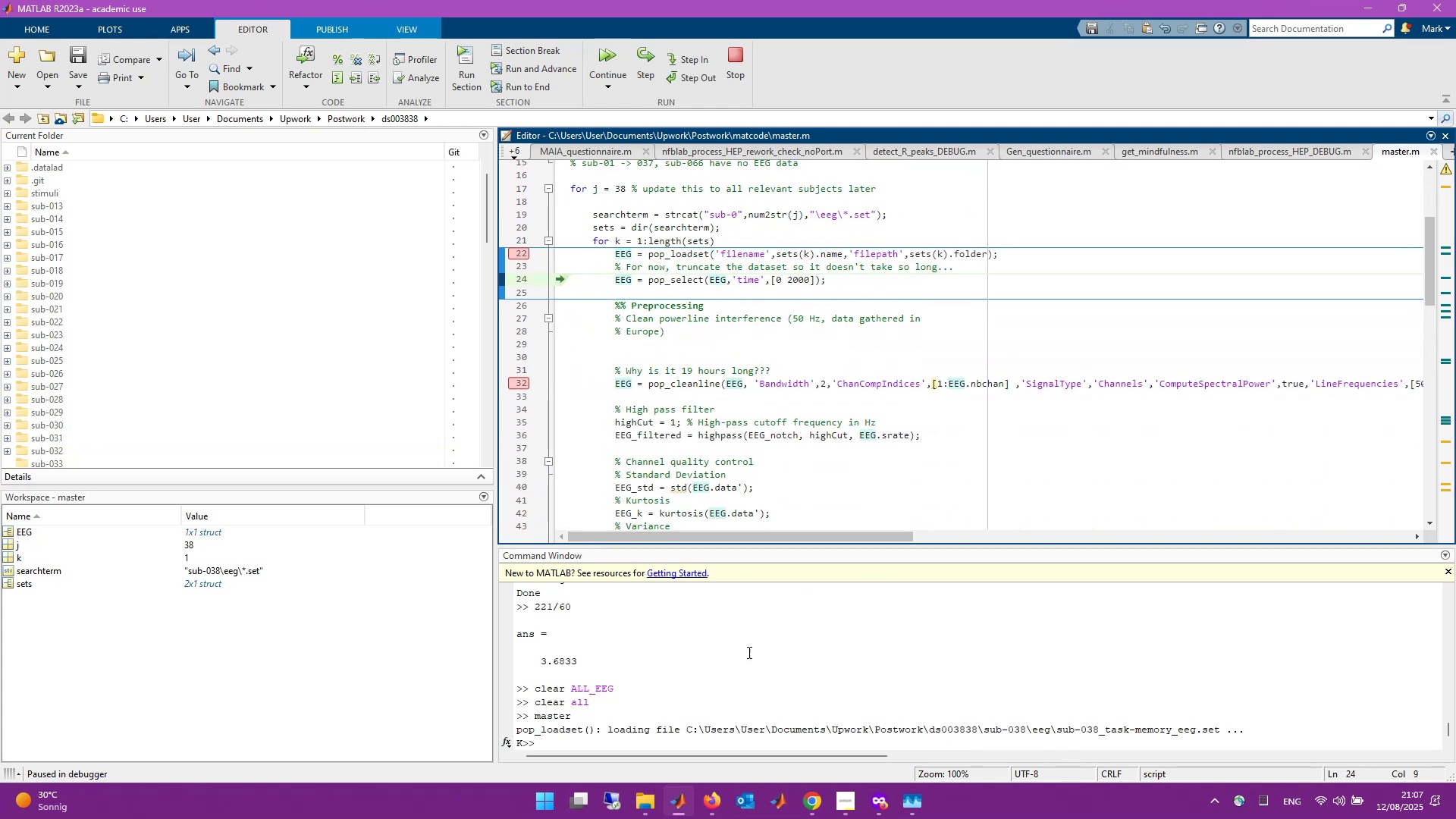 
type(figure; )
key(Backspace)
type(plot(EEG.data(1,:));)
 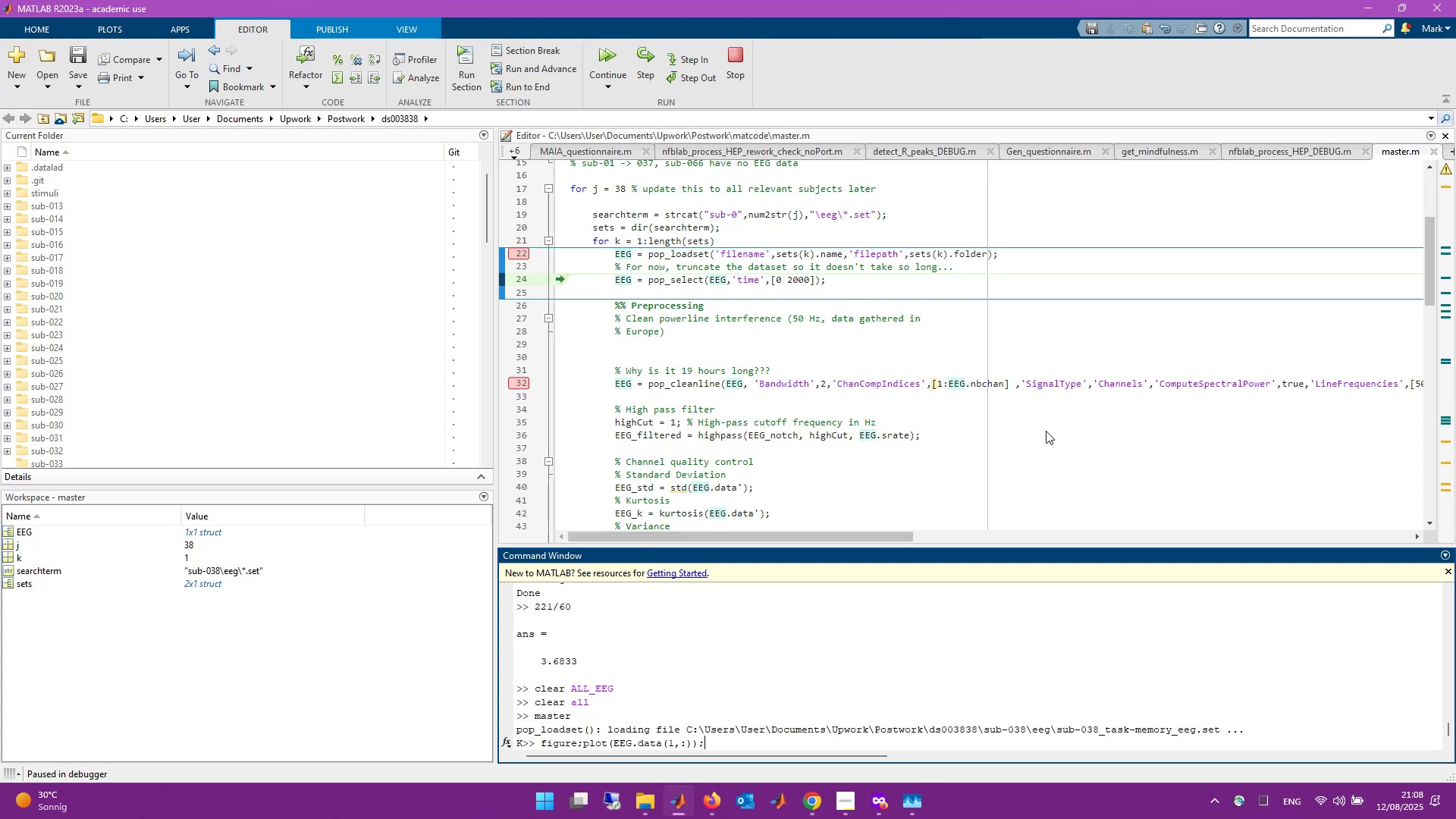 
key(Enter)
 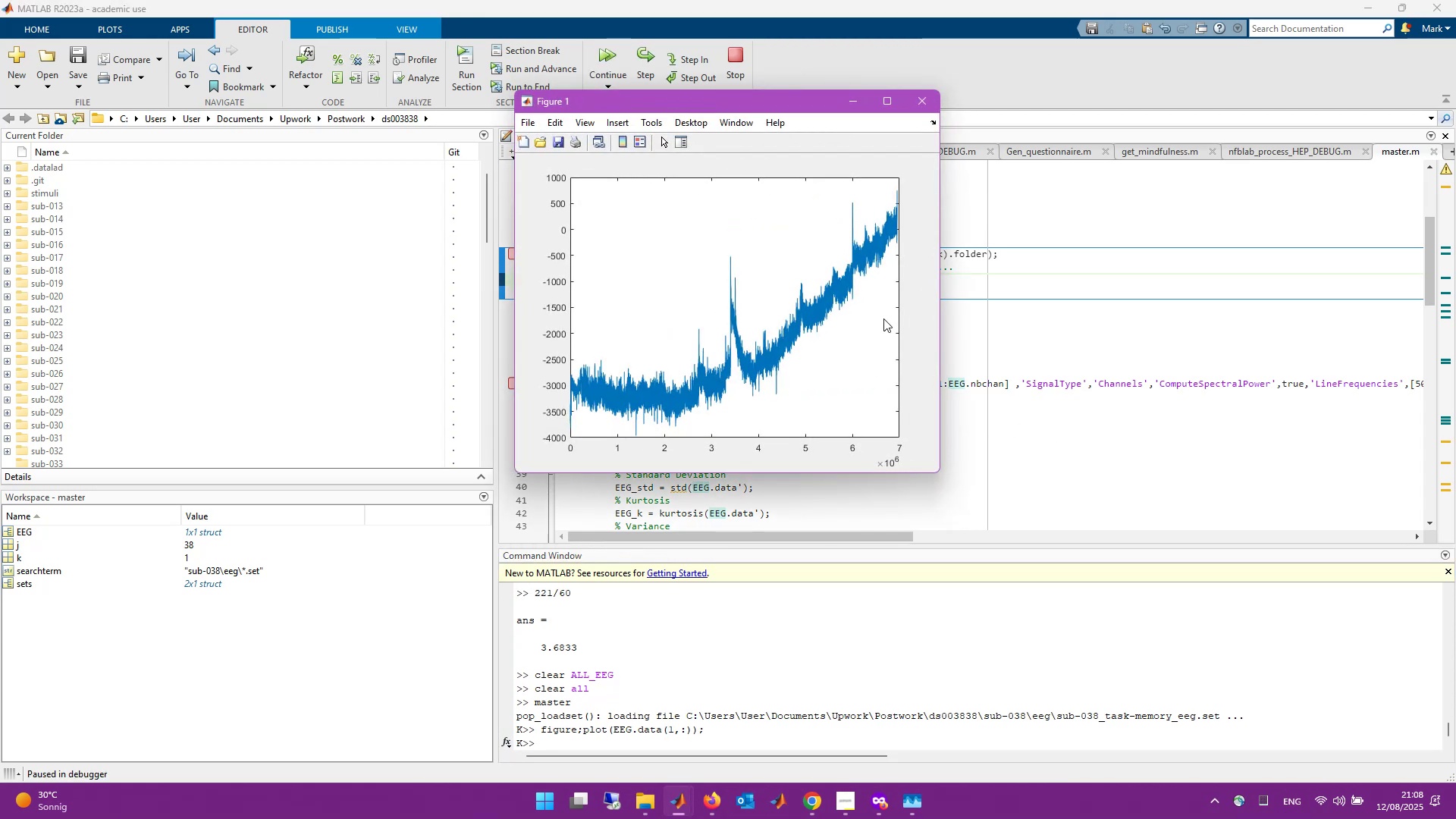 
mouse_move([886, 264])
 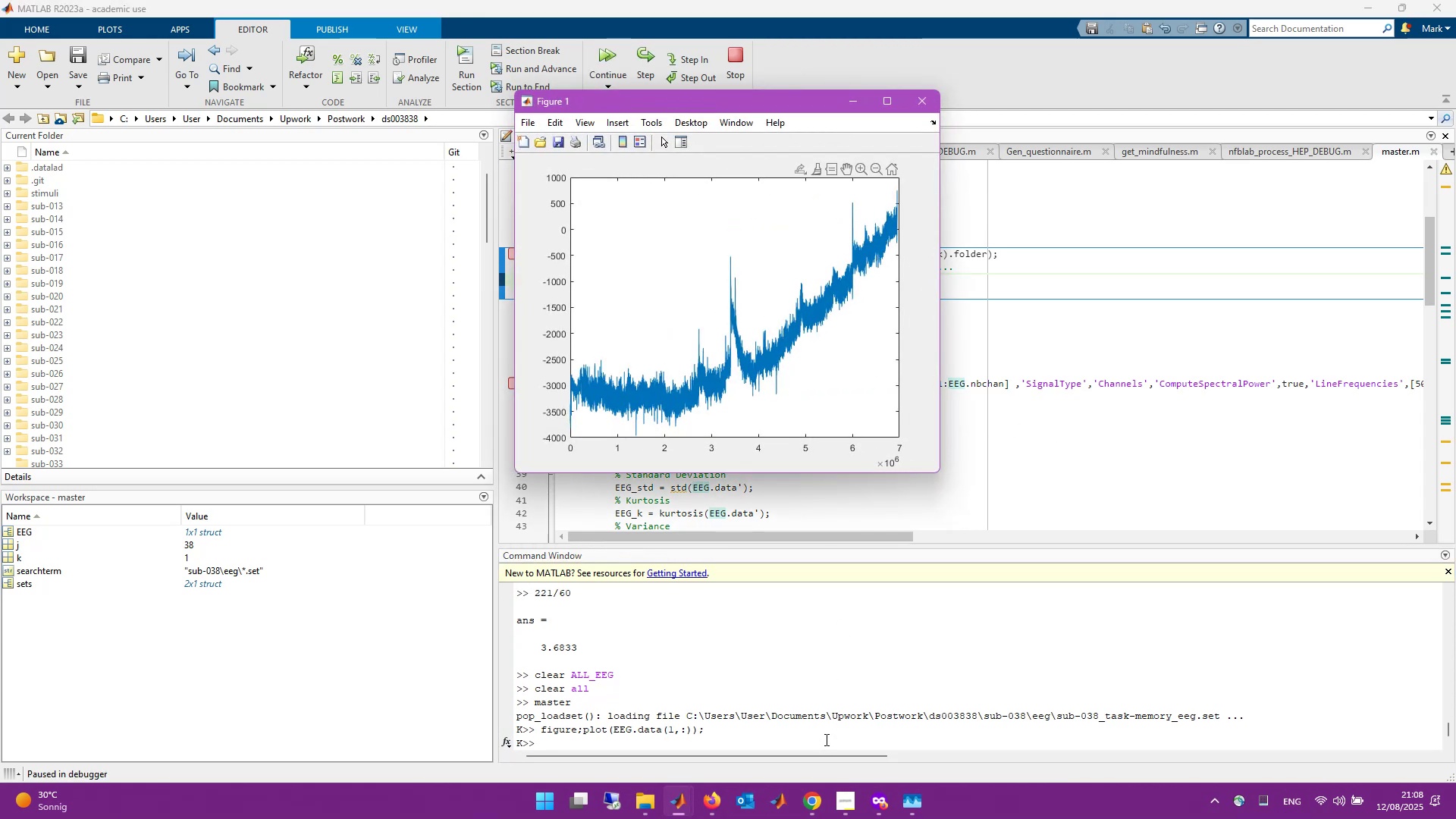 
left_click([827, 737])
 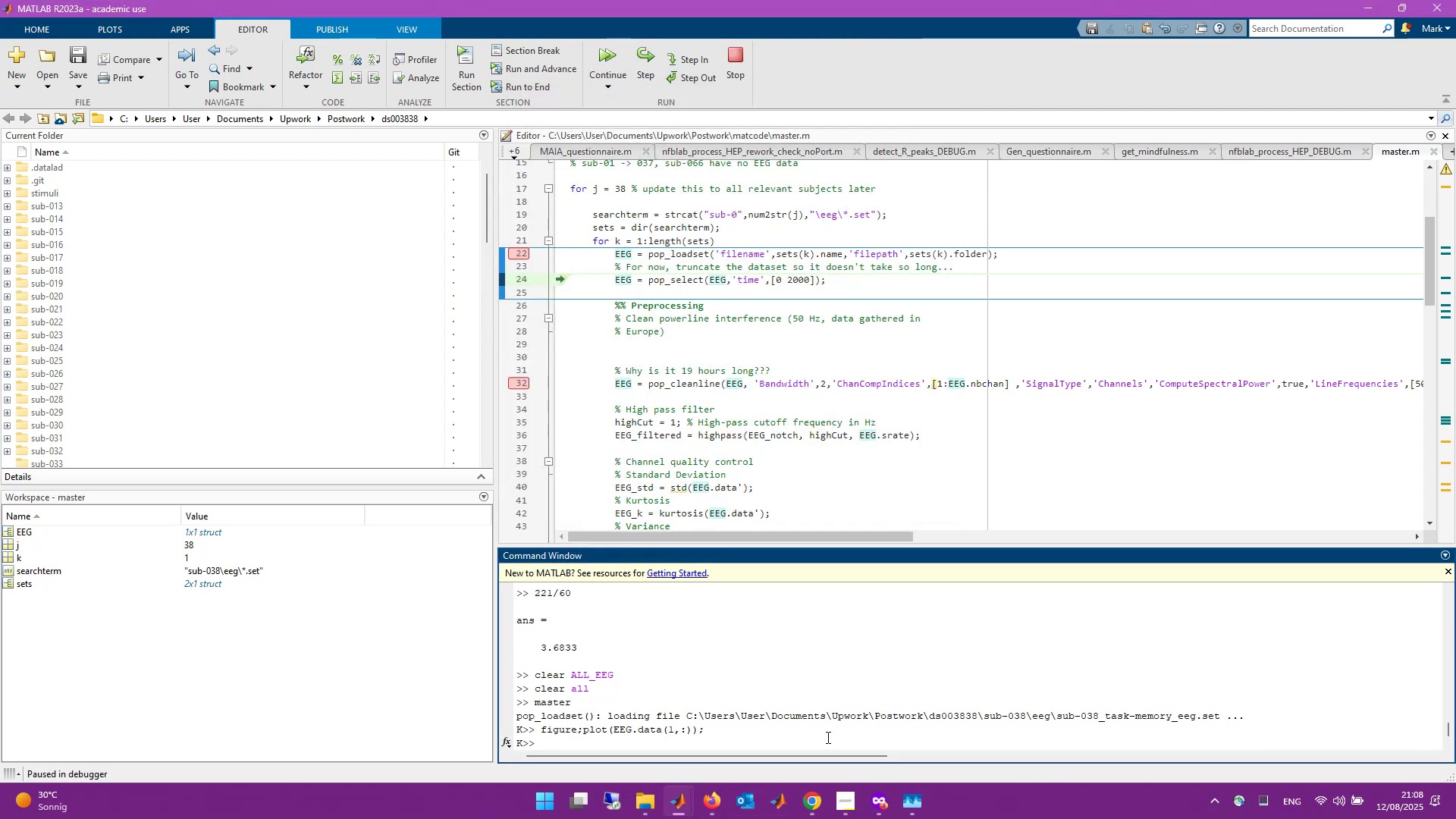 
key(ArrowUp)
 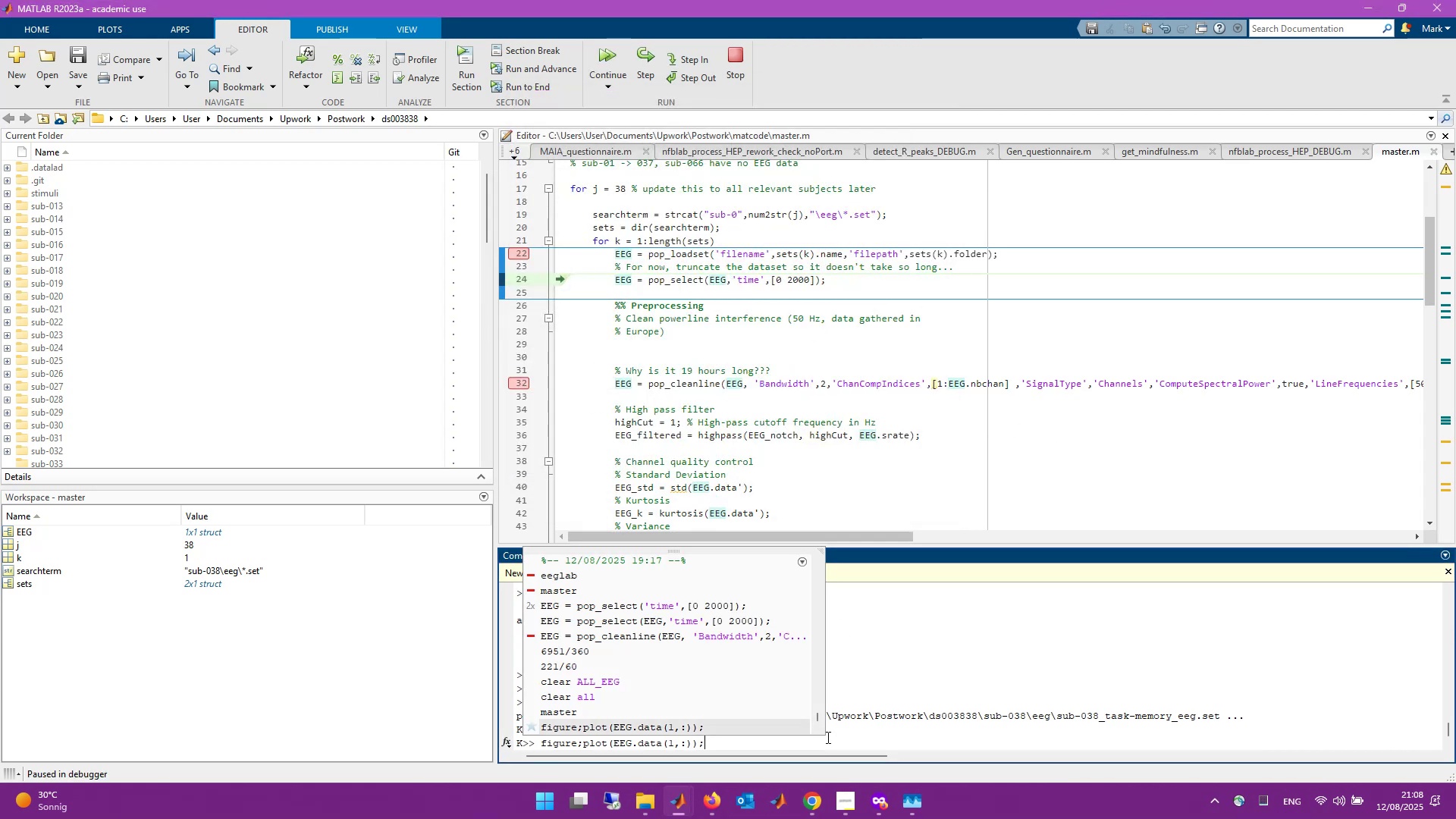 
hold_key(key=ArrowLeft, duration=0.59)
 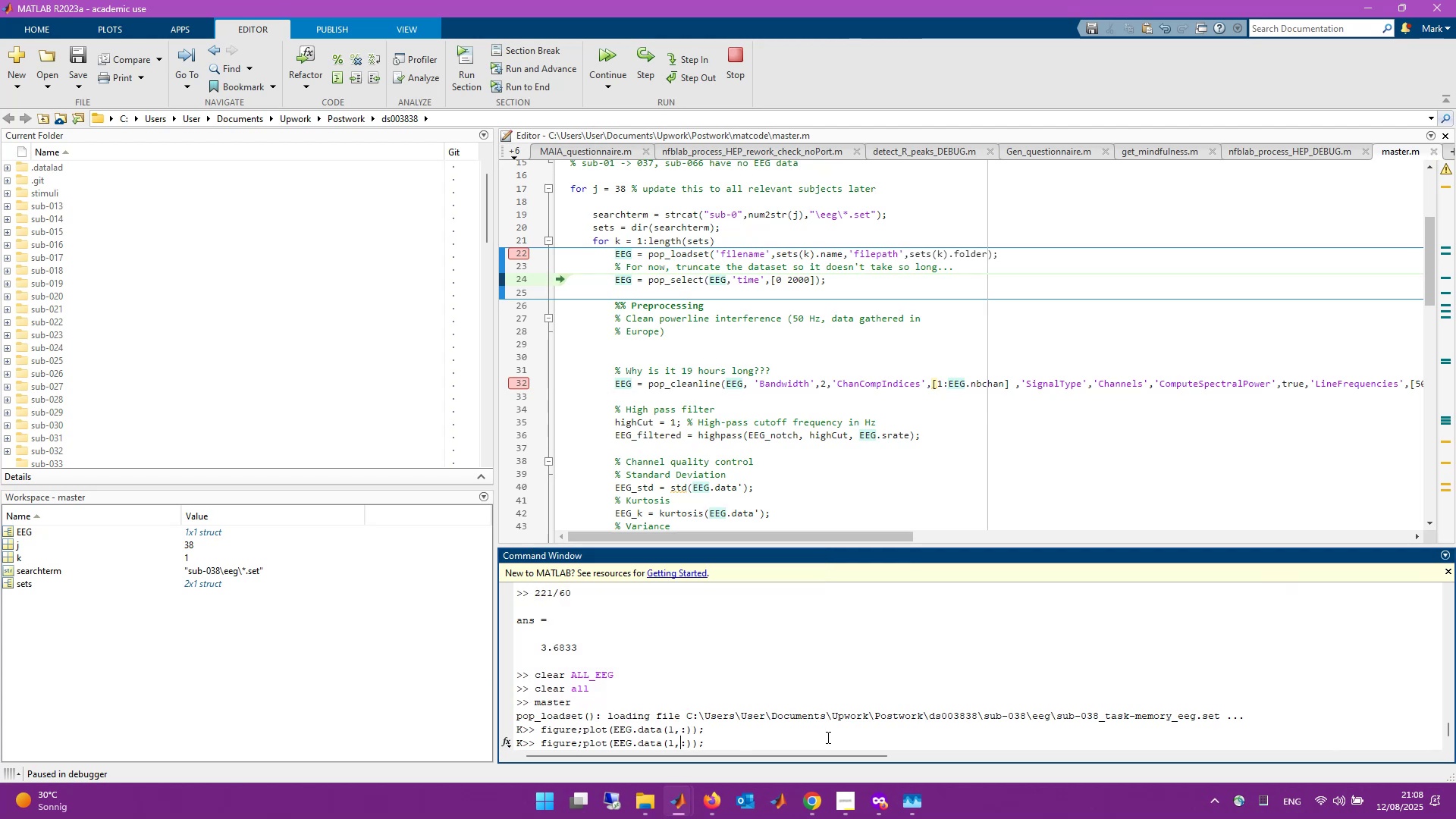 
key(ArrowLeft)
 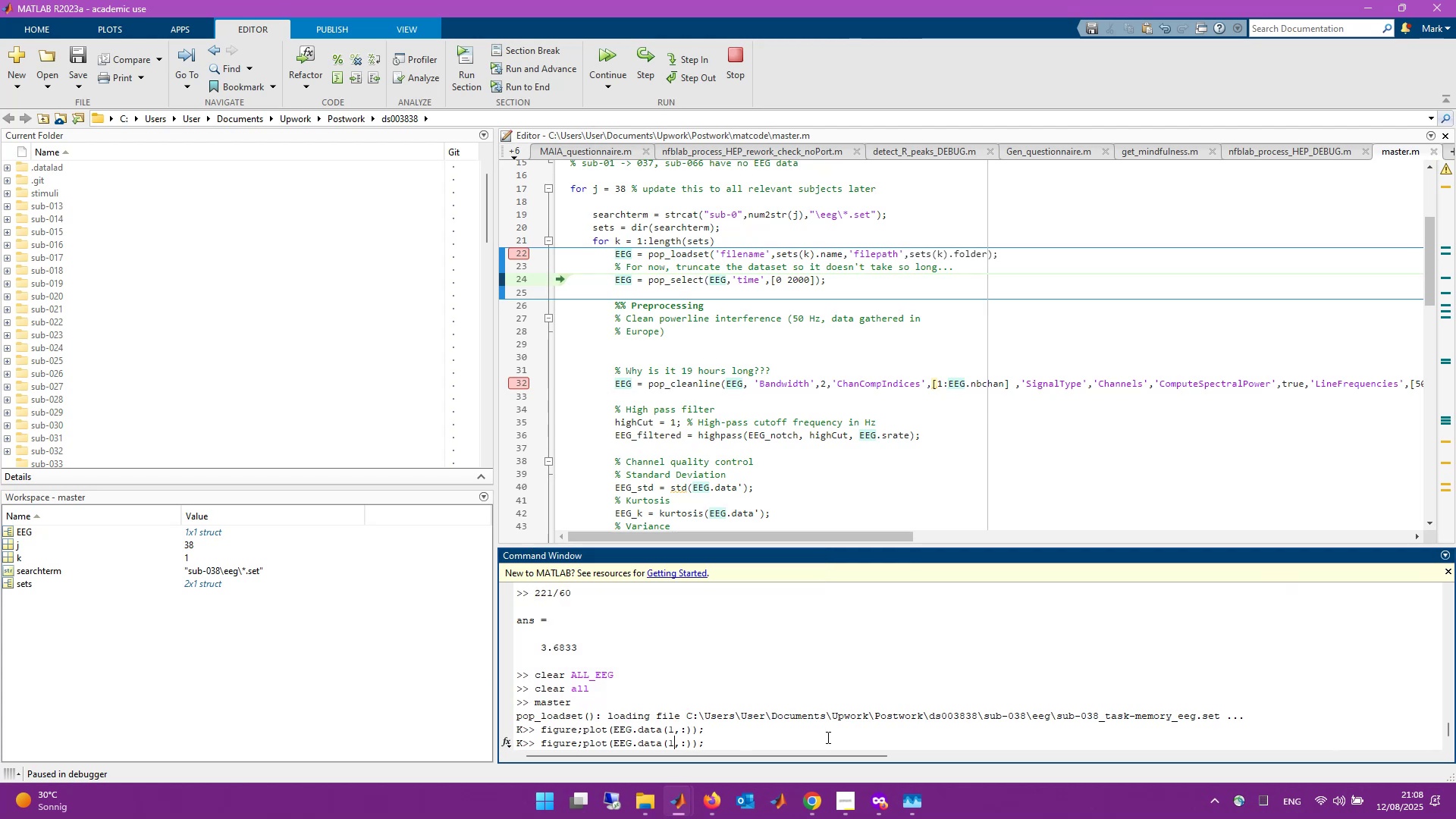 
key(Backspace)
 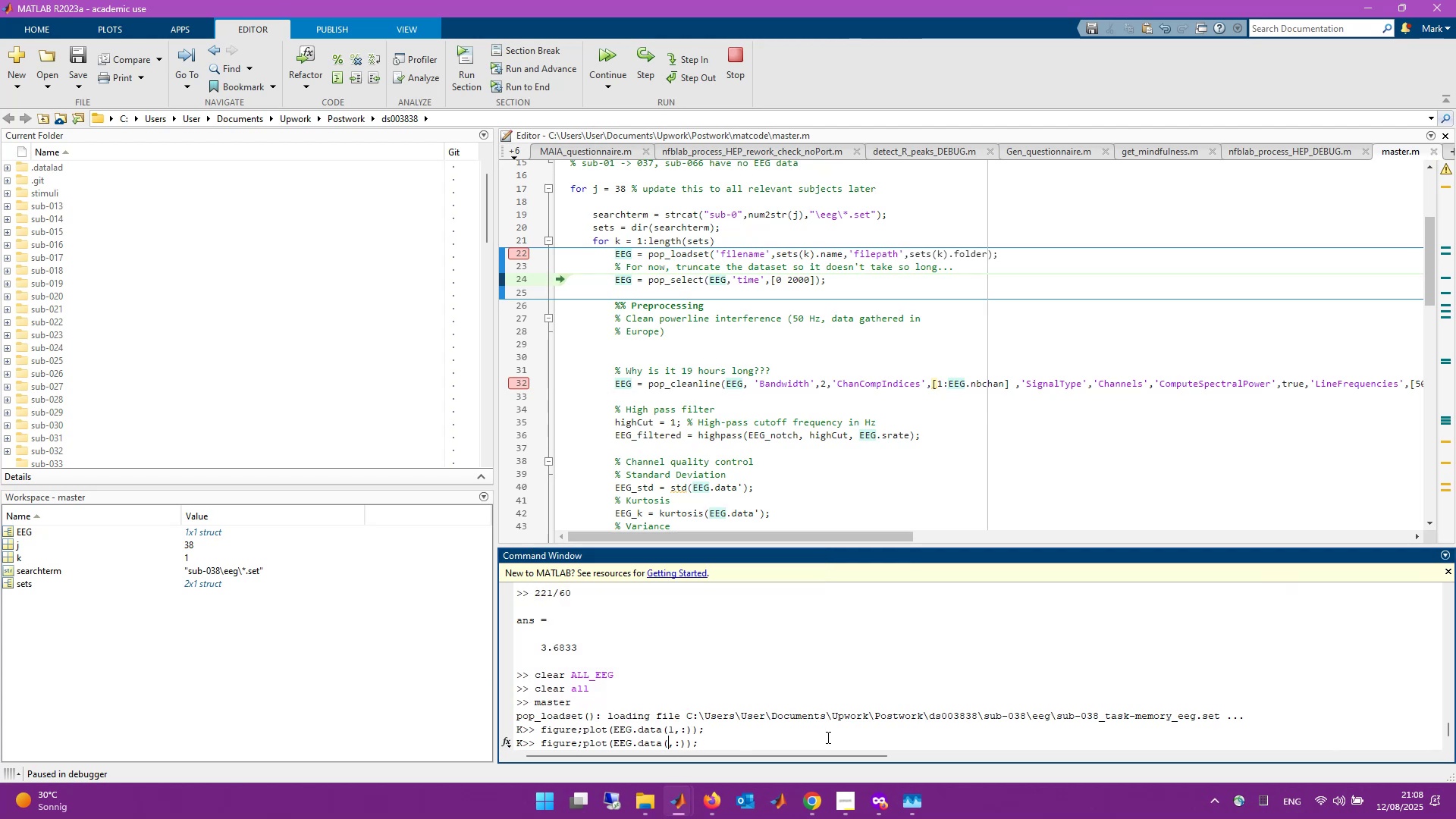 
key(2)
 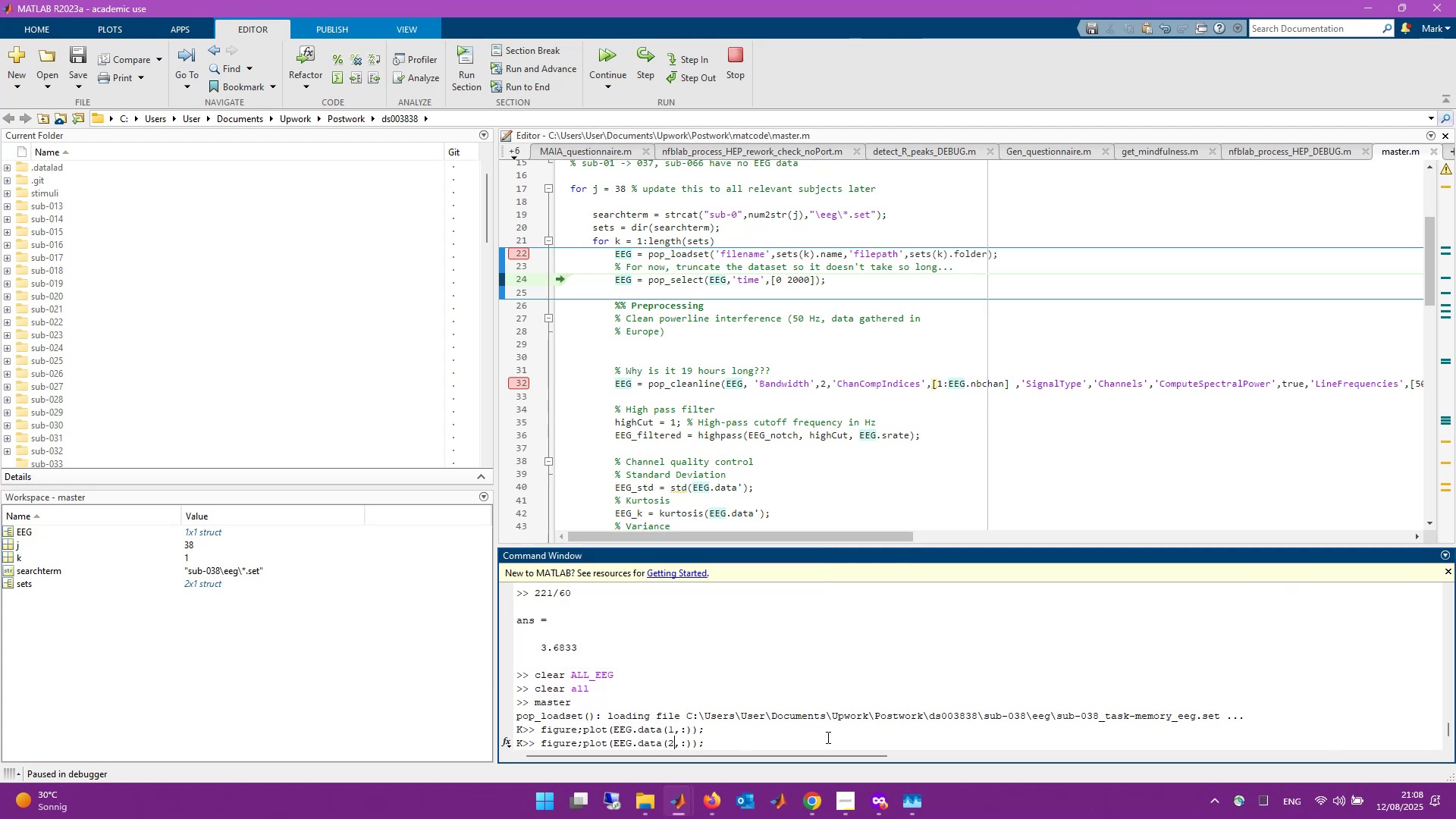 
key(Enter)
 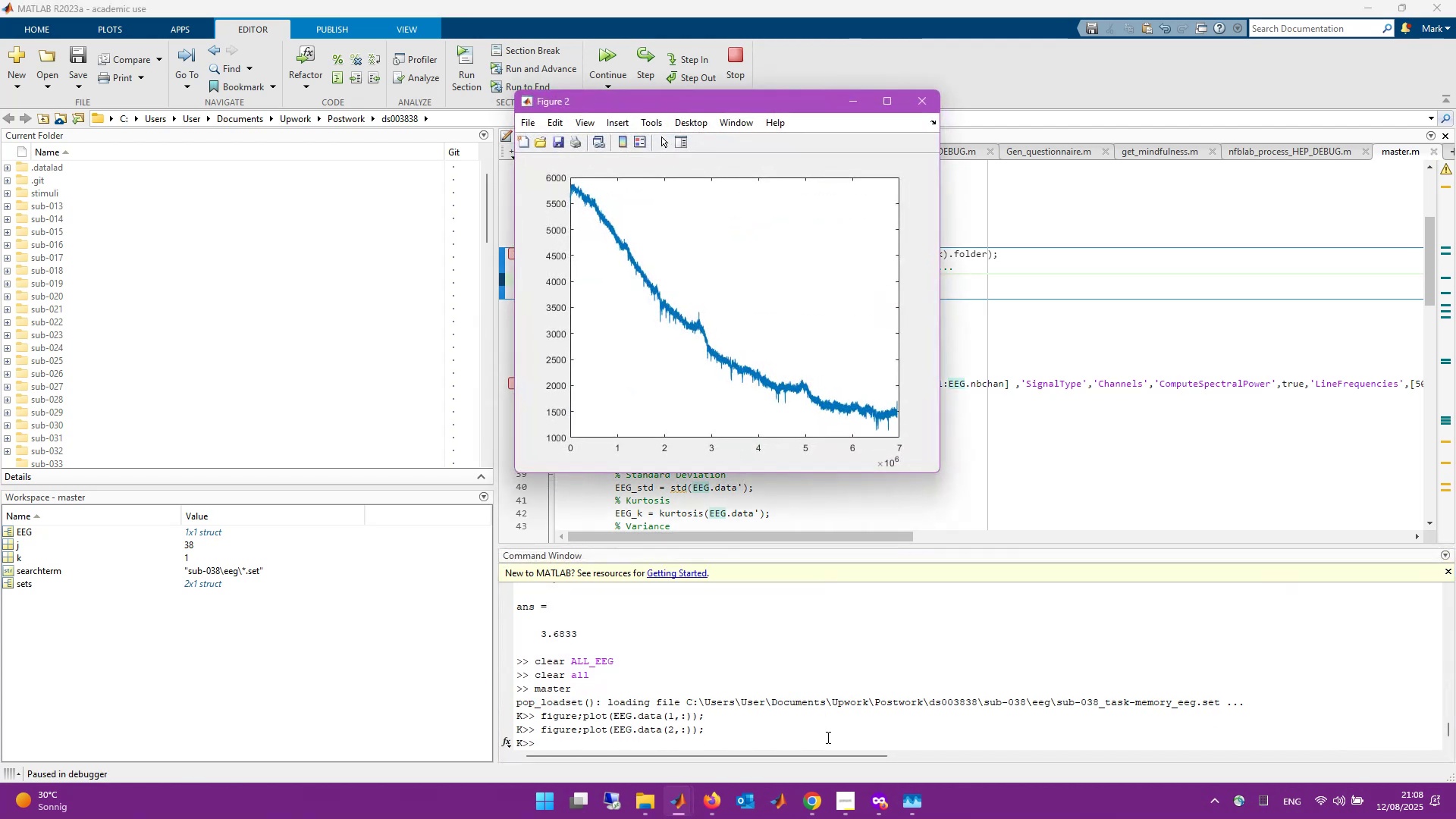 
left_click([827, 737])
 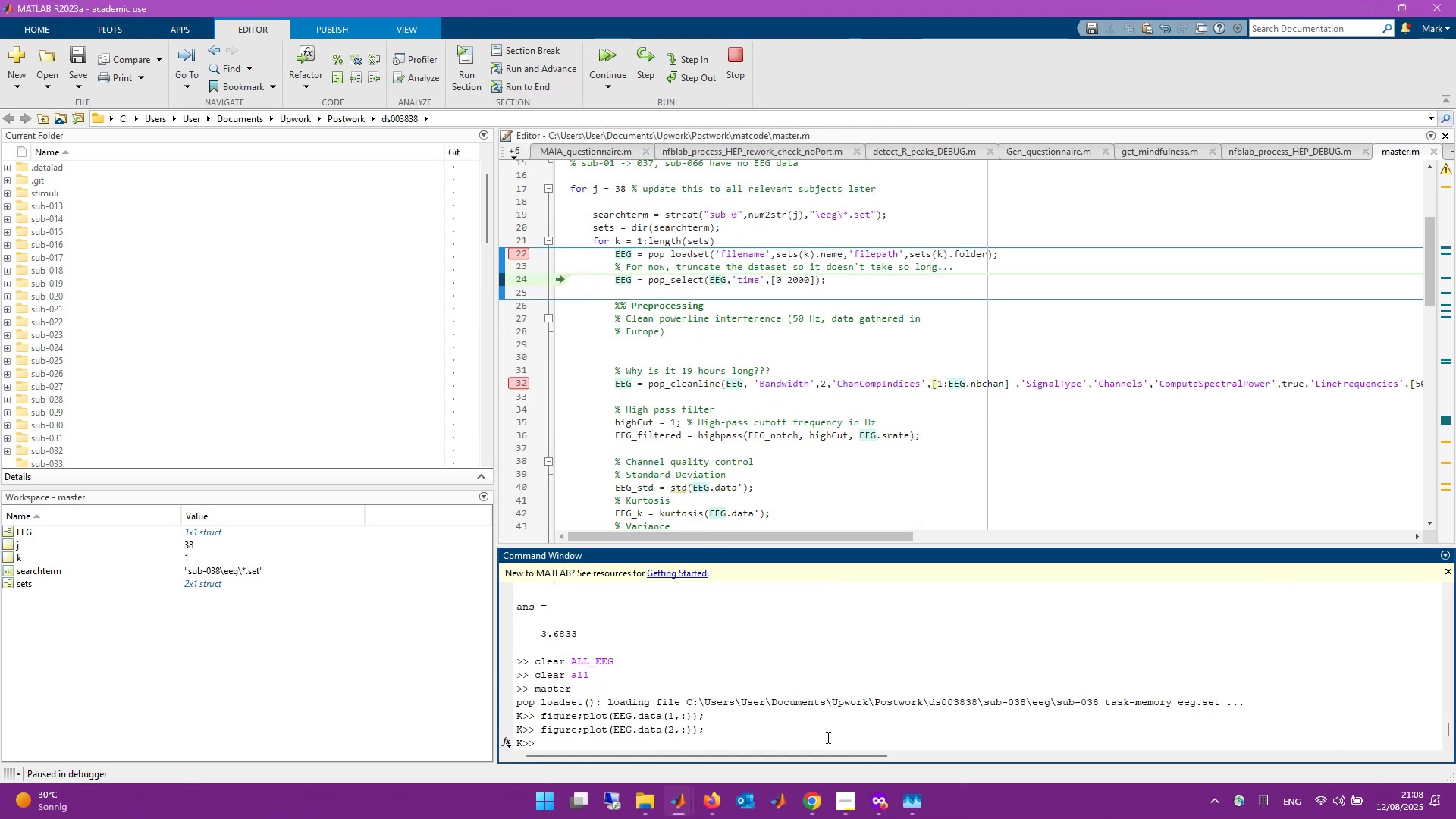 
key(ArrowUp)
 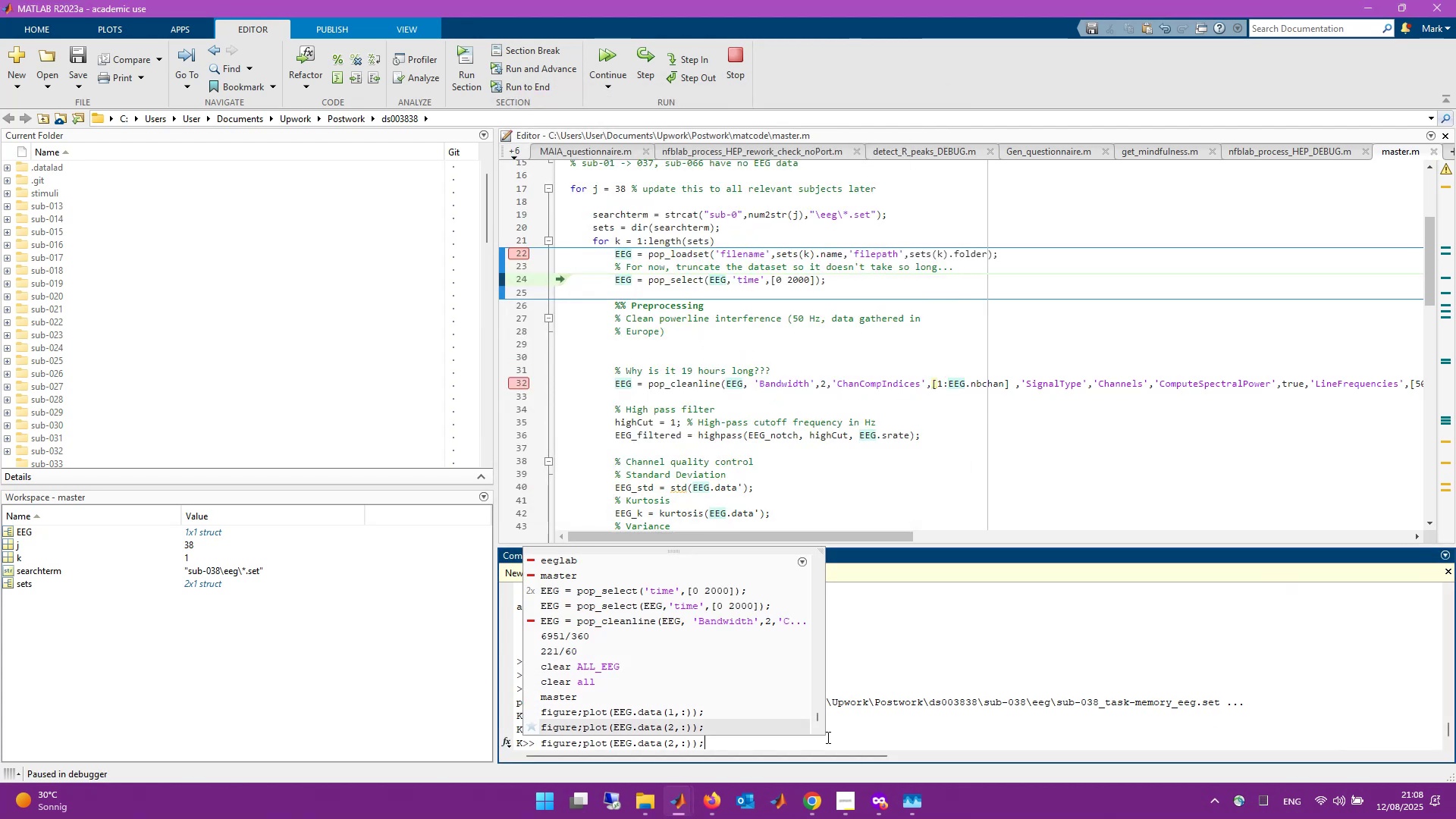 
key(ArrowLeft)
 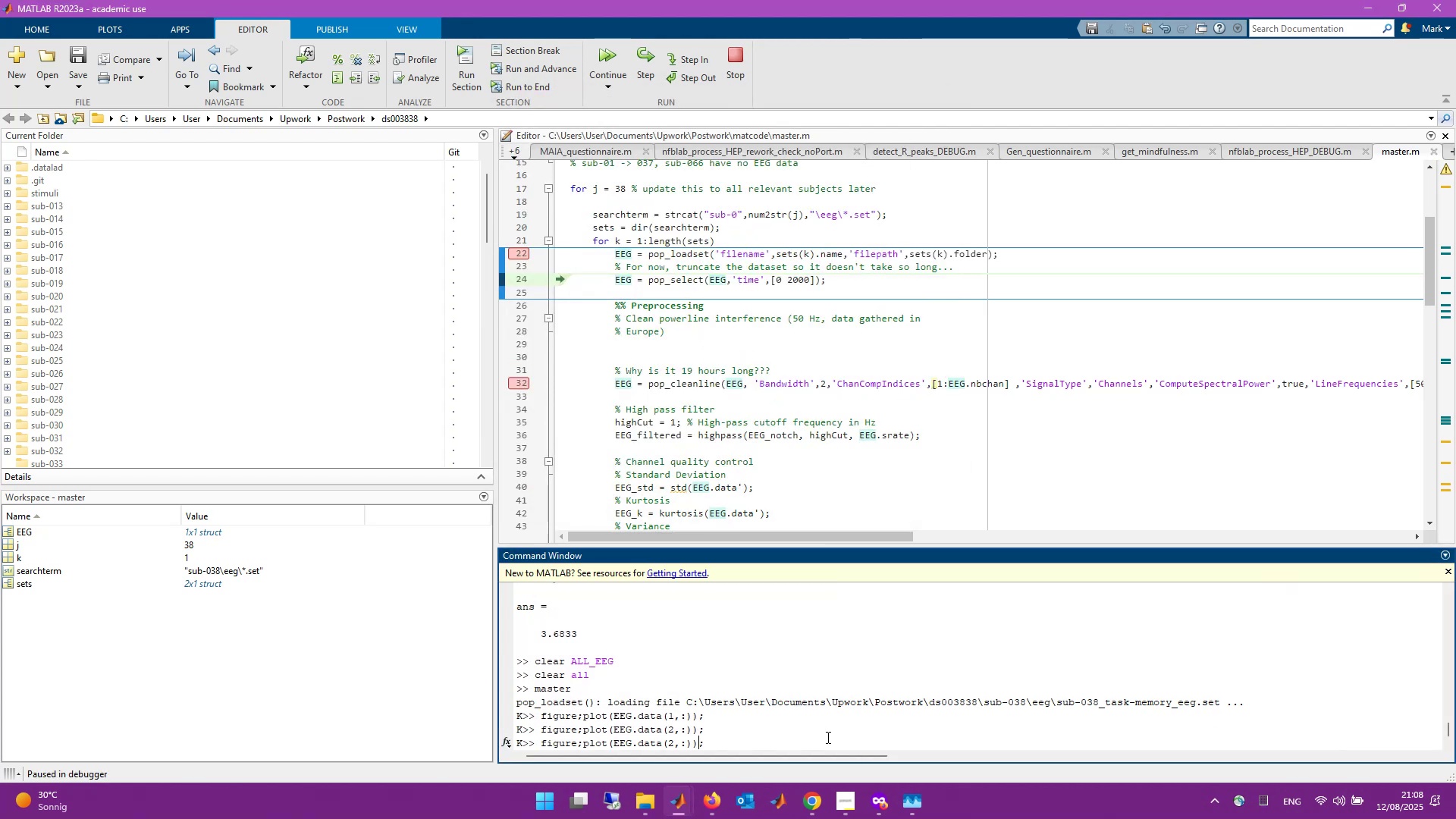 
key(ArrowLeft)
 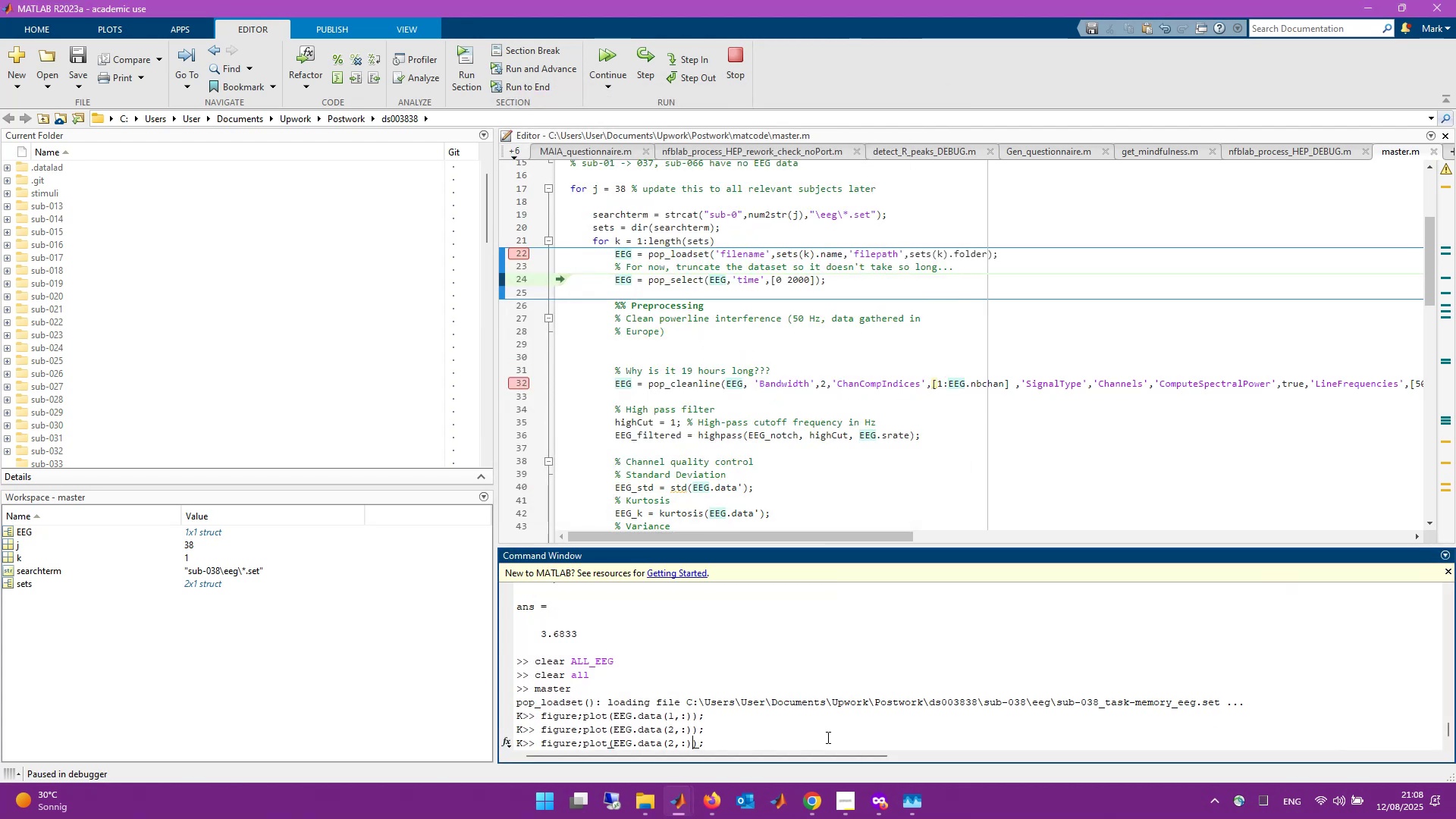 
key(ArrowLeft)
 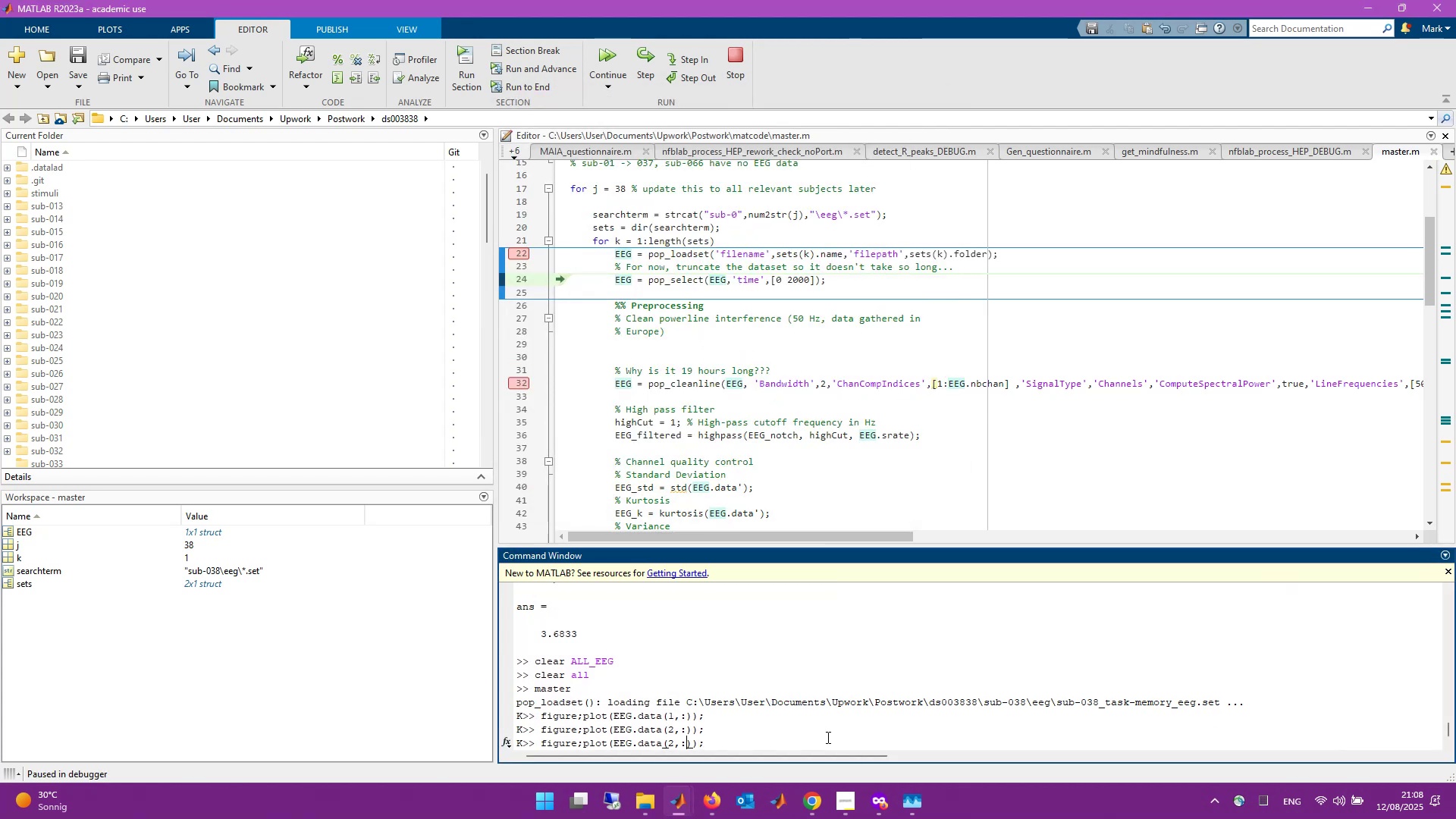 
key(ArrowLeft)
 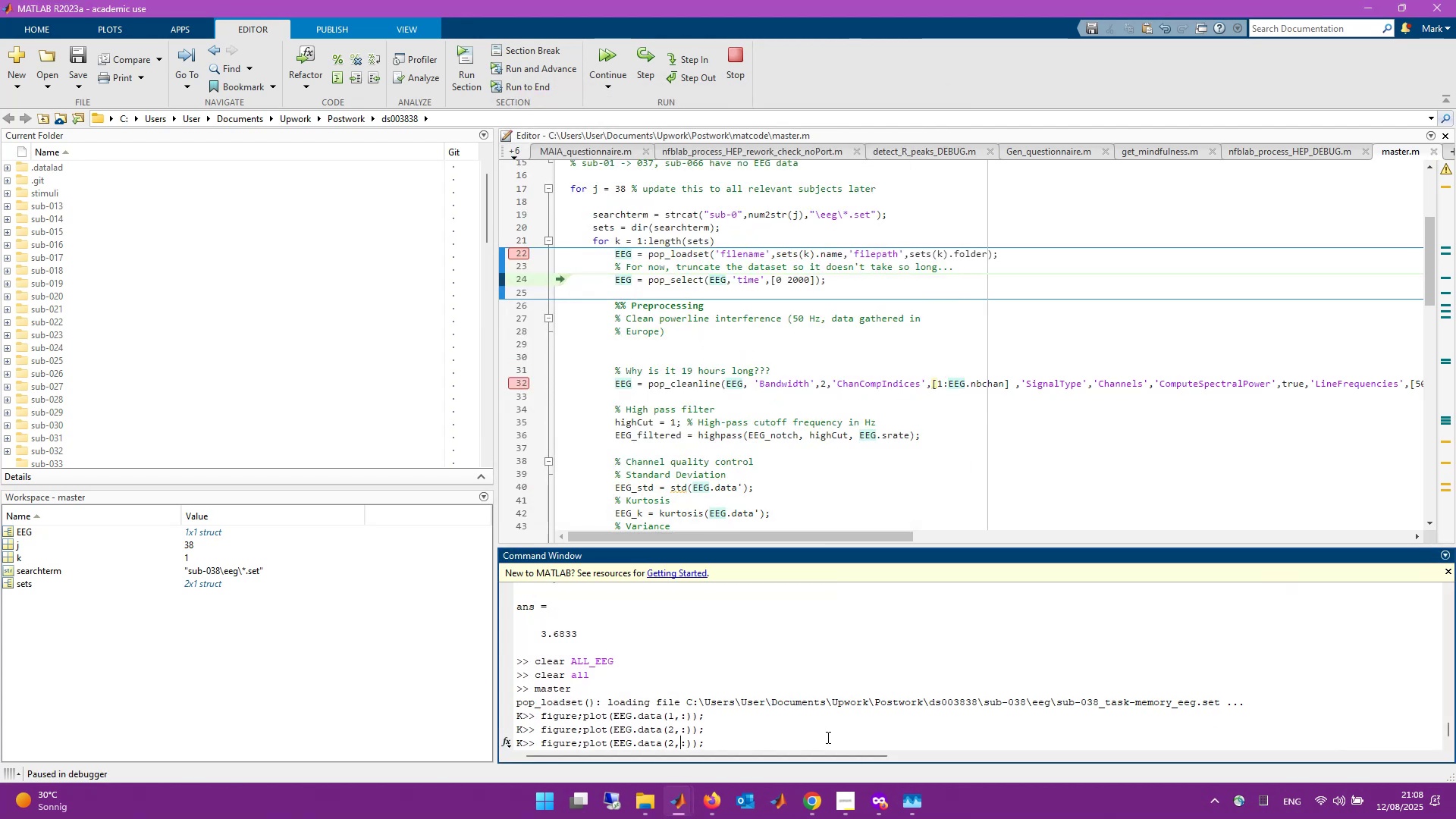 
key(ArrowLeft)
 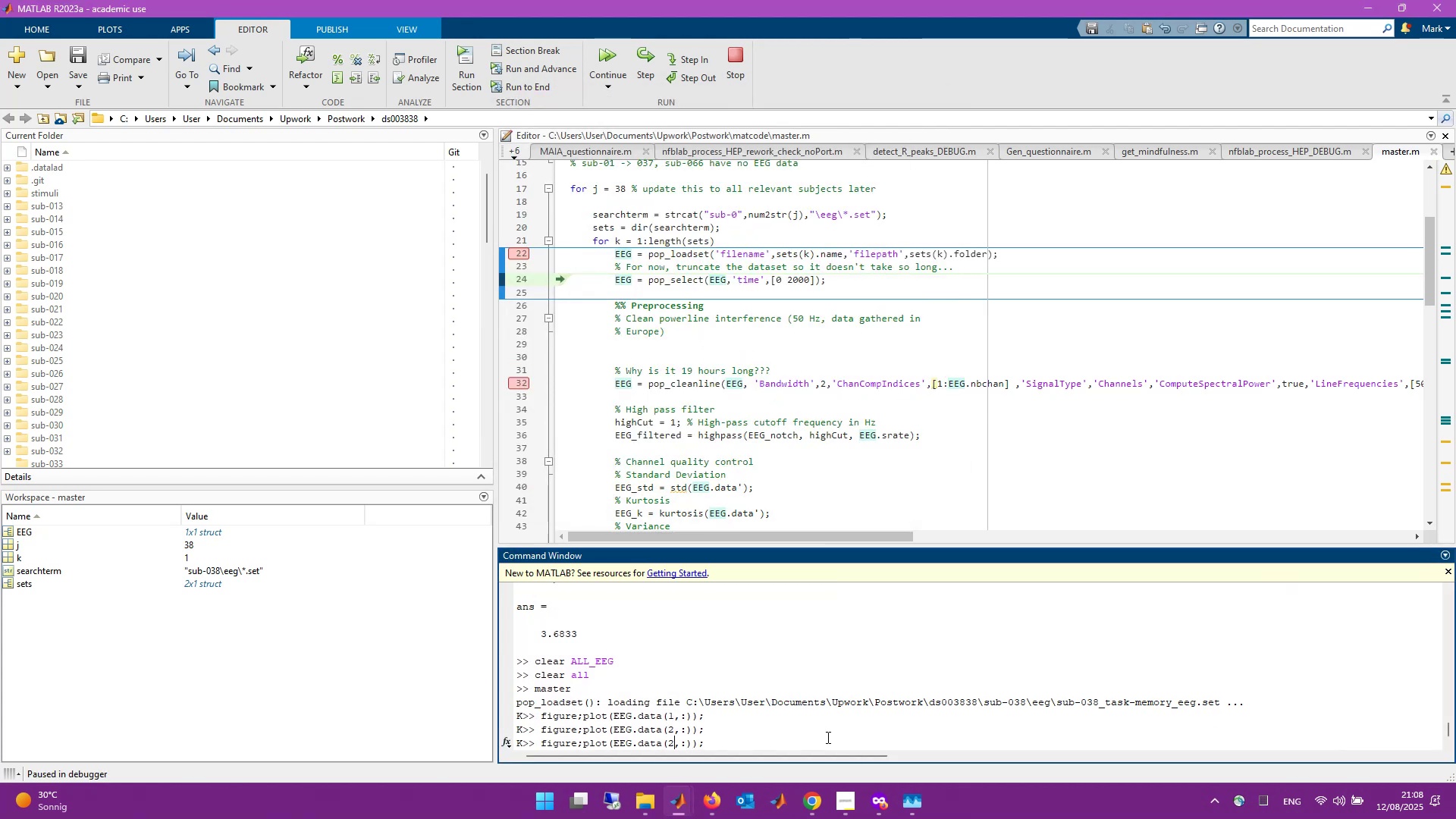 
key(Backspace)
 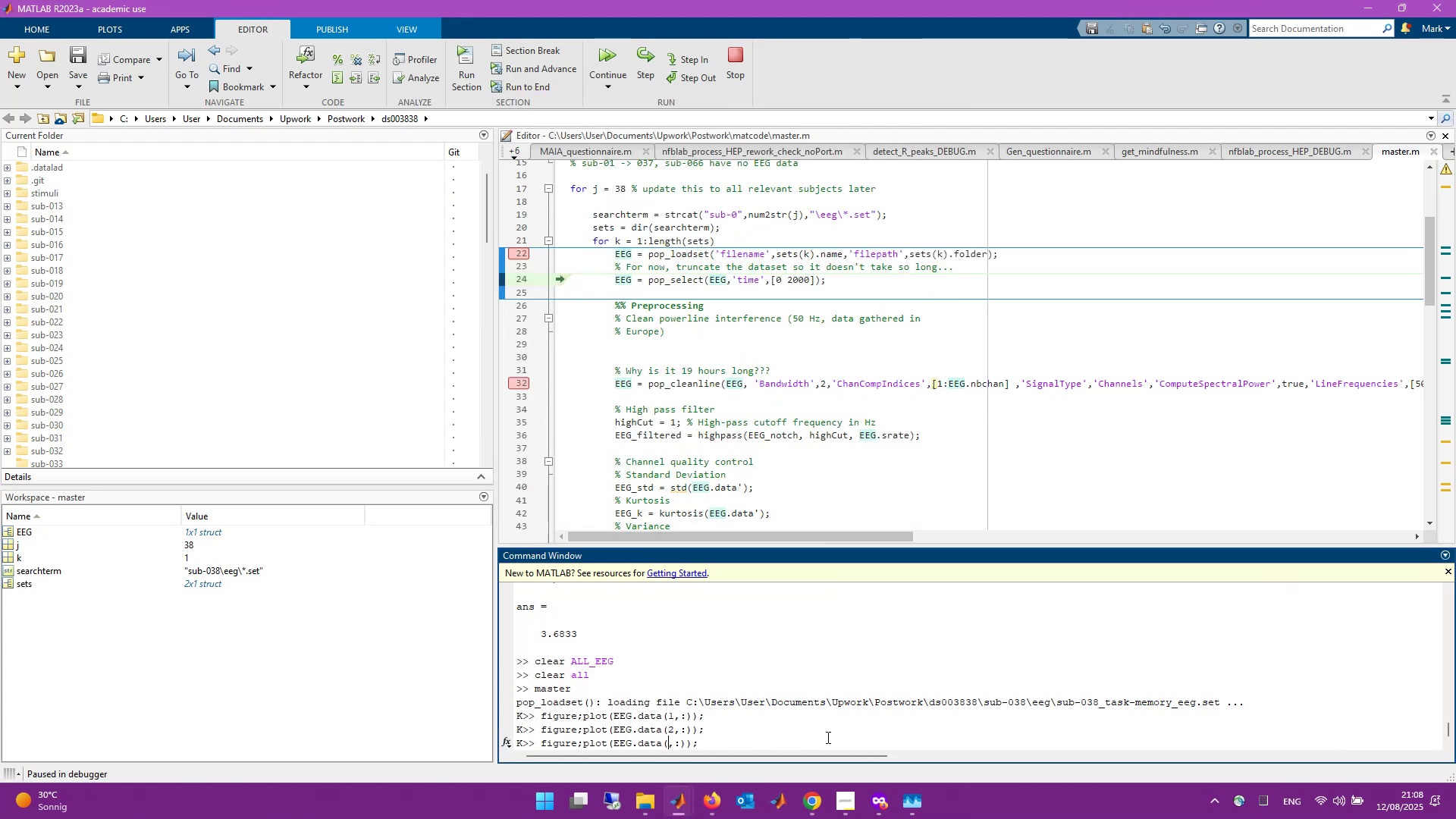 
key(3)
 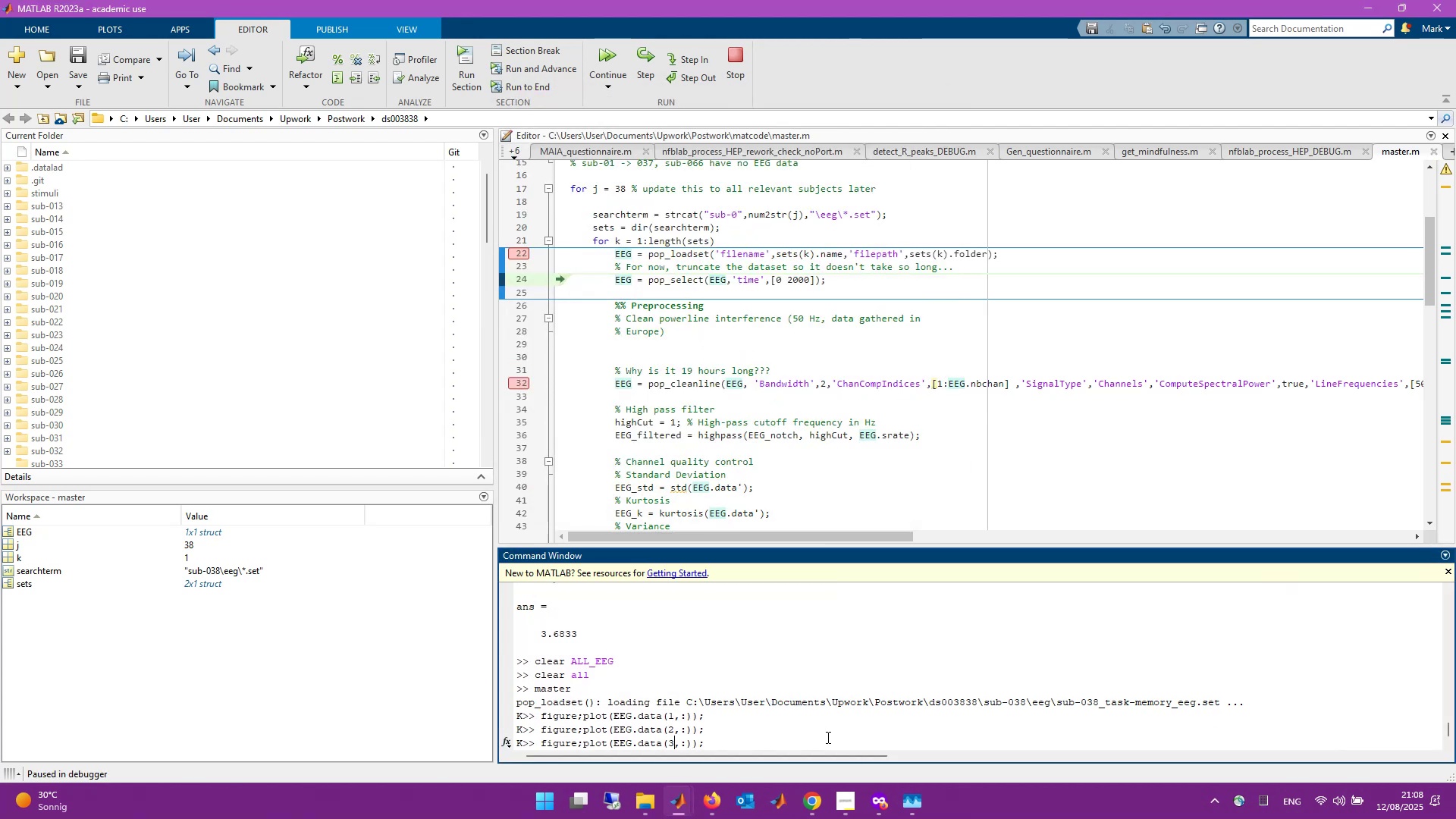 
key(Enter)
 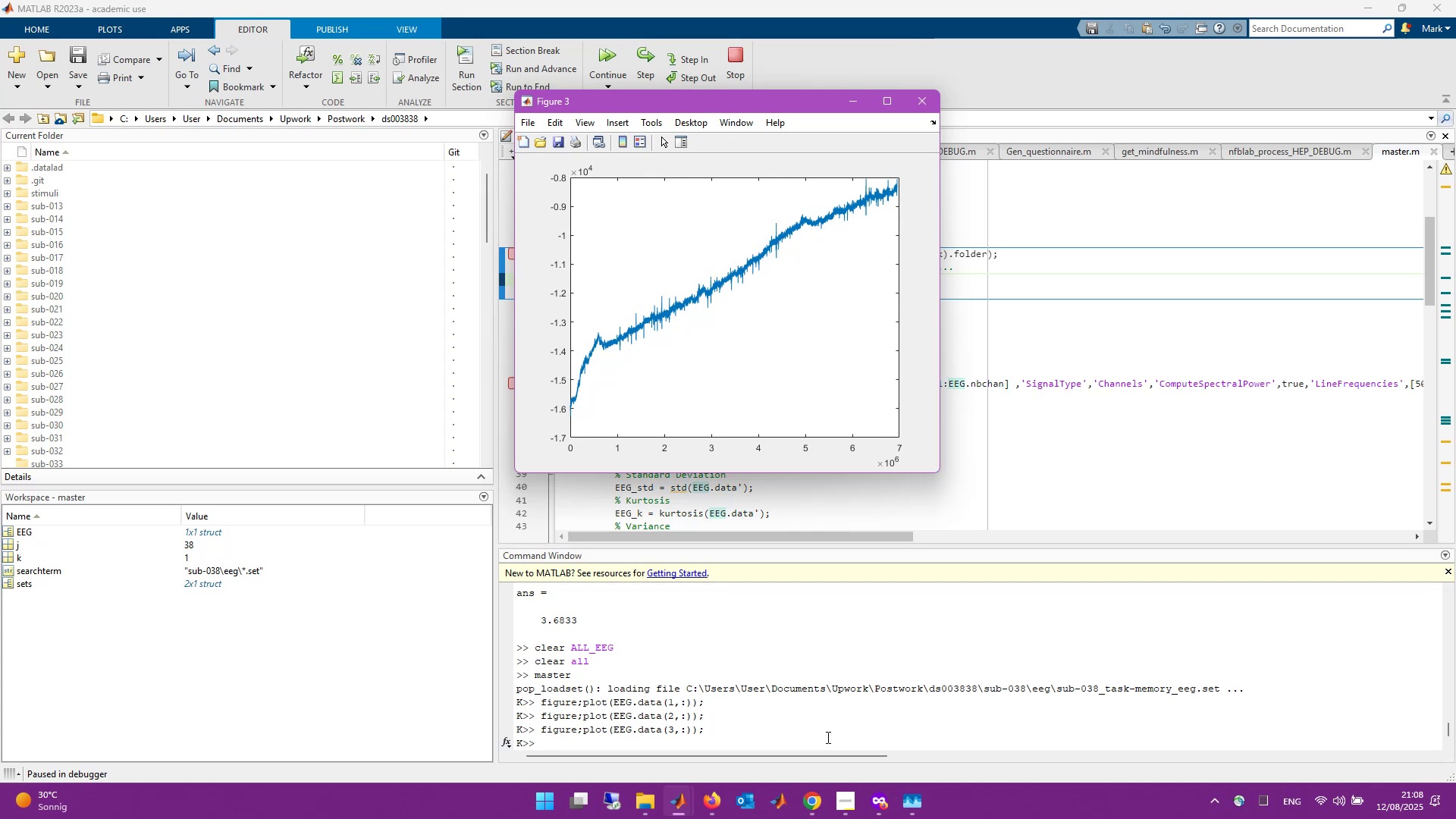 
wait(7.17)
 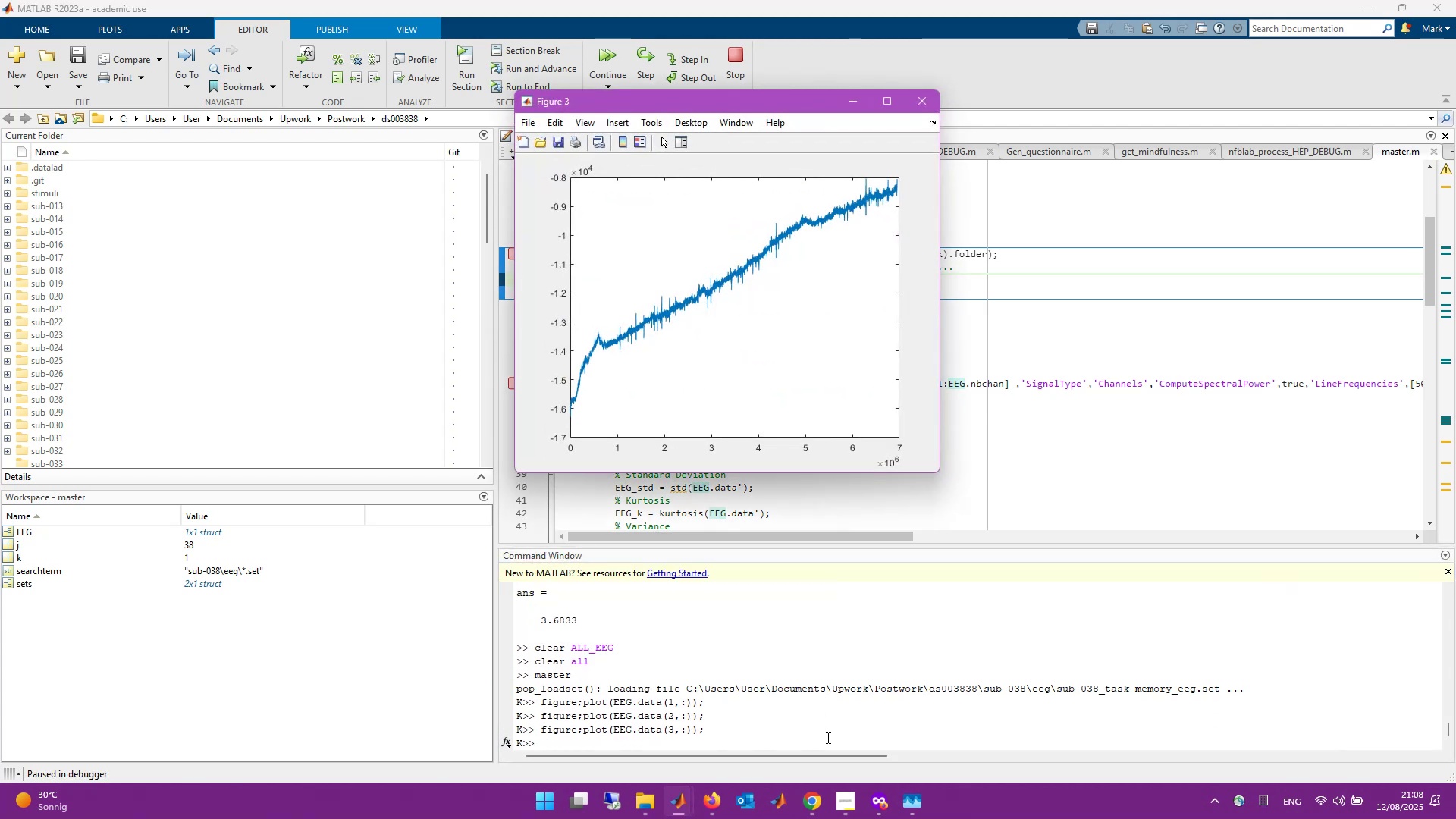 
left_click([926, 102])
 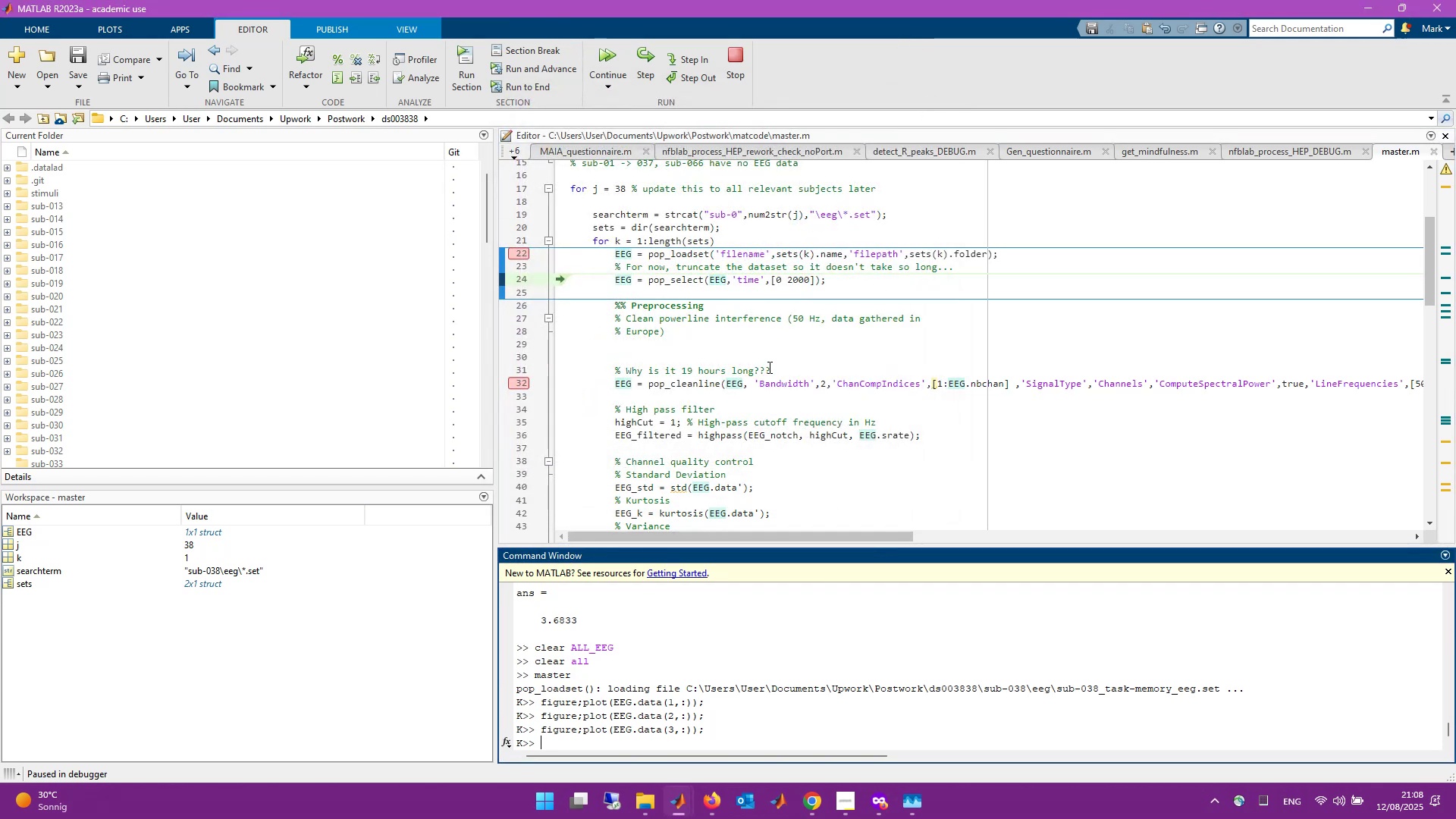 
left_click([794, 368])
 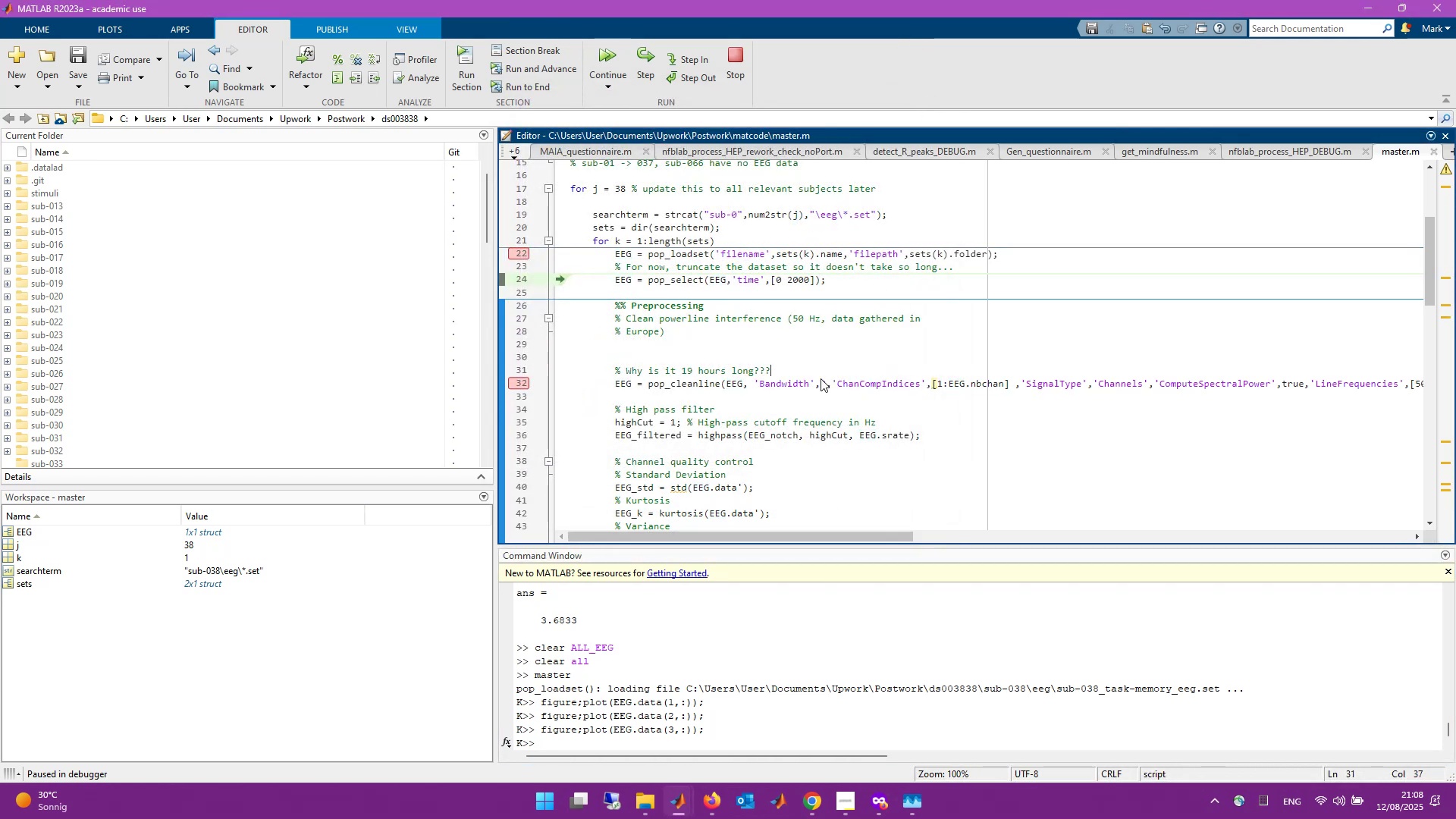 
key(Enter)
 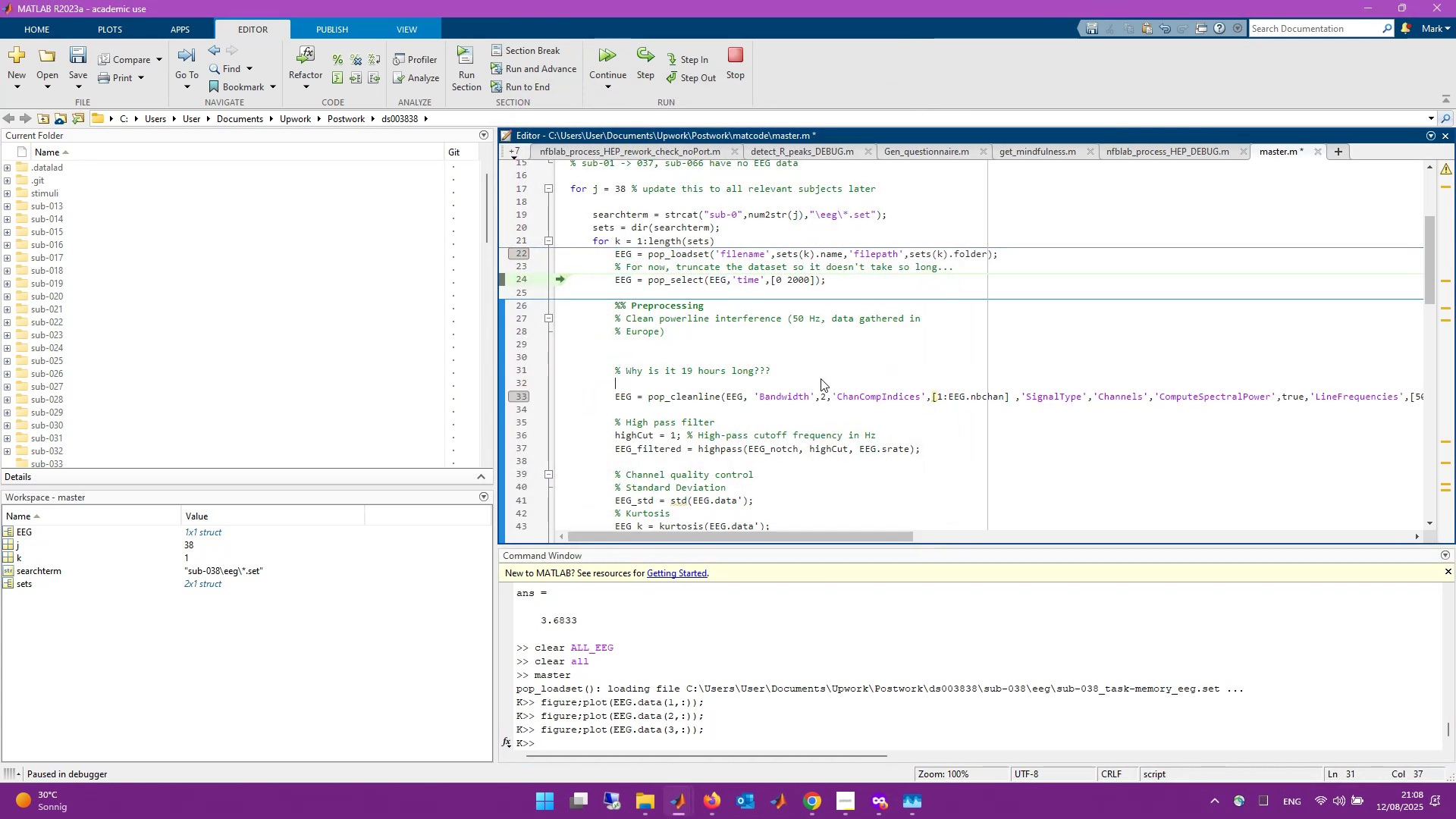 
type(C)
key(Backspace)
type( Corrupted dataset)
key(Backspace)
key(Backspace)
type(t?)
 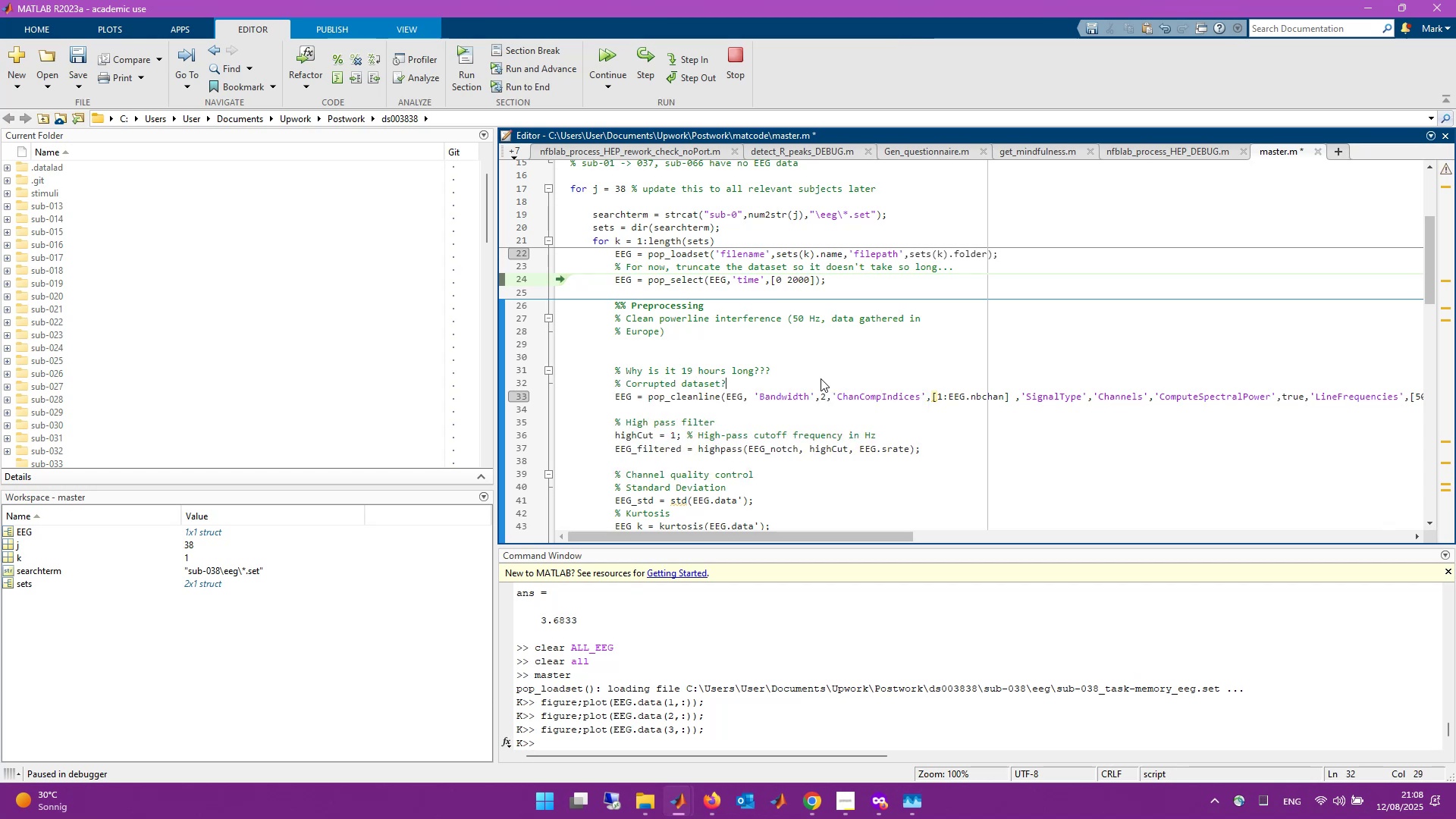 
wait(10.68)
 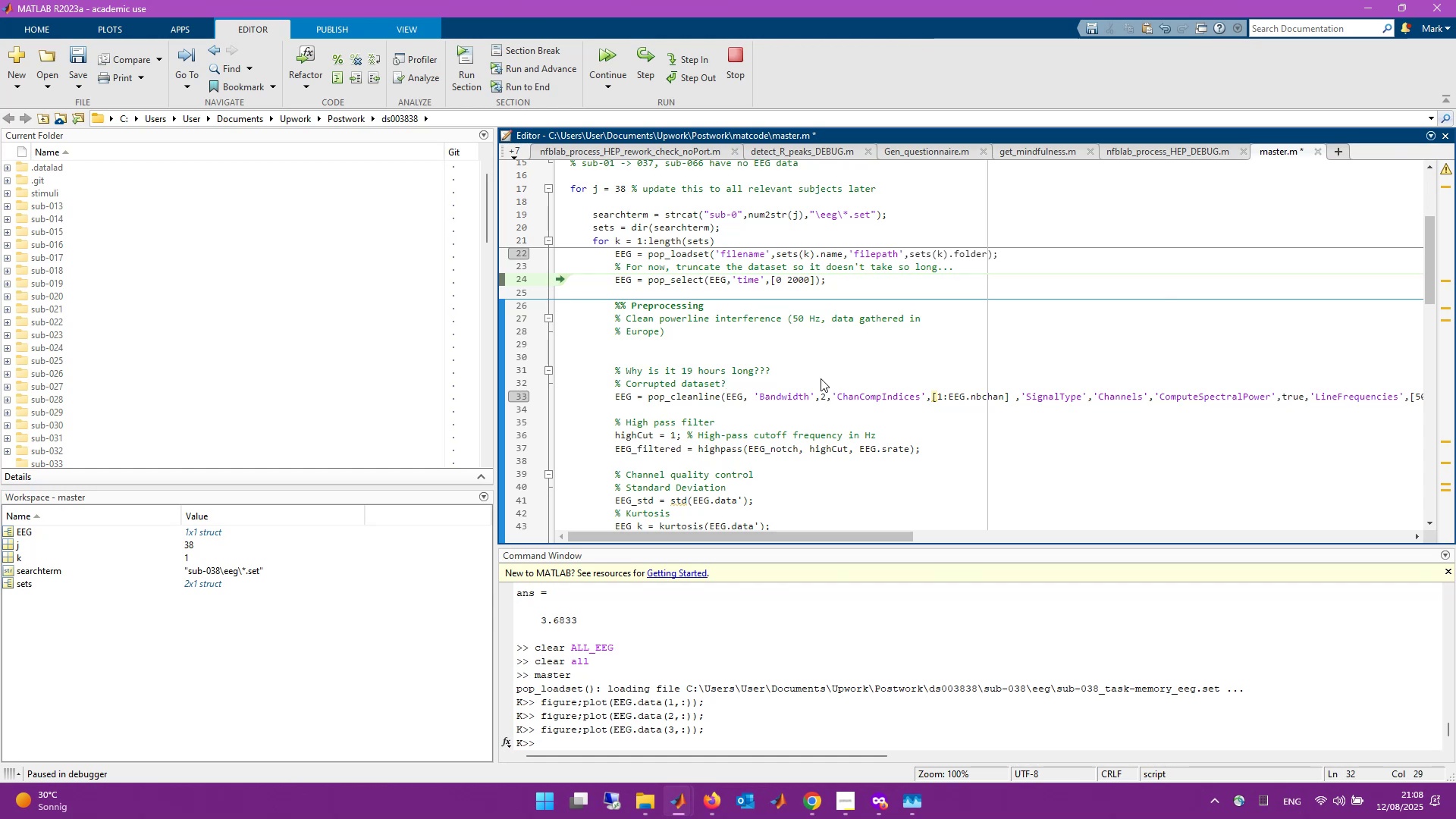 
key(Alt+Tab)
 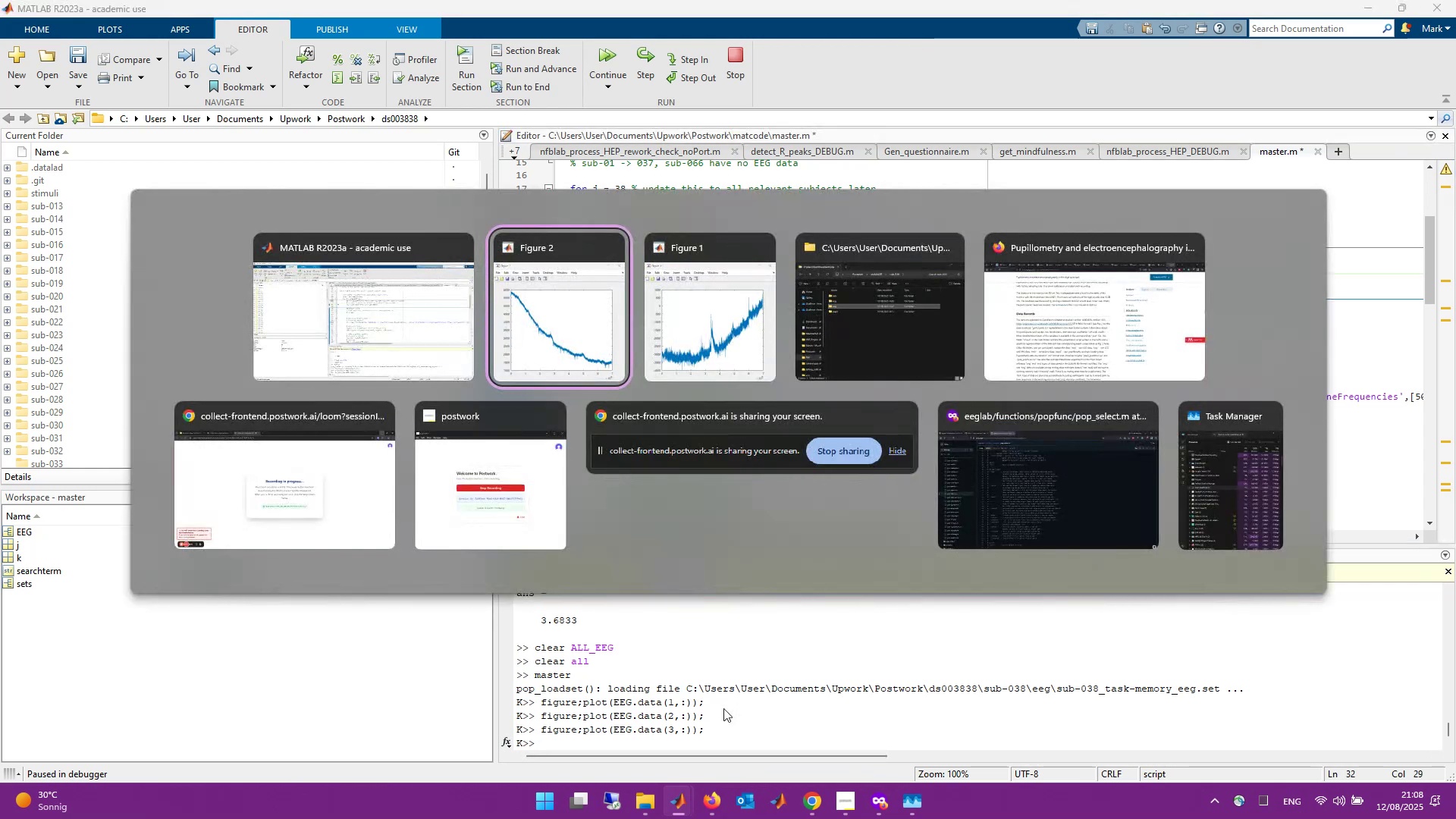 
key(Alt+Tab)
 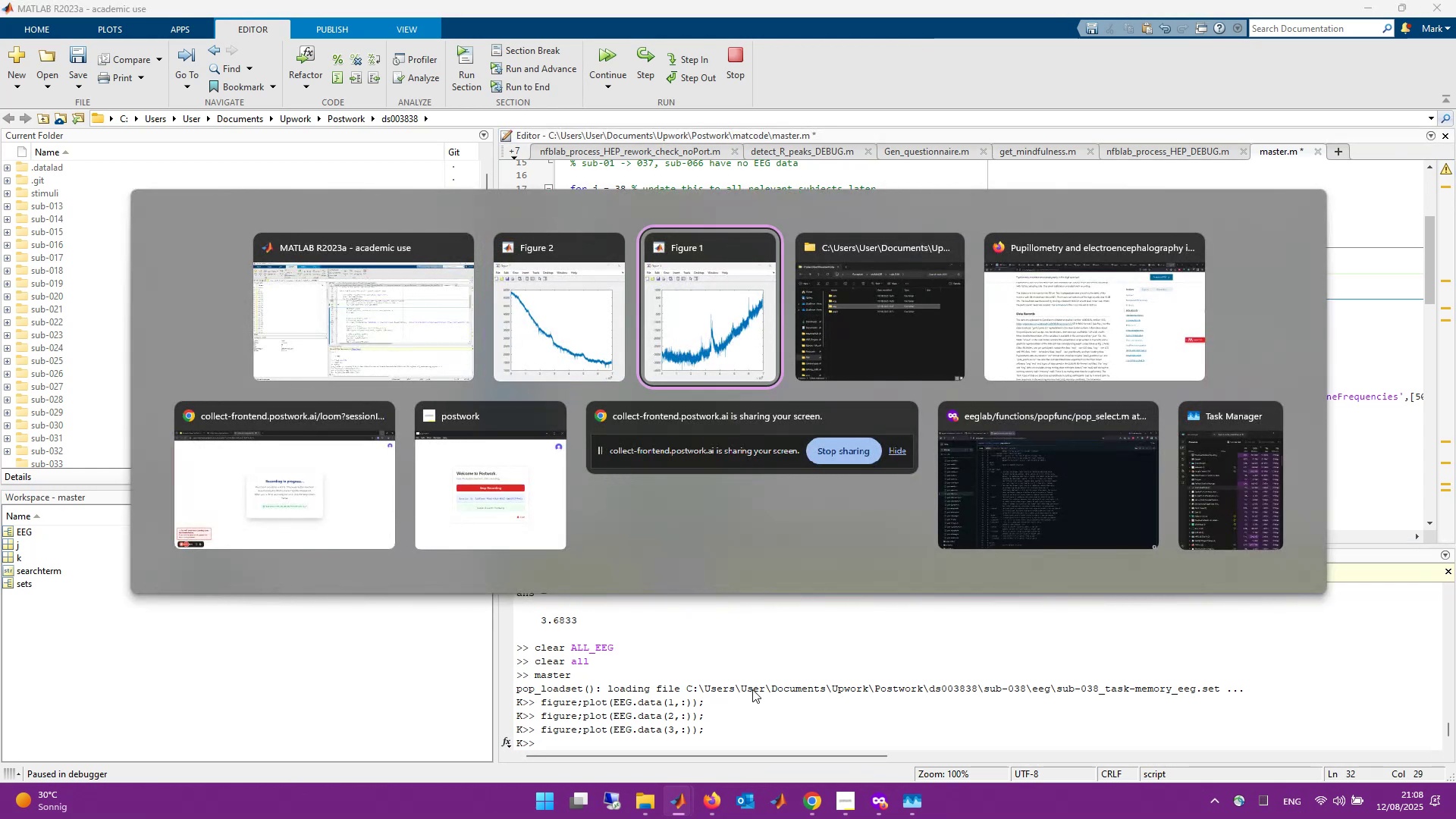 
key(Alt+Tab)
 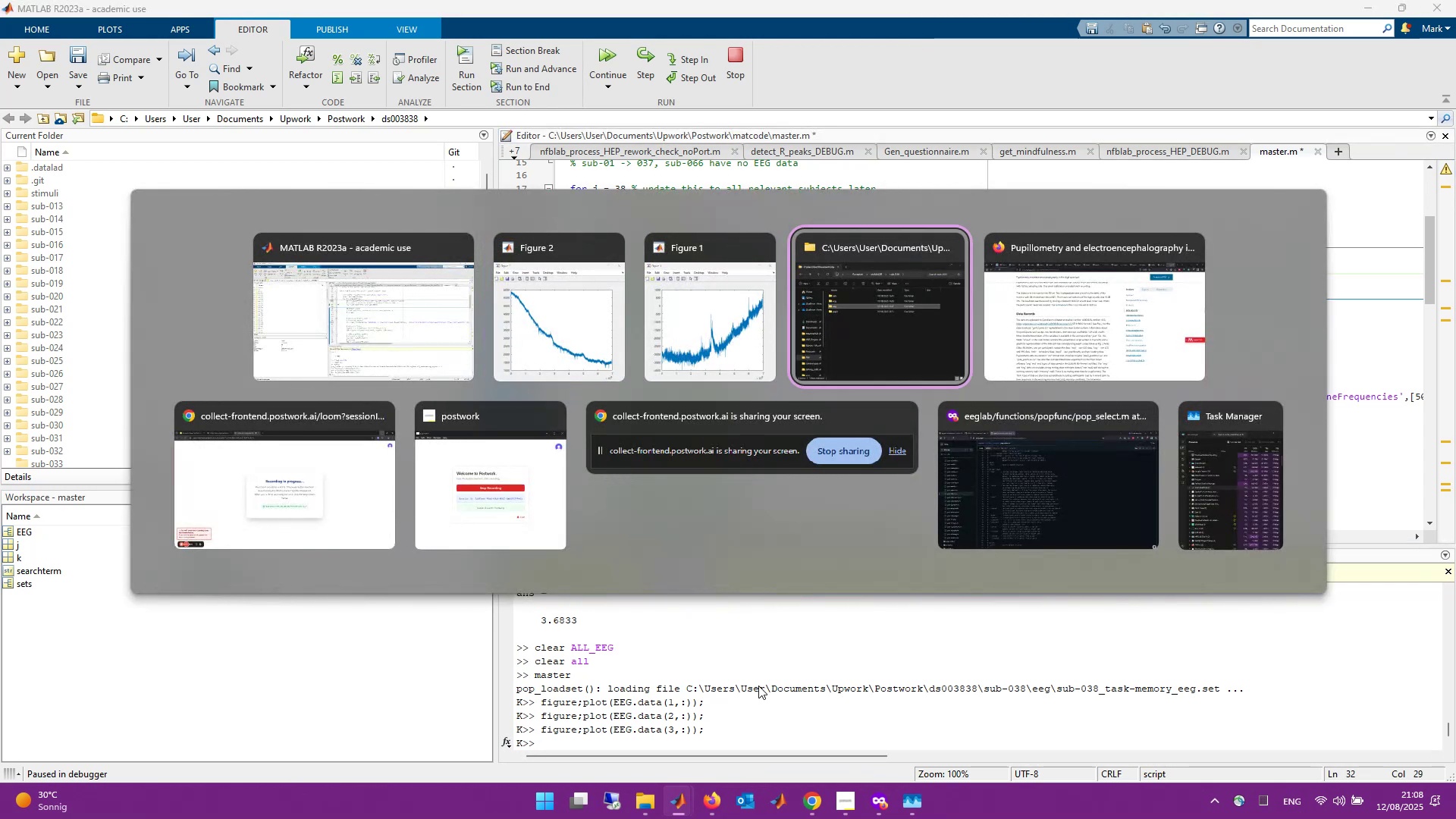 
key(Alt+Tab)
 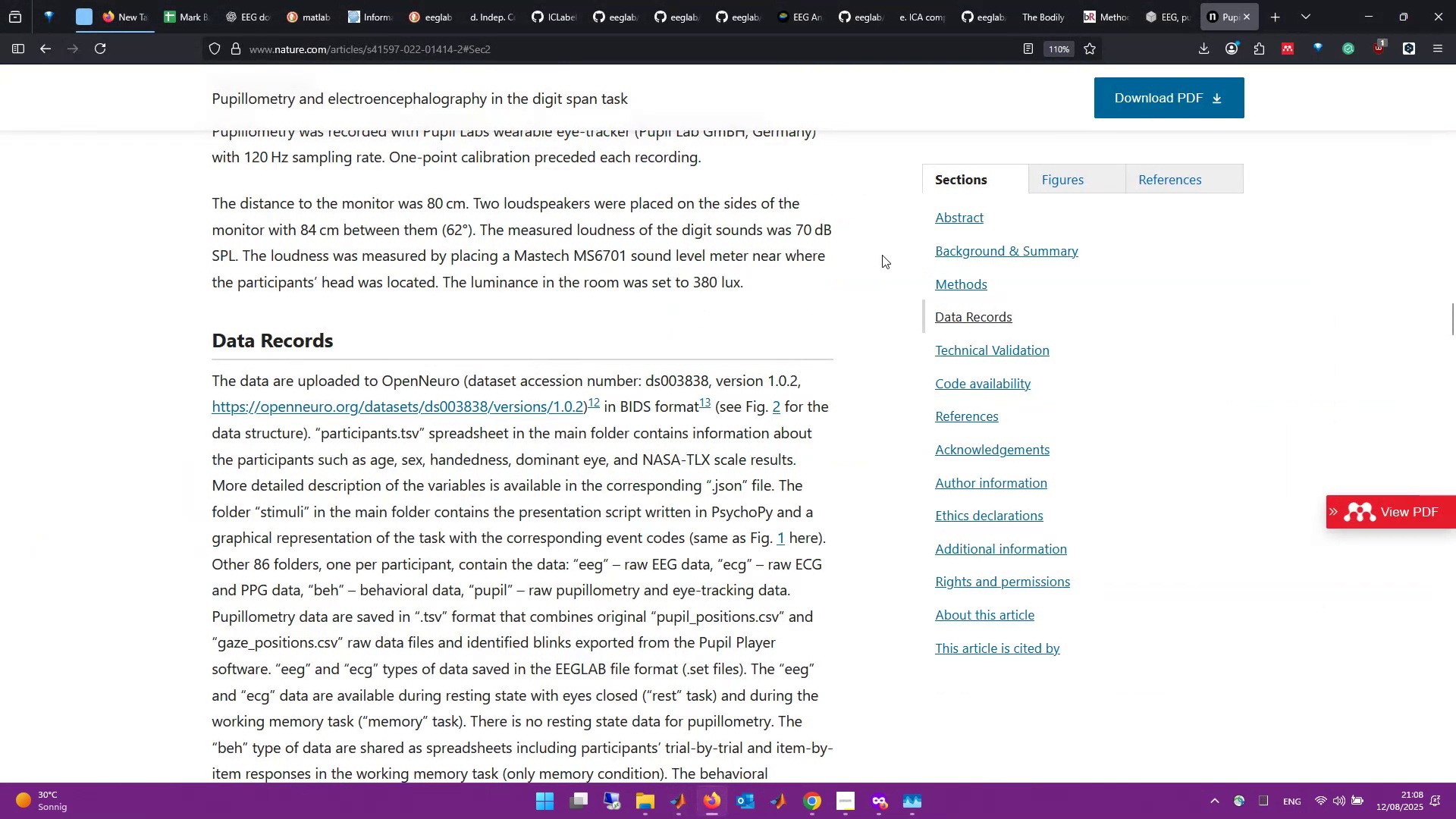 
scroll: coordinate [554, 397], scroll_direction: up, amount: 16.0
 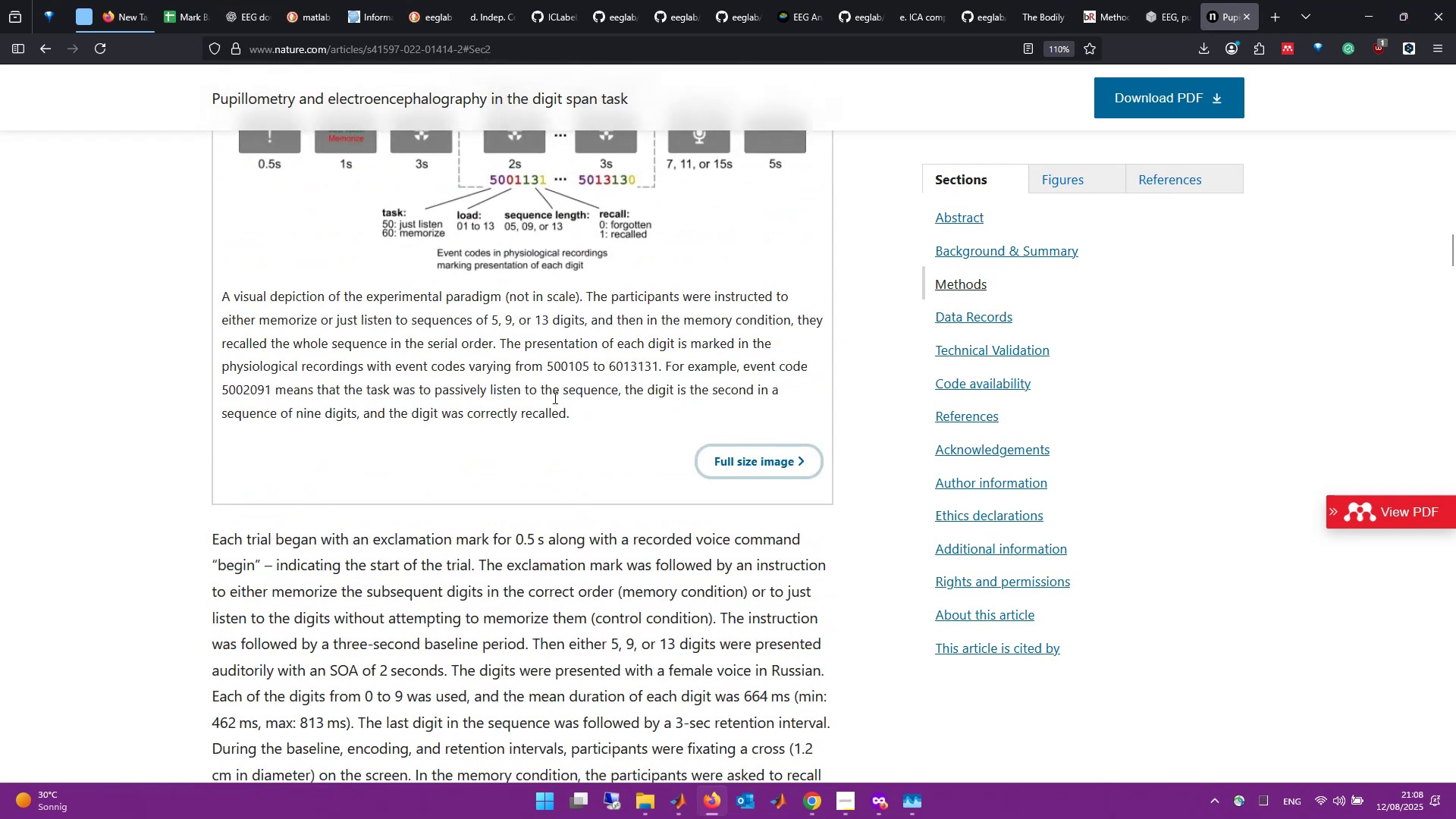 
scroll: coordinate [554, 397], scroll_direction: down, amount: 18.0
 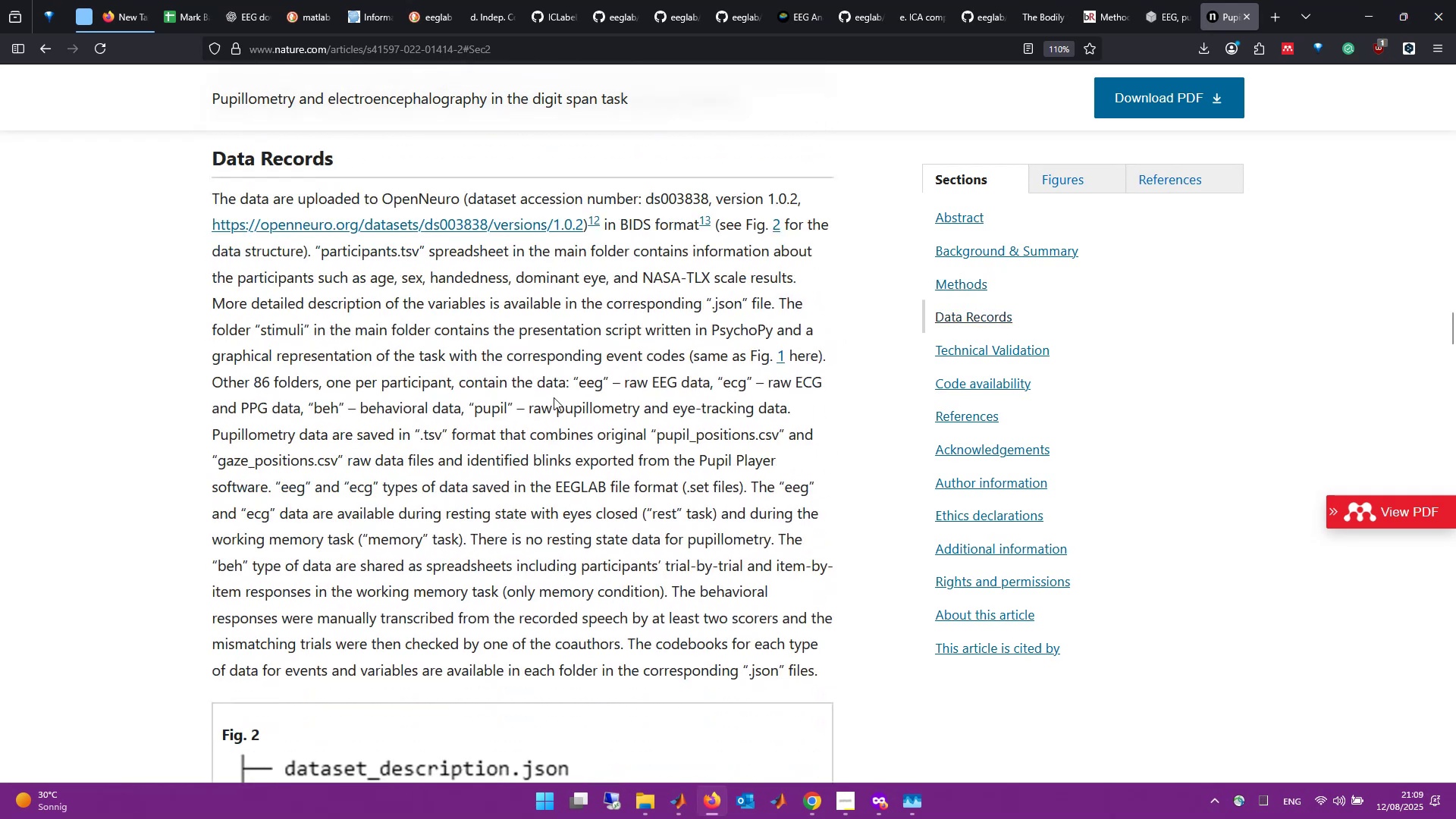 
scroll: coordinate [560, 394], scroll_direction: up, amount: 24.0
 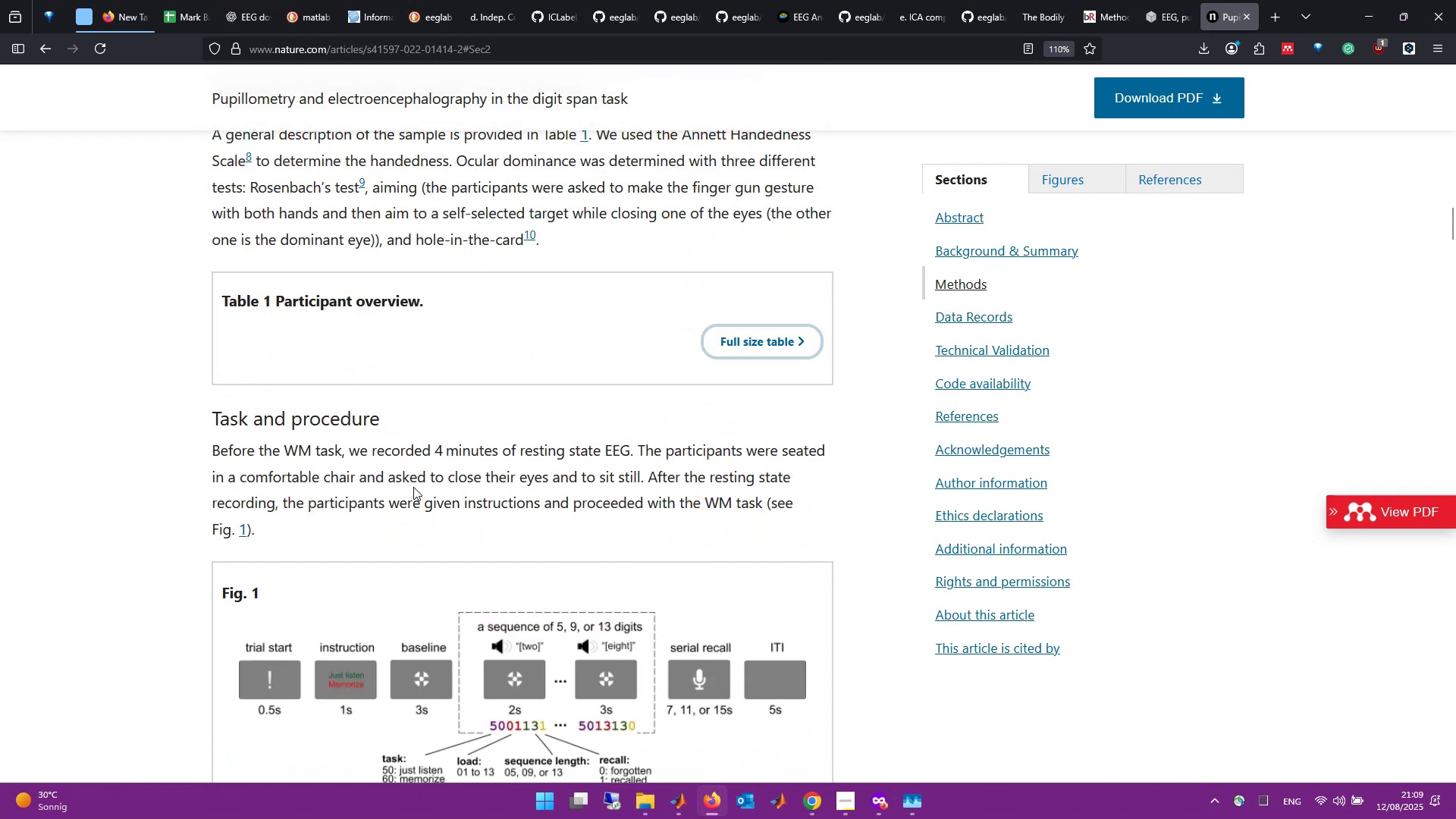 
scroll: coordinate [702, 490], scroll_direction: down, amount: 2.0
 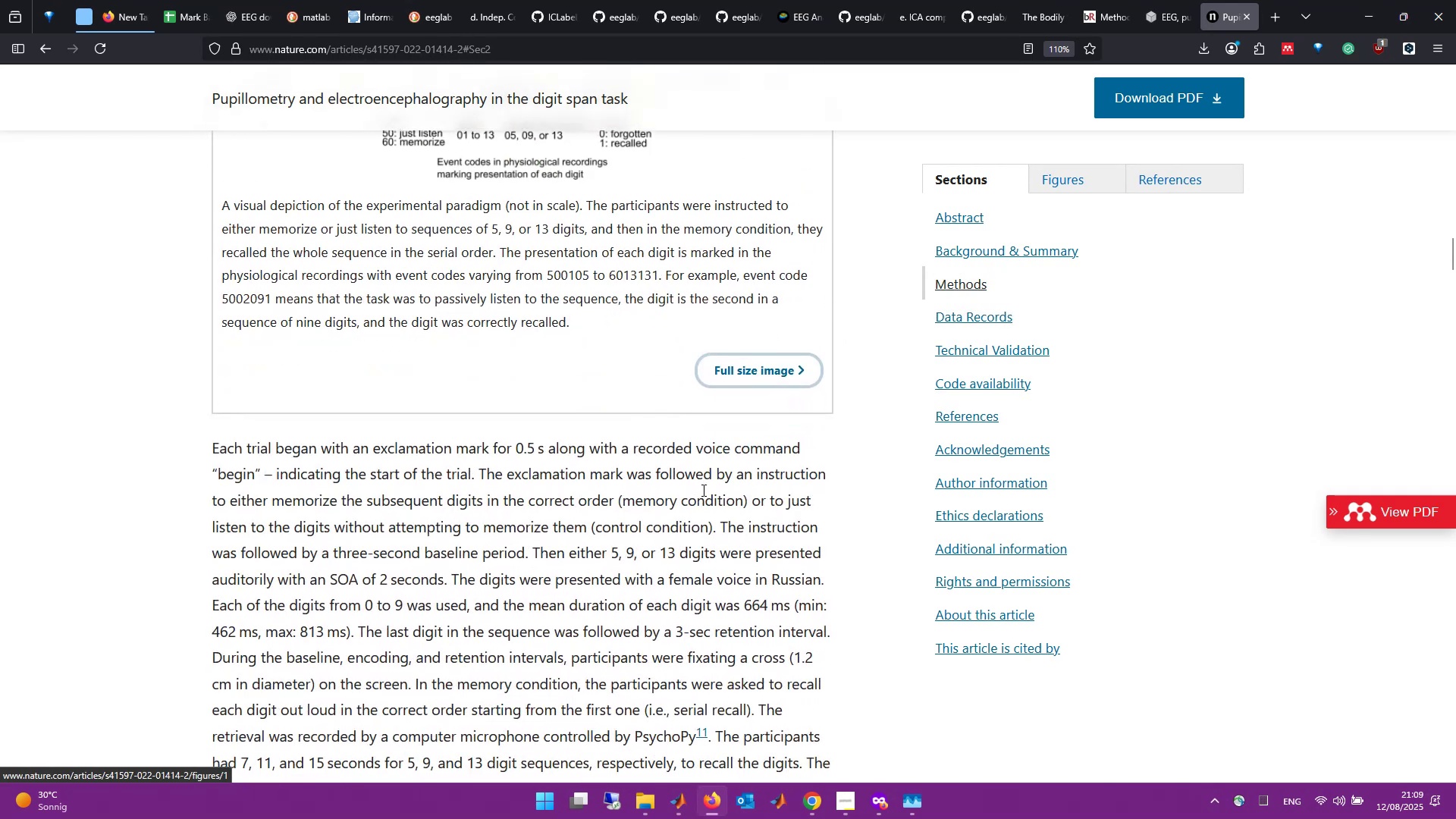 
scroll: coordinate [702, 490], scroll_direction: up, amount: 3.0
 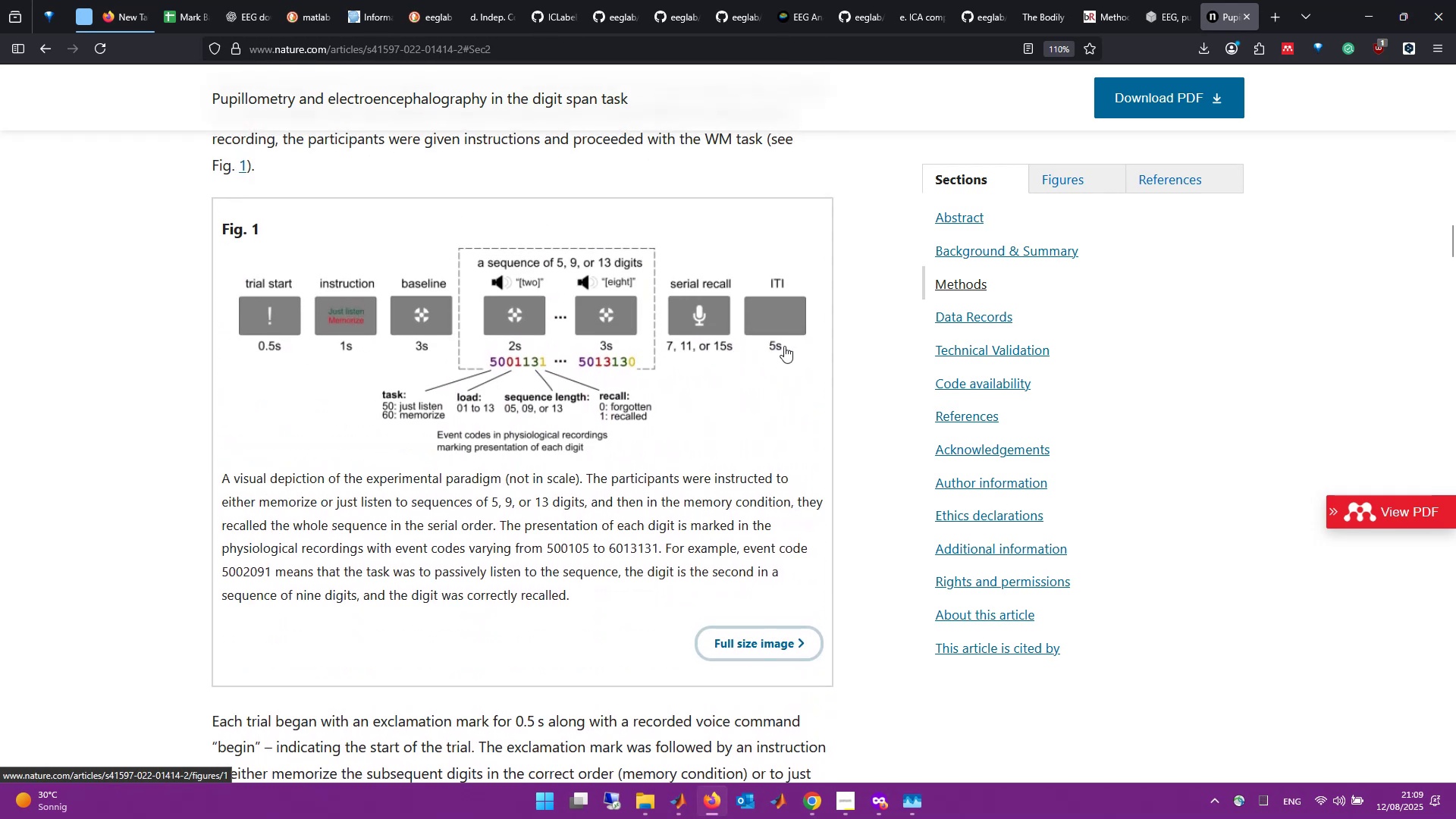 
wait(6.95)
 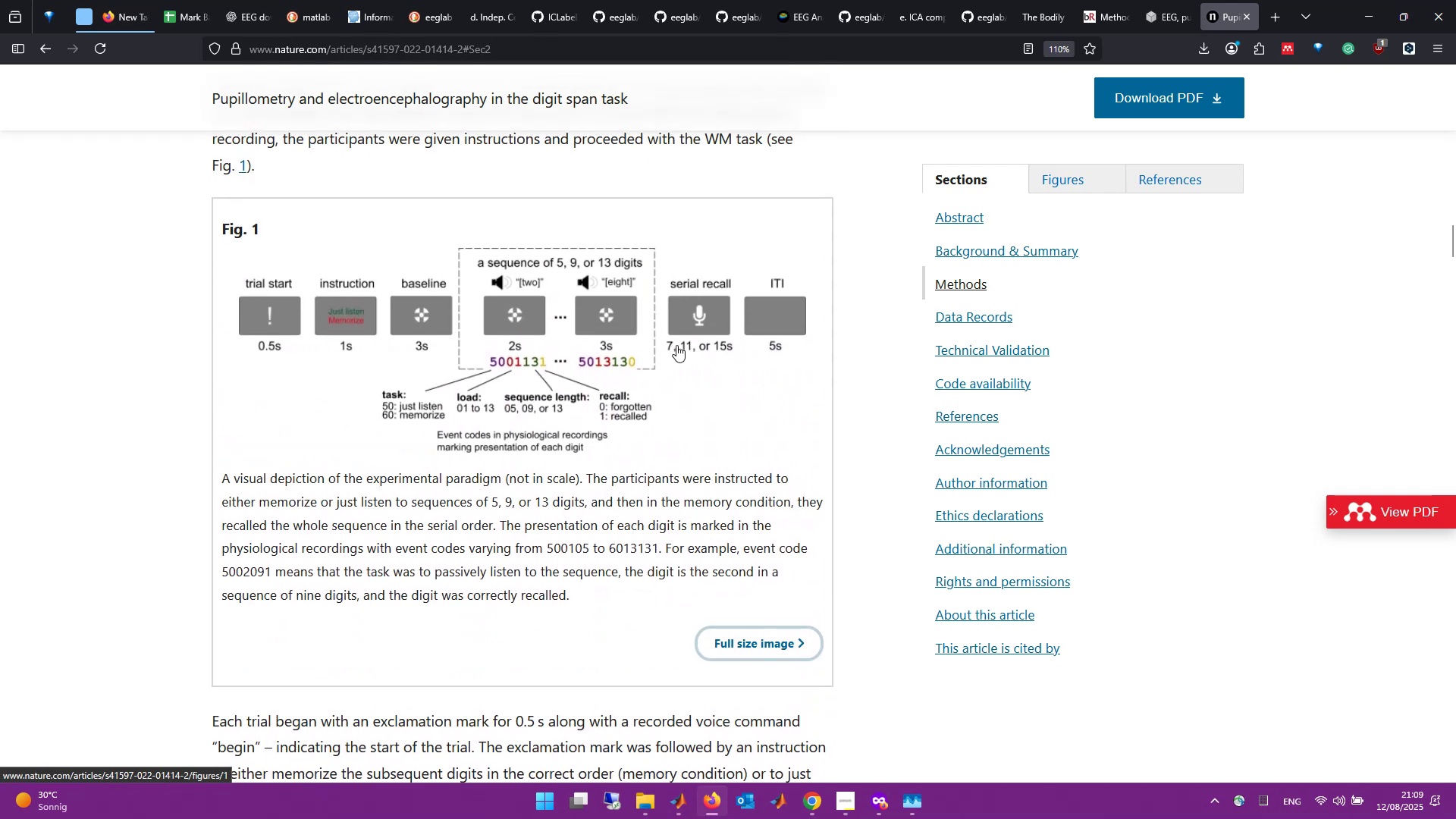 
scroll: coordinate [672, 441], scroll_direction: down, amount: 4.0
 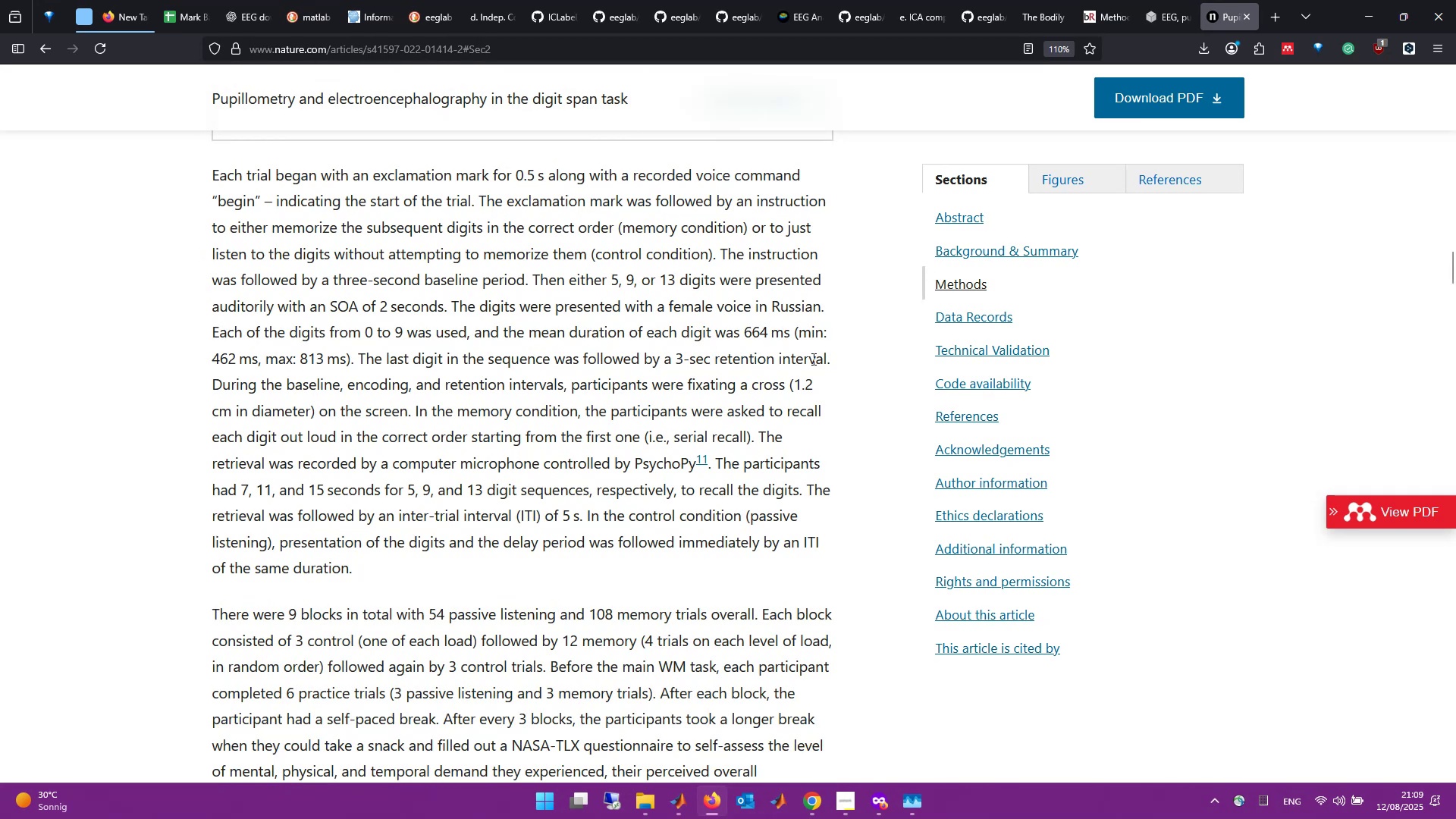 
wait(14.74)
 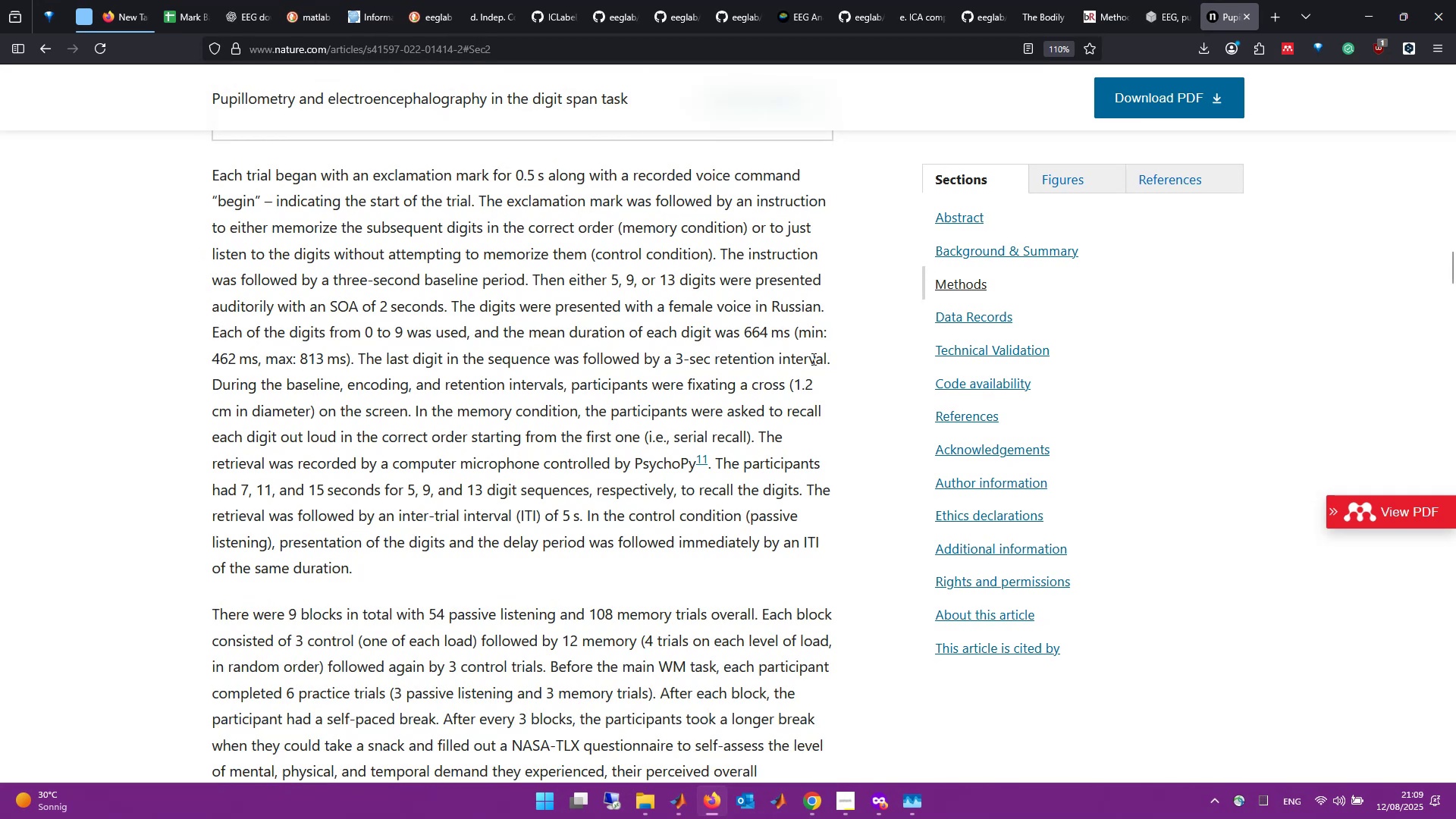 
scroll: coordinate [596, 560], scroll_direction: down, amount: 1.0
 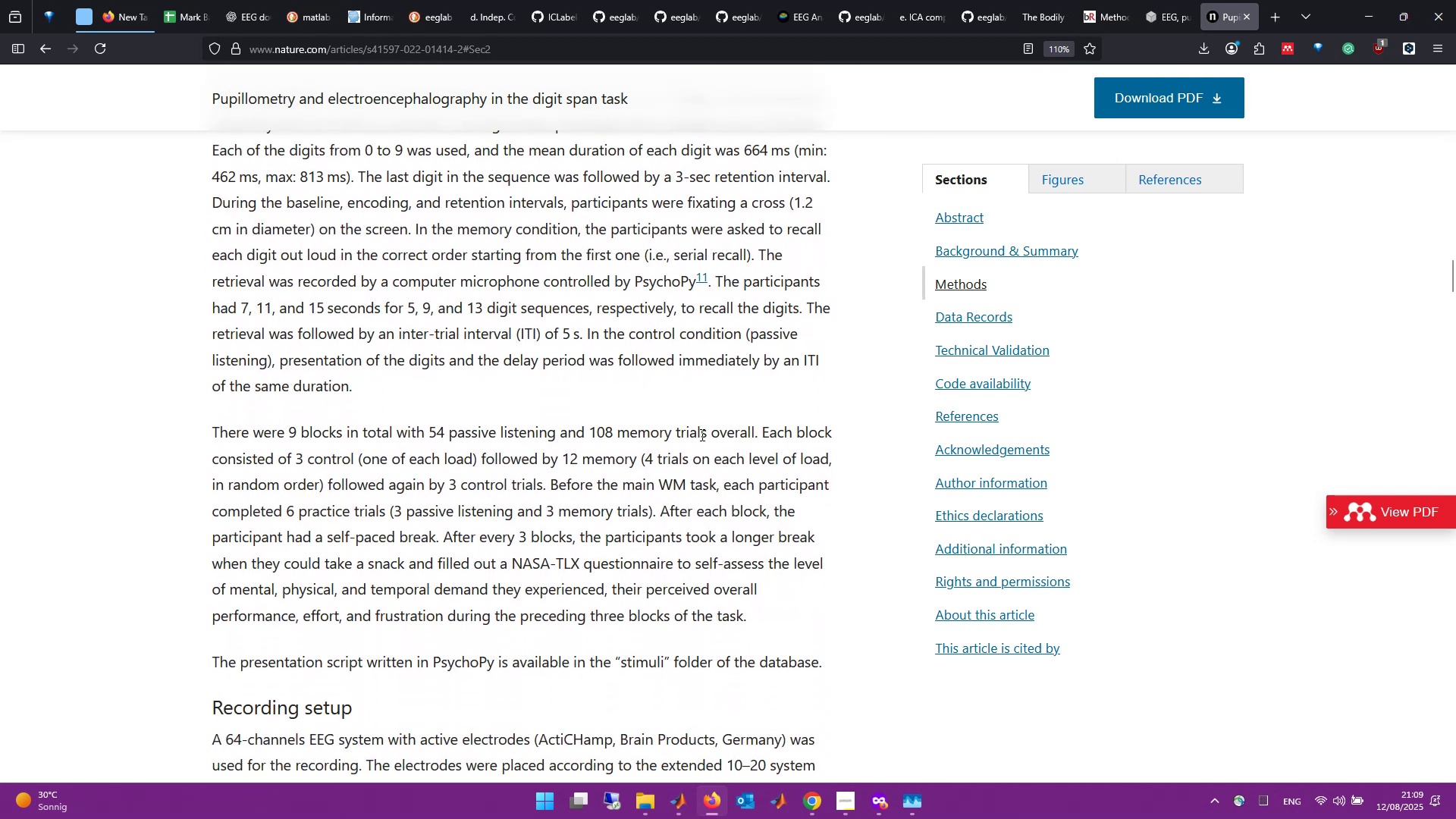 
wait(8.93)
 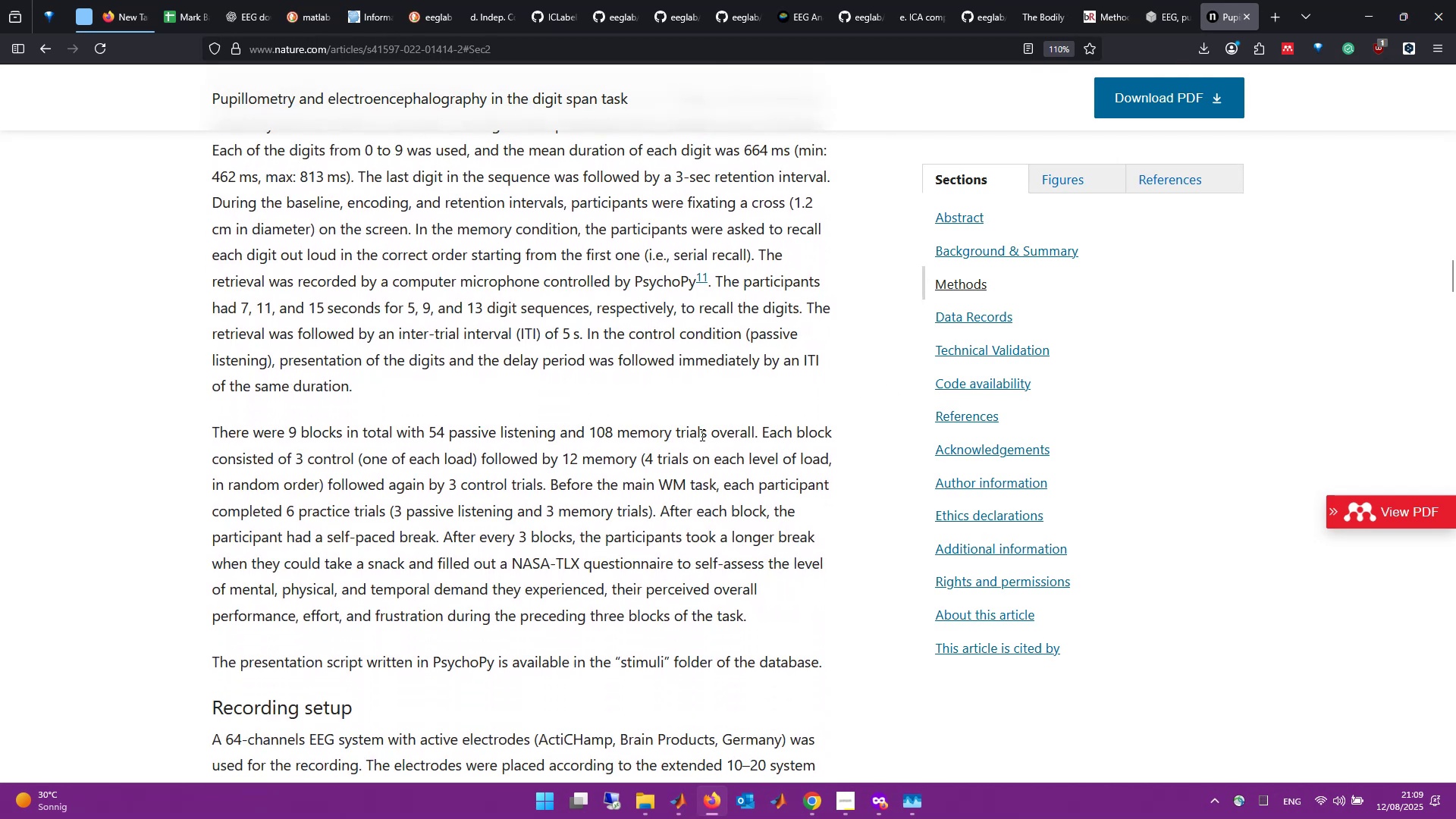 
scroll: coordinate [640, 642], scroll_direction: down, amount: 3.0
 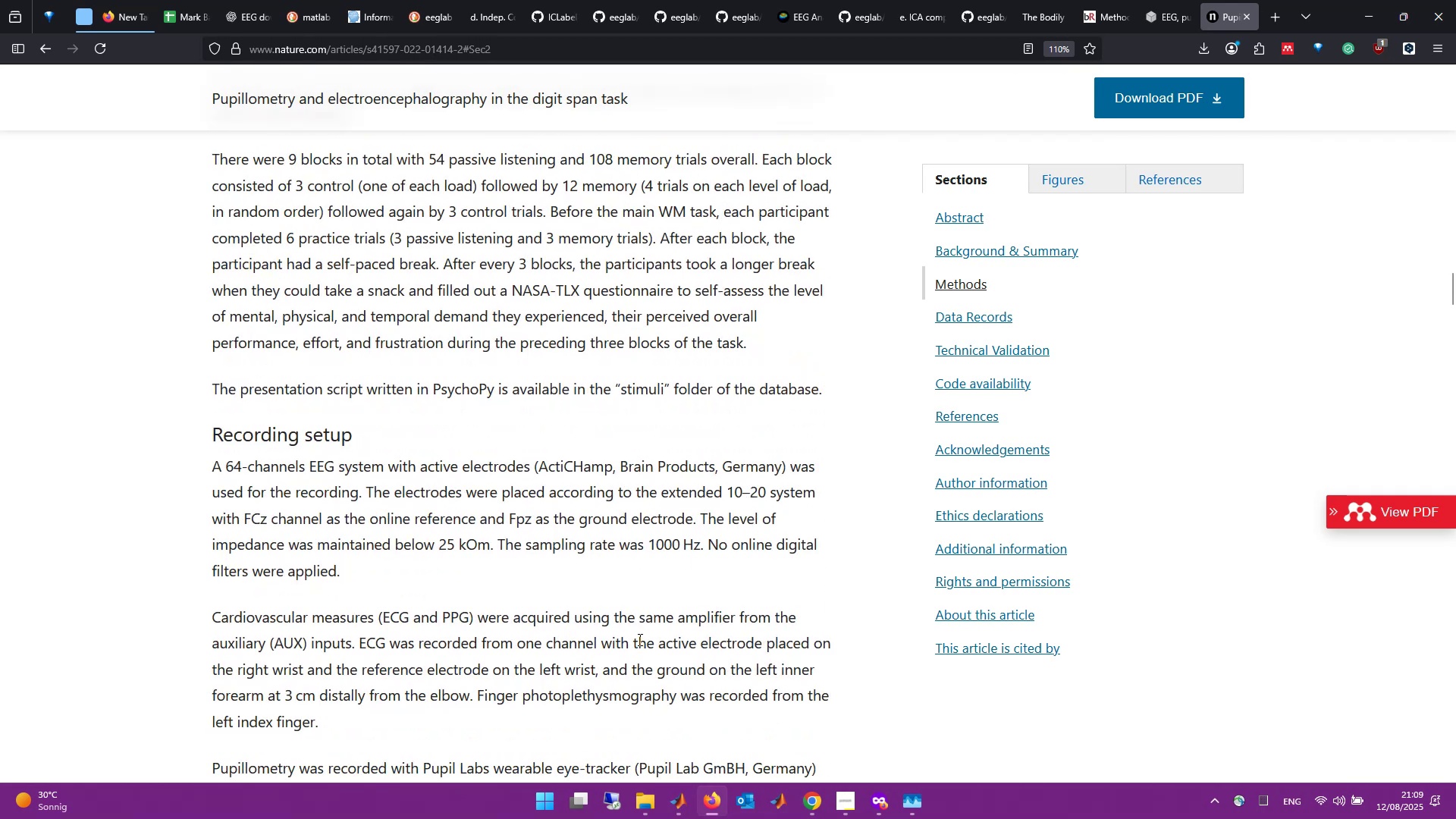 
scroll: coordinate [639, 639], scroll_direction: up, amount: 10.0
 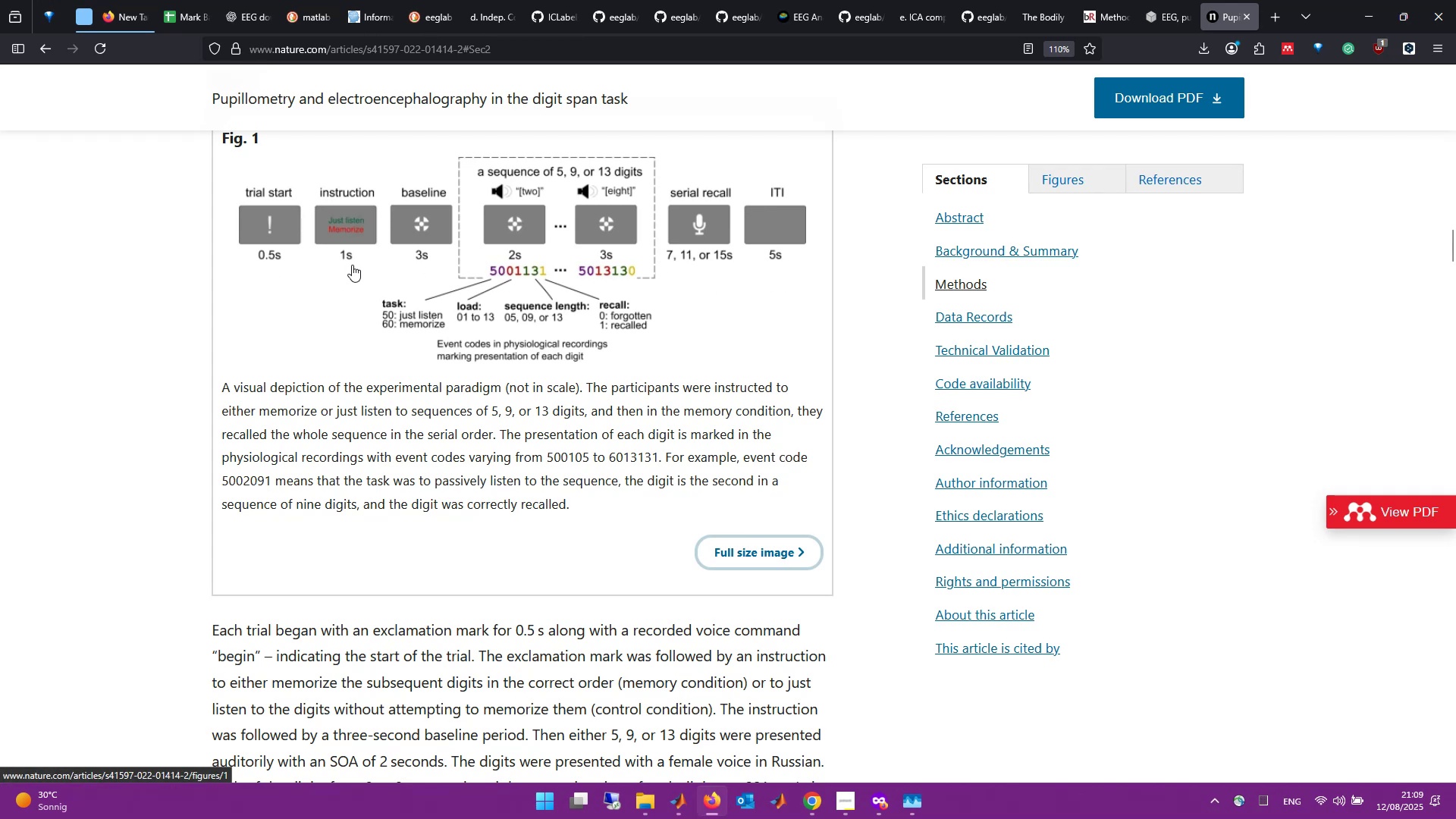 
wait(12.94)
 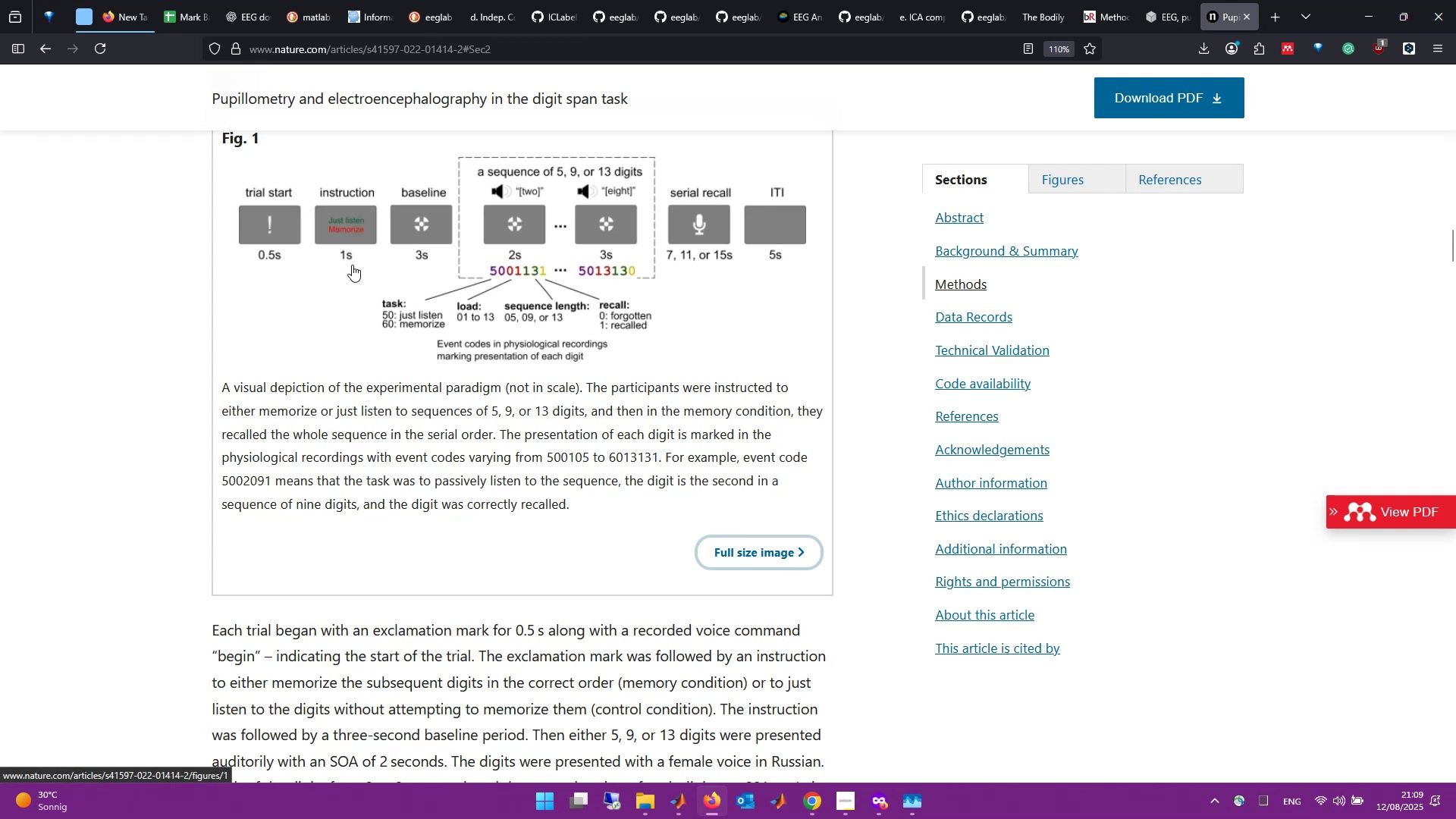 
scroll: coordinate [573, 354], scroll_direction: down, amount: 5.0
 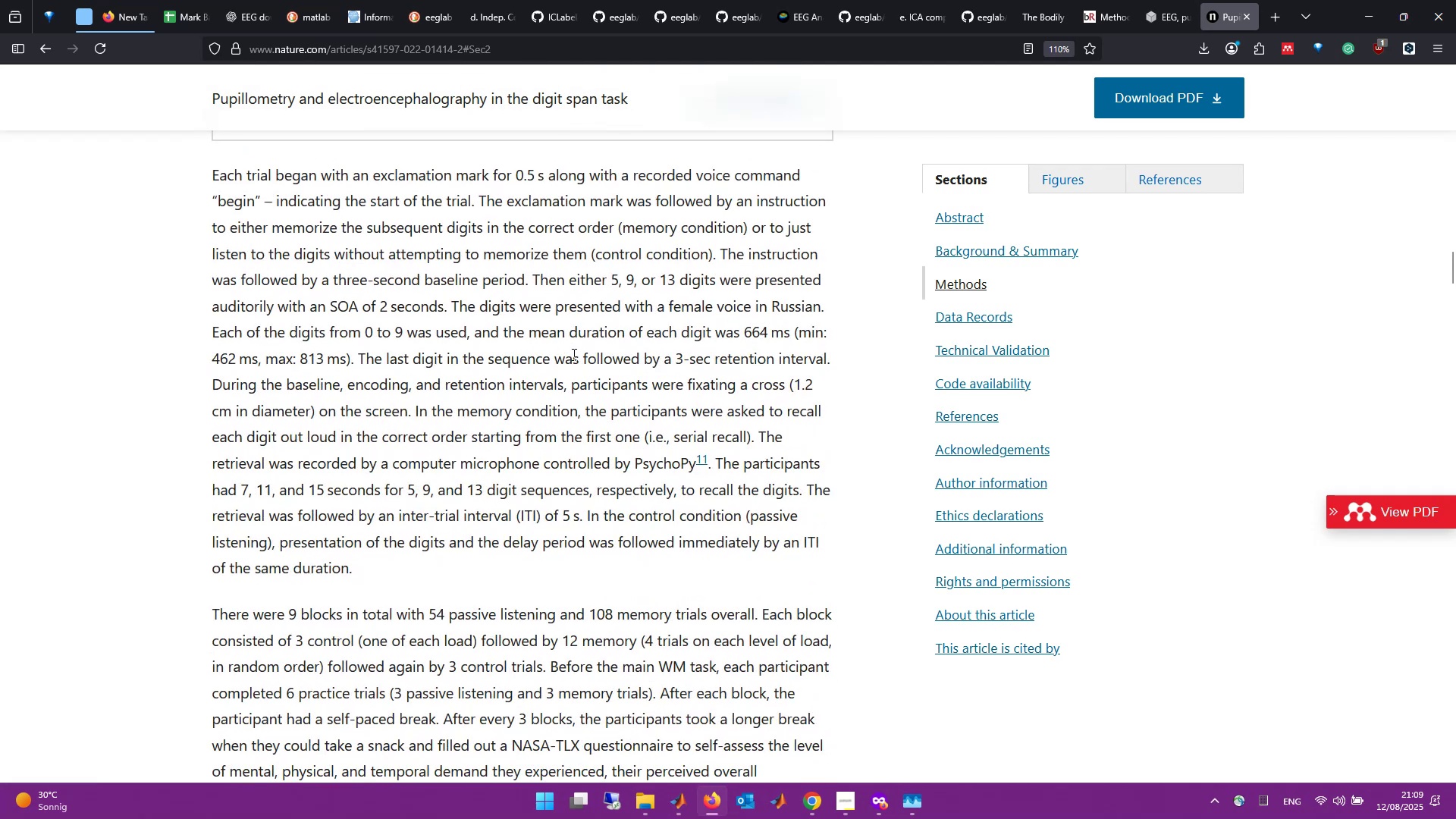 
scroll: coordinate [573, 354], scroll_direction: up, amount: 1.0
 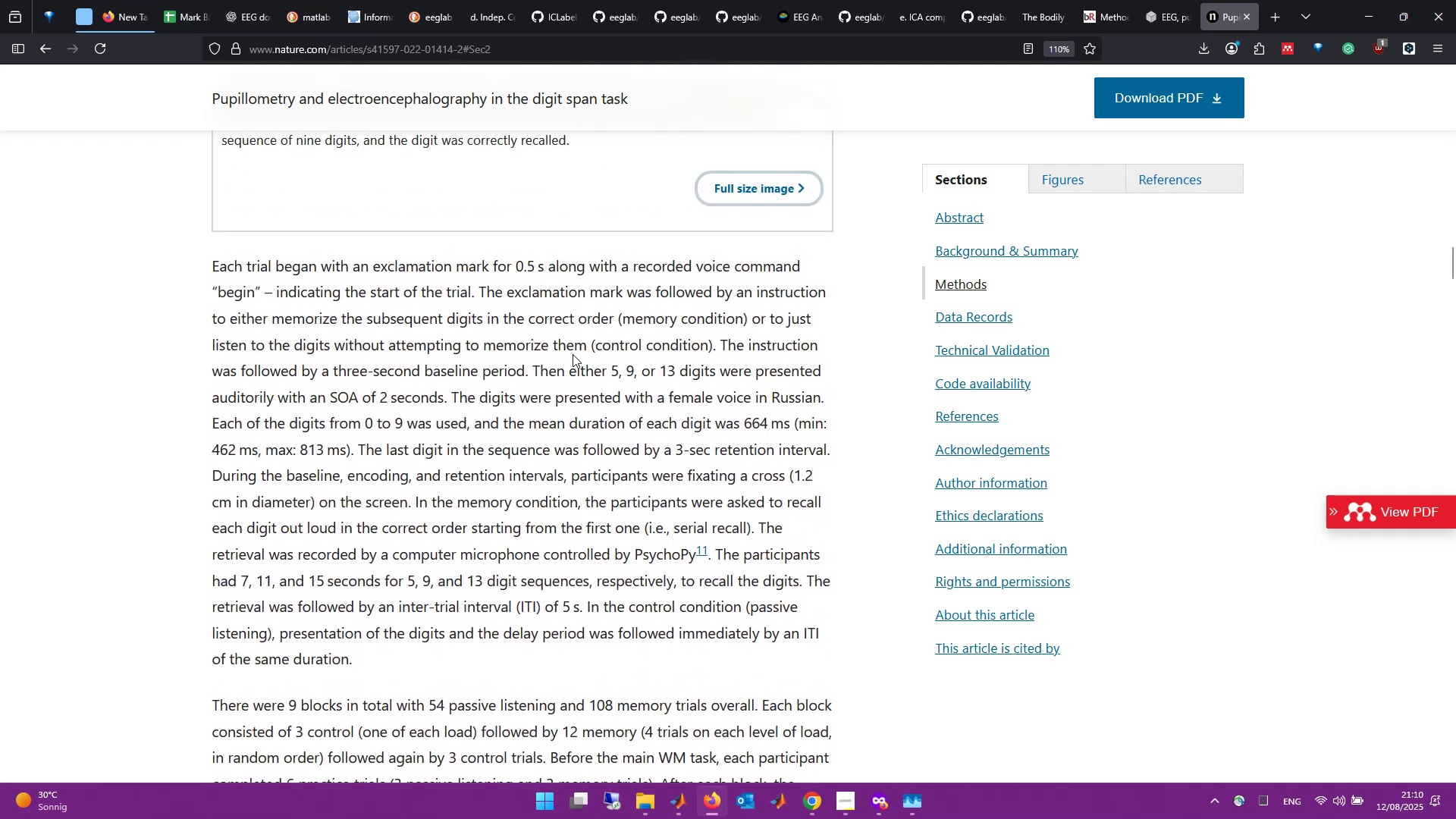 
scroll: coordinate [573, 354], scroll_direction: down, amount: 1.0
 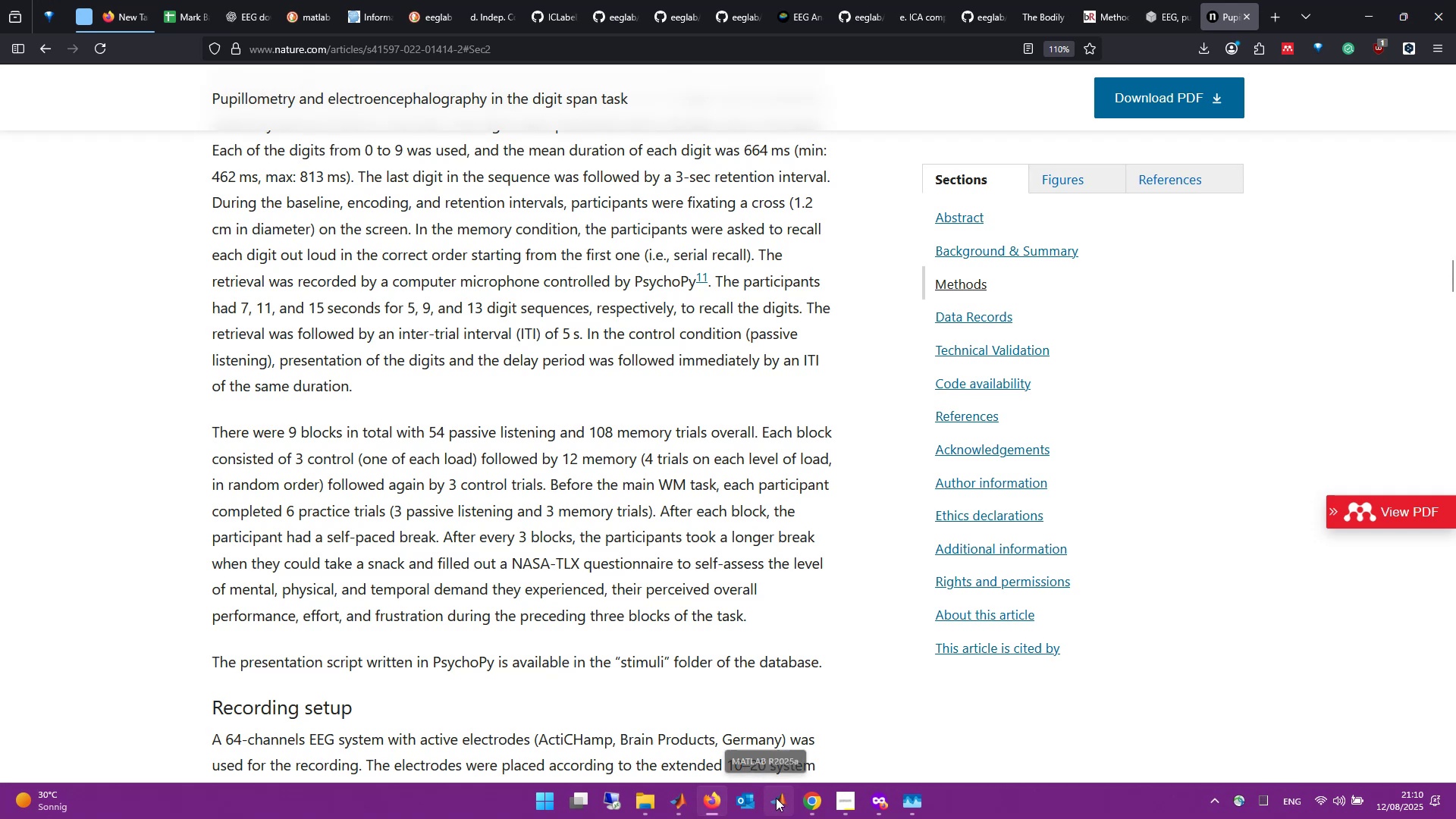 
wait(21.56)
 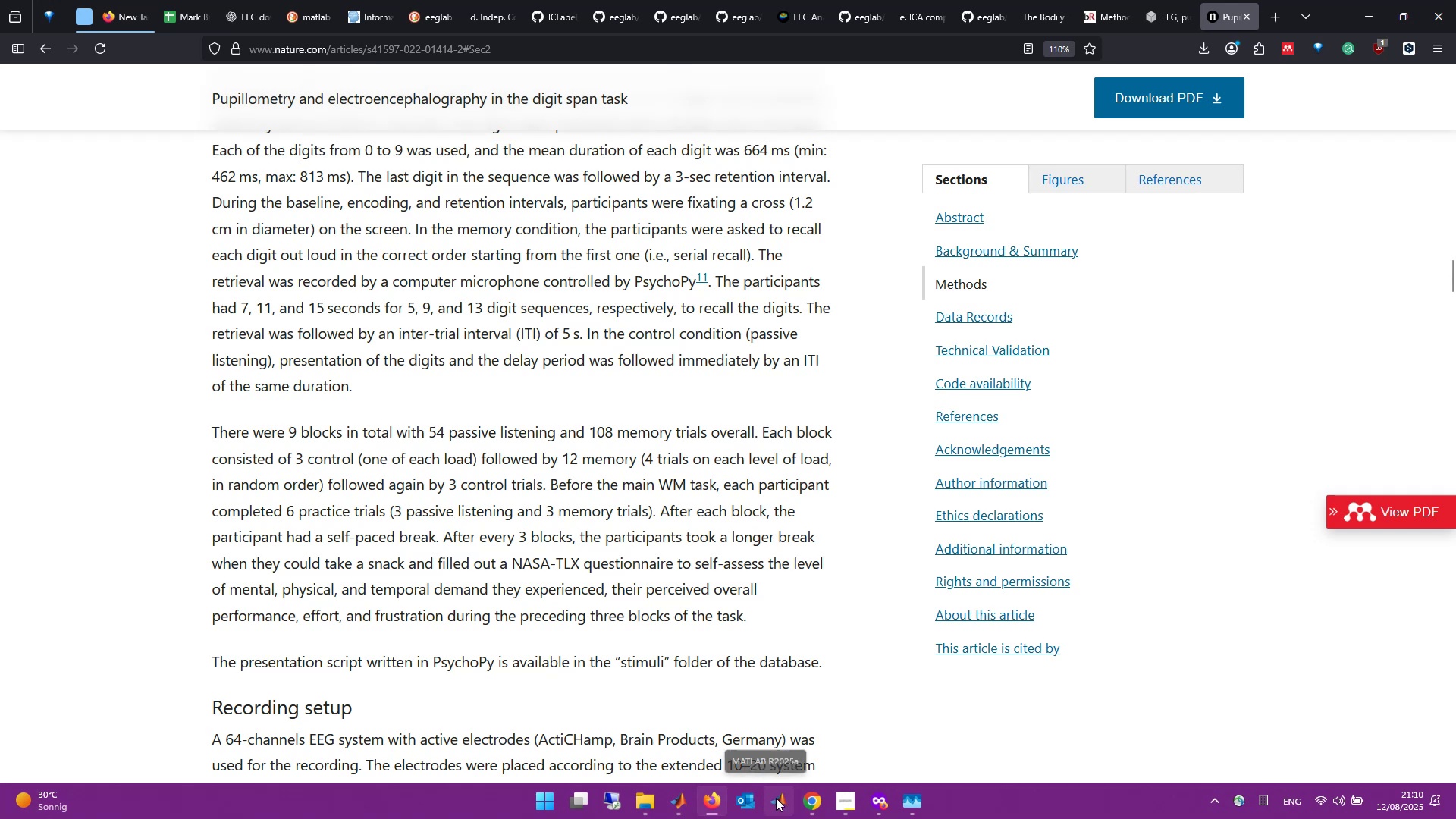 
left_click([619, 766])
 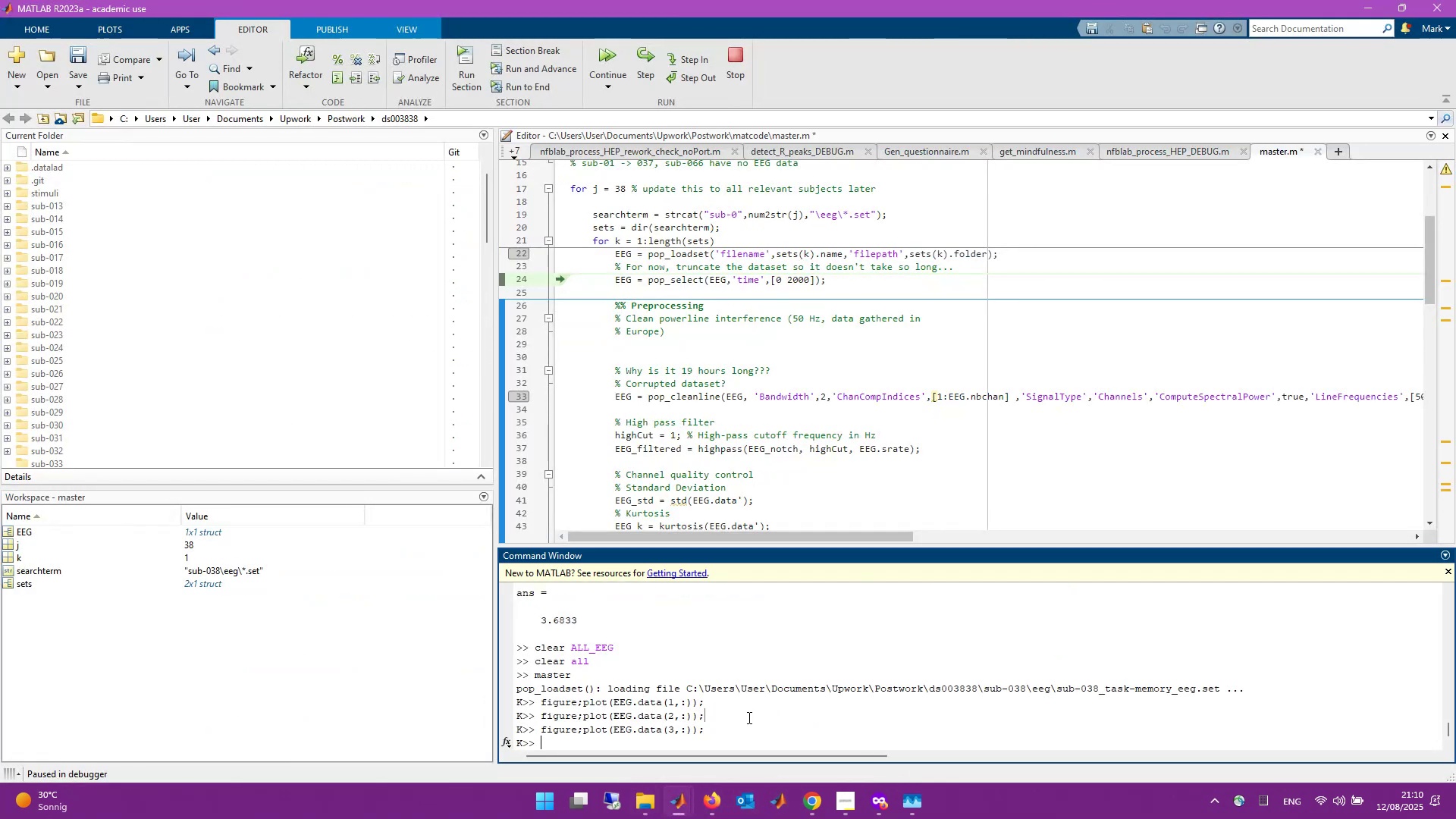 
key(Numpad1)
 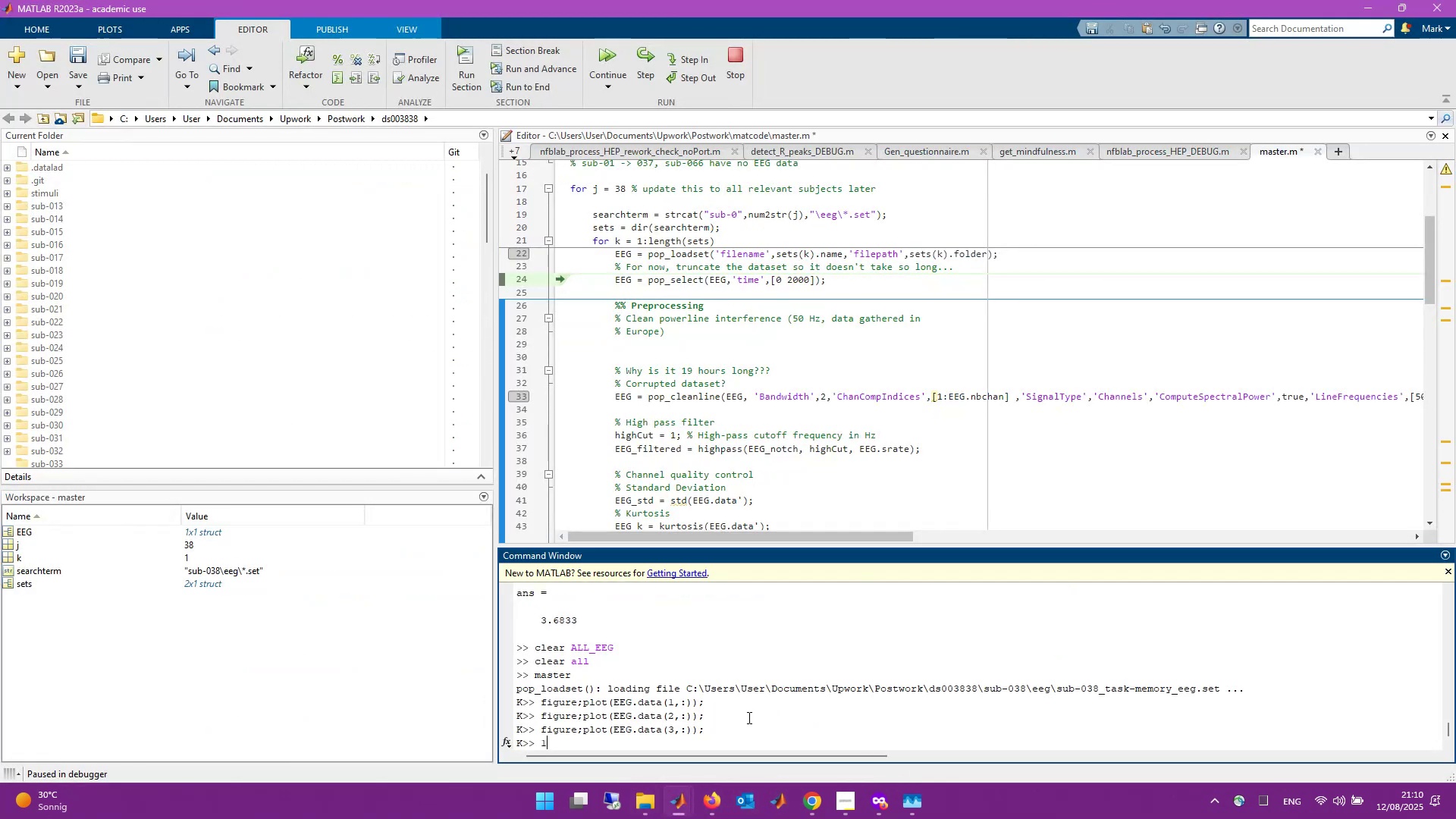 
key(Numpad6)
 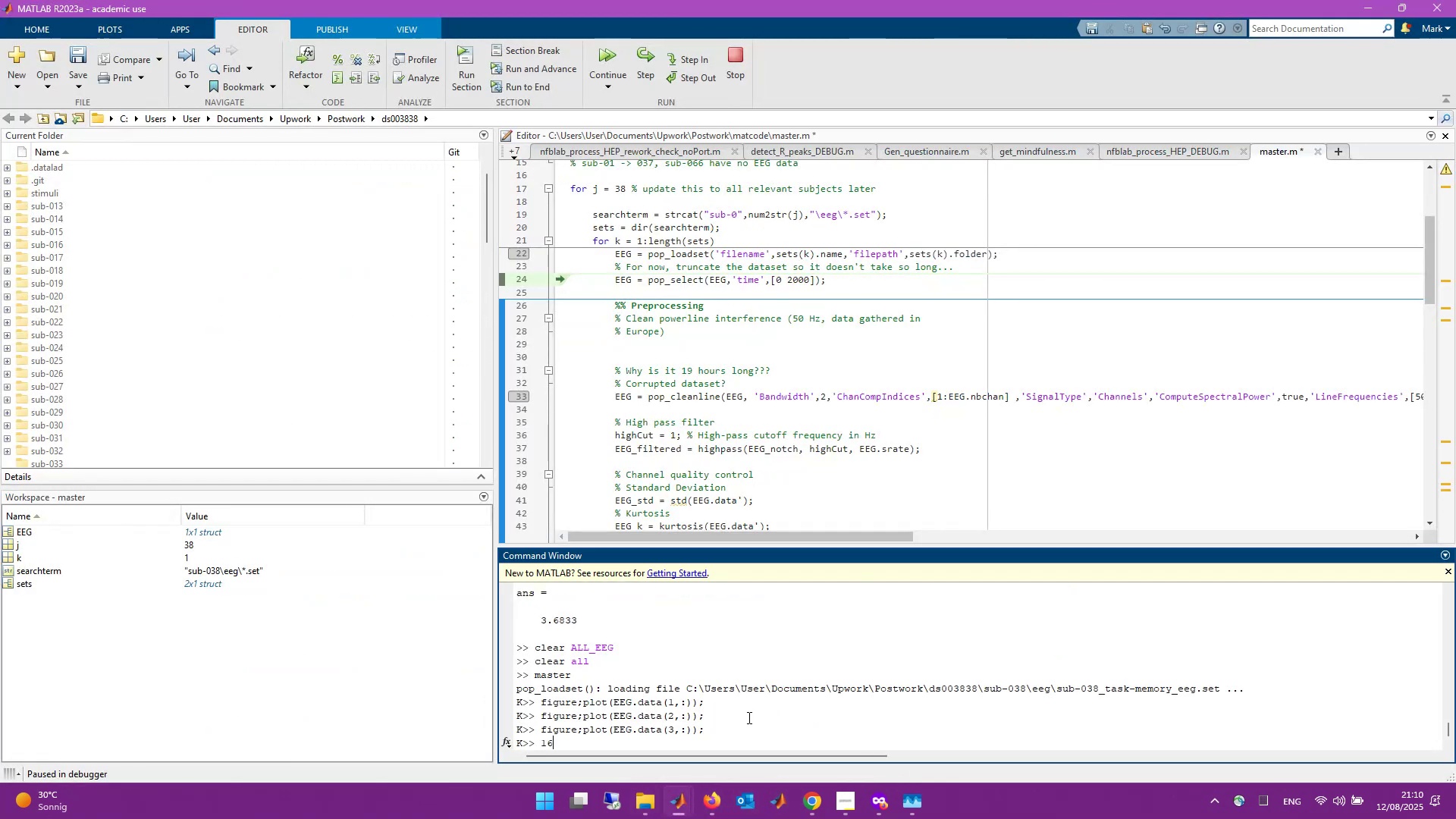 
key(Numpad2)
 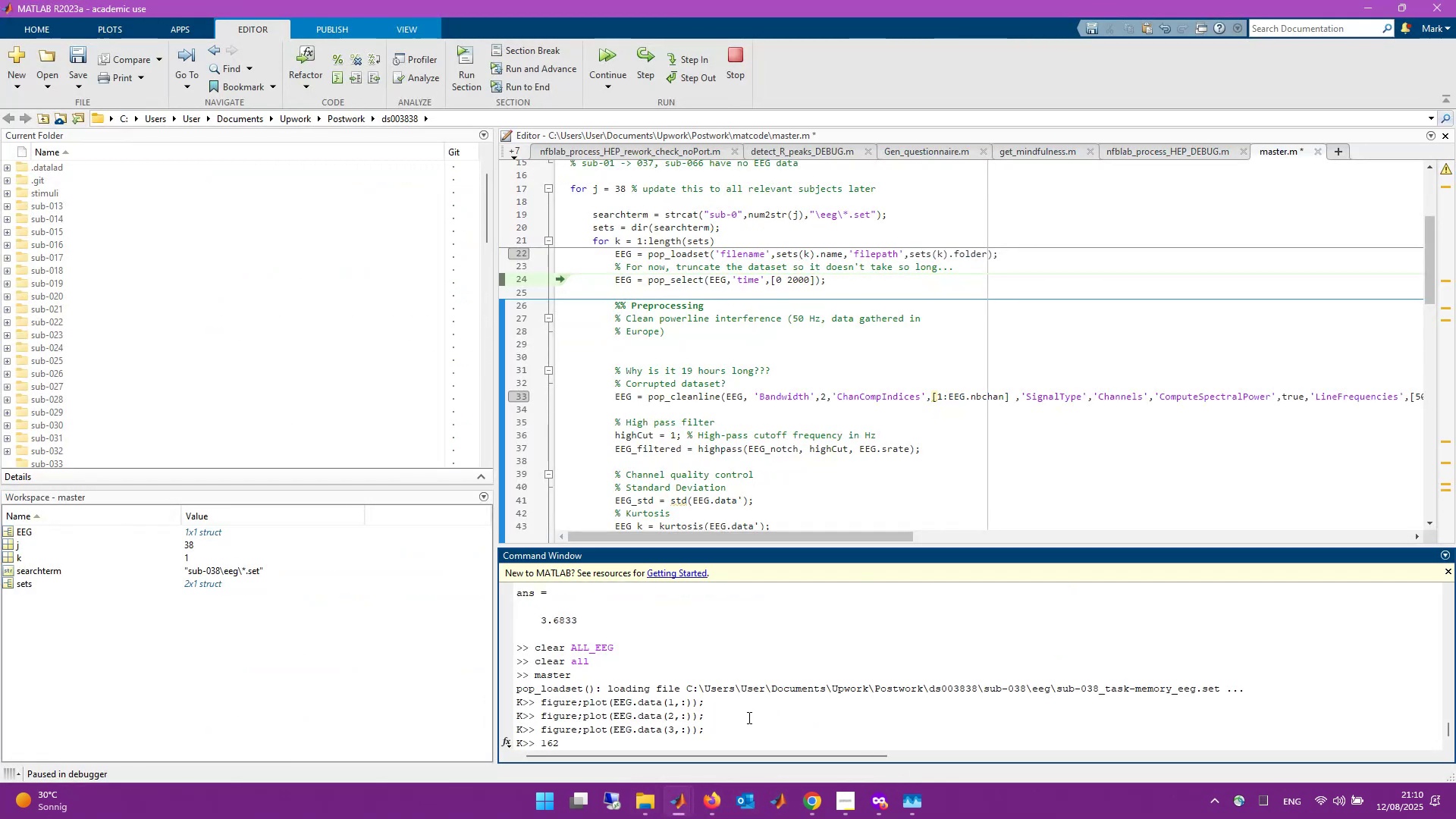 
key(NumpadDivide)
 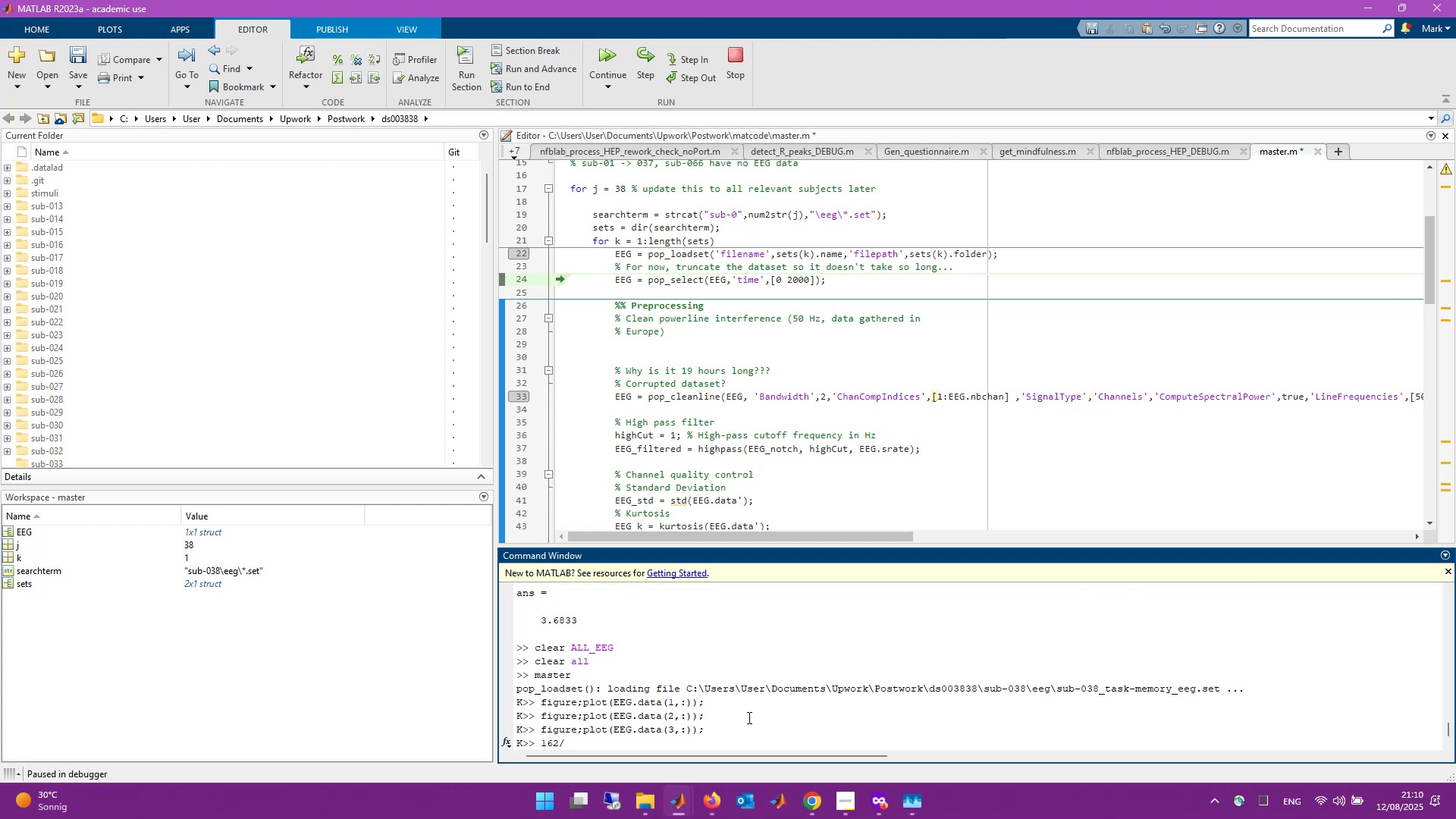 
key(Numpad2)
 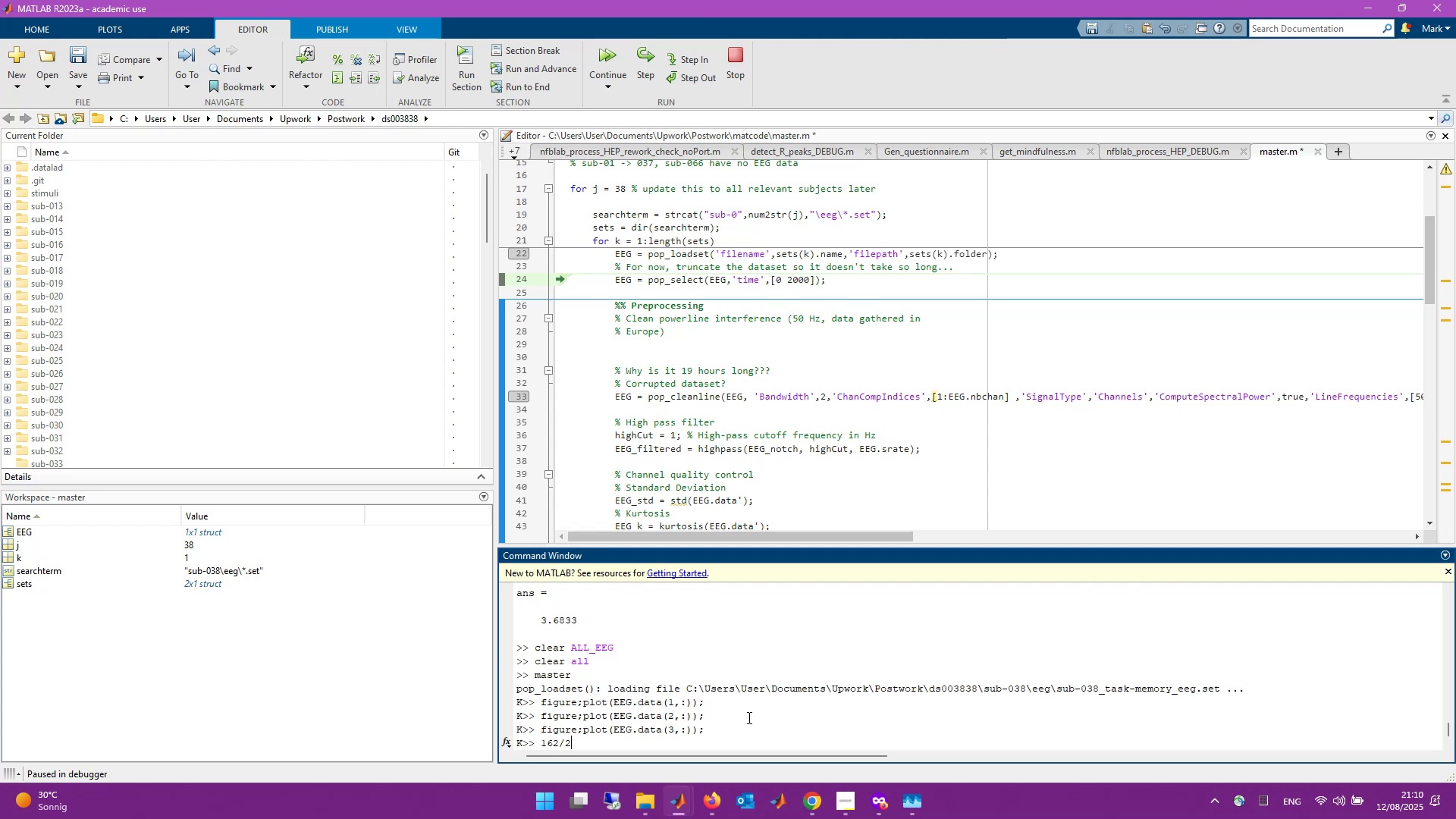 
key(Enter)
 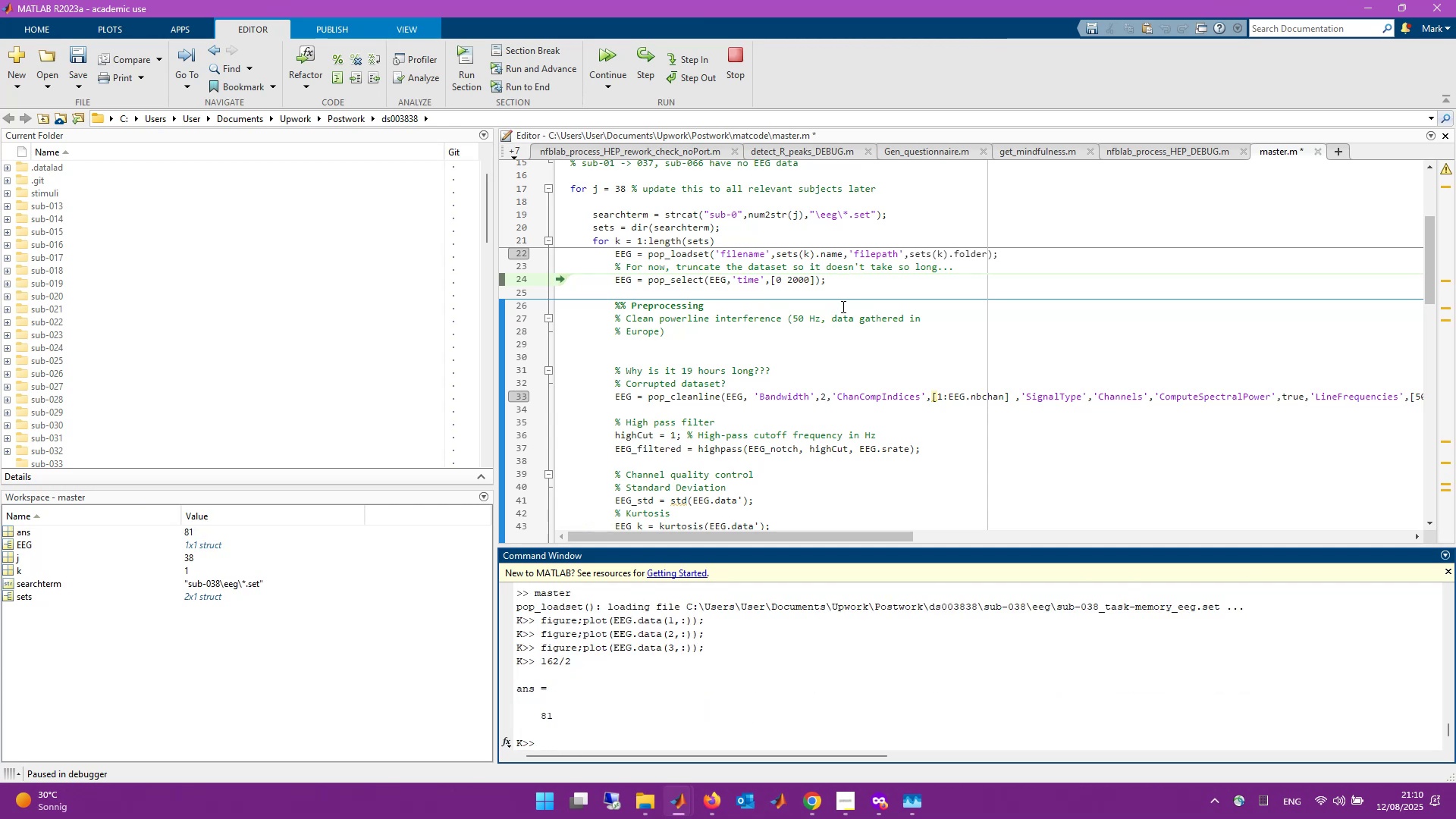 
scroll: coordinate [863, 303], scroll_direction: up, amount: 2.0
 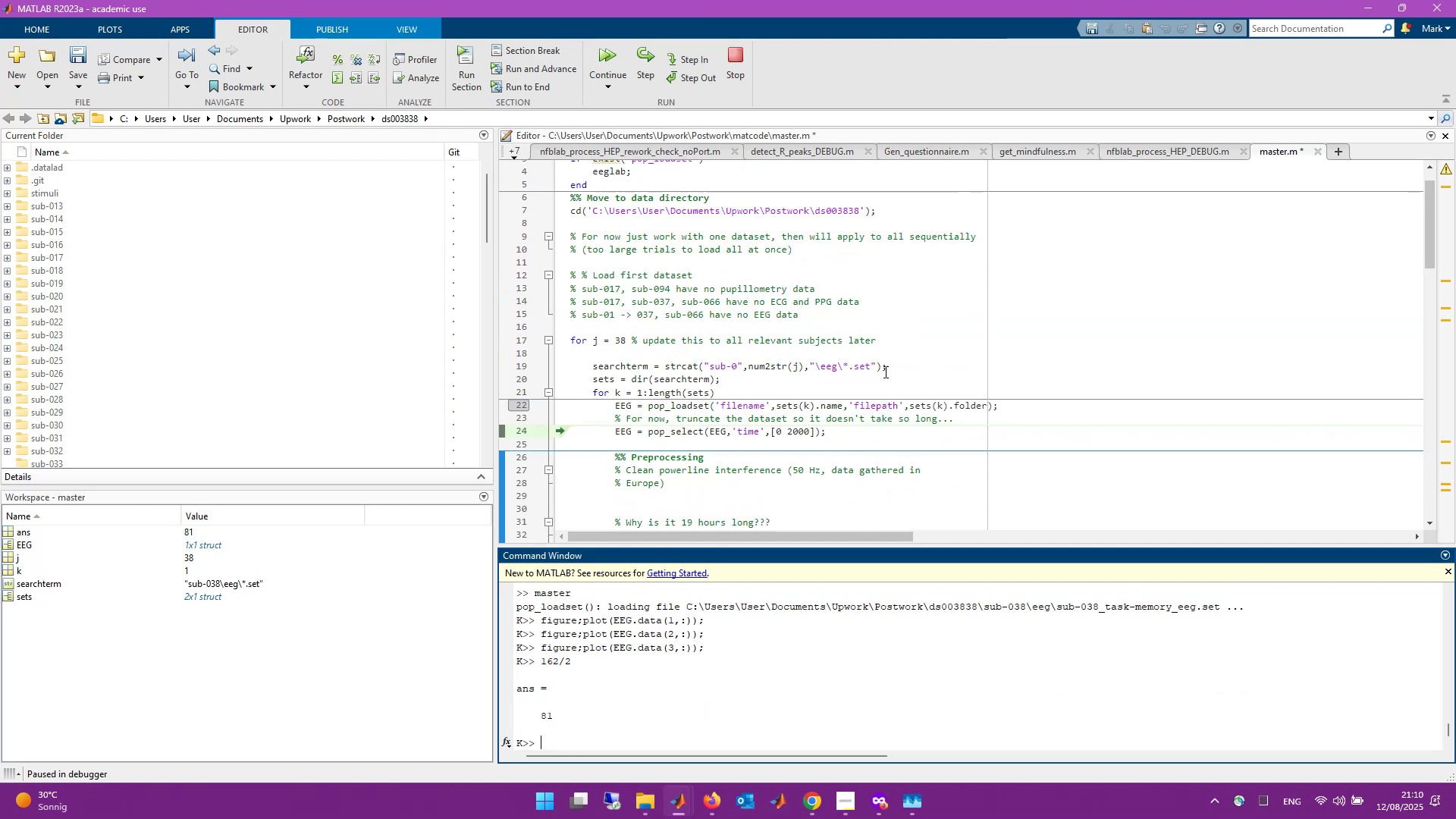 
scroll: coordinate [912, 401], scroll_direction: down, amount: 4.0
 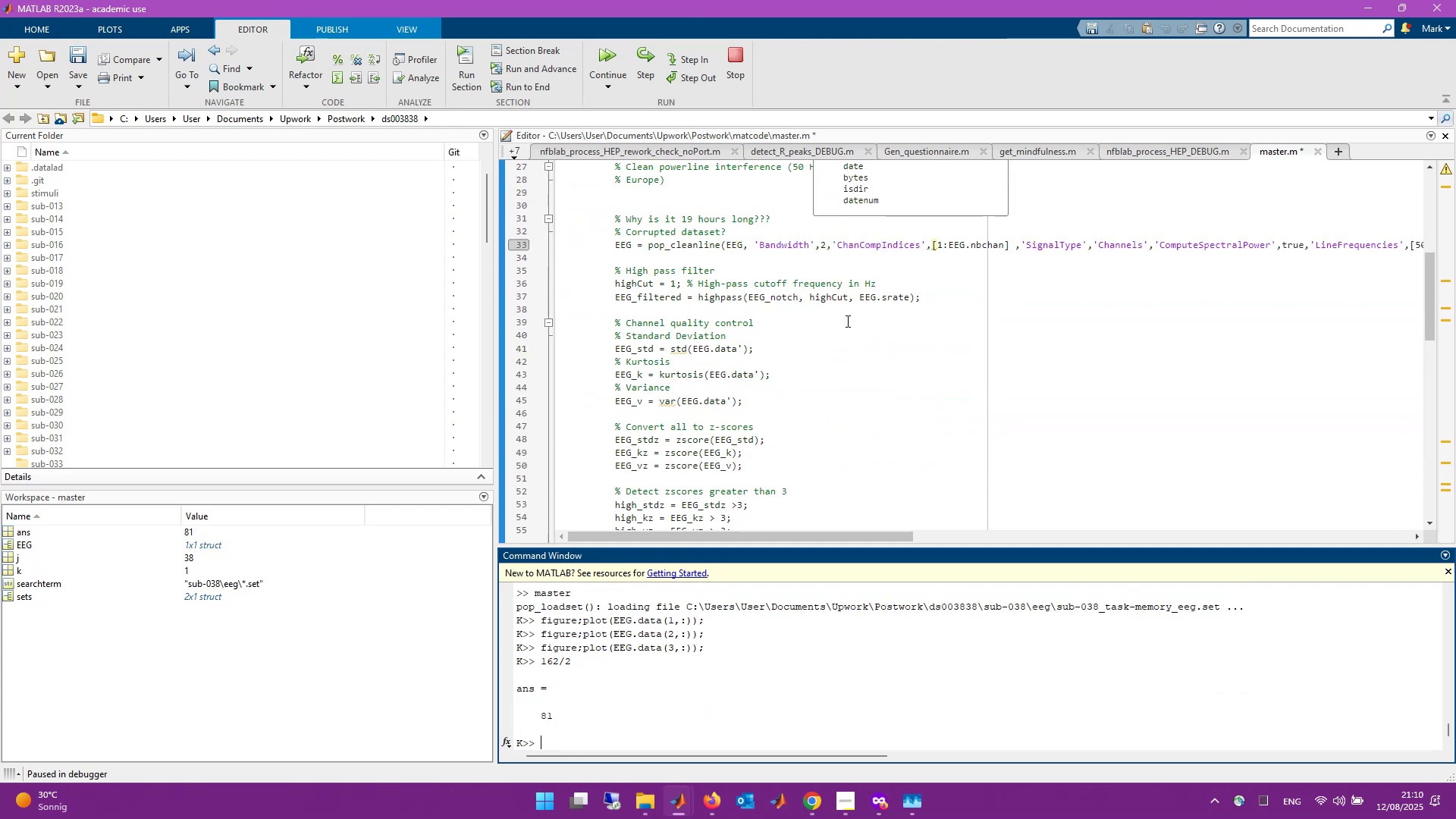 
scroll: coordinate [825, 290], scroll_direction: up, amount: 2.0
 